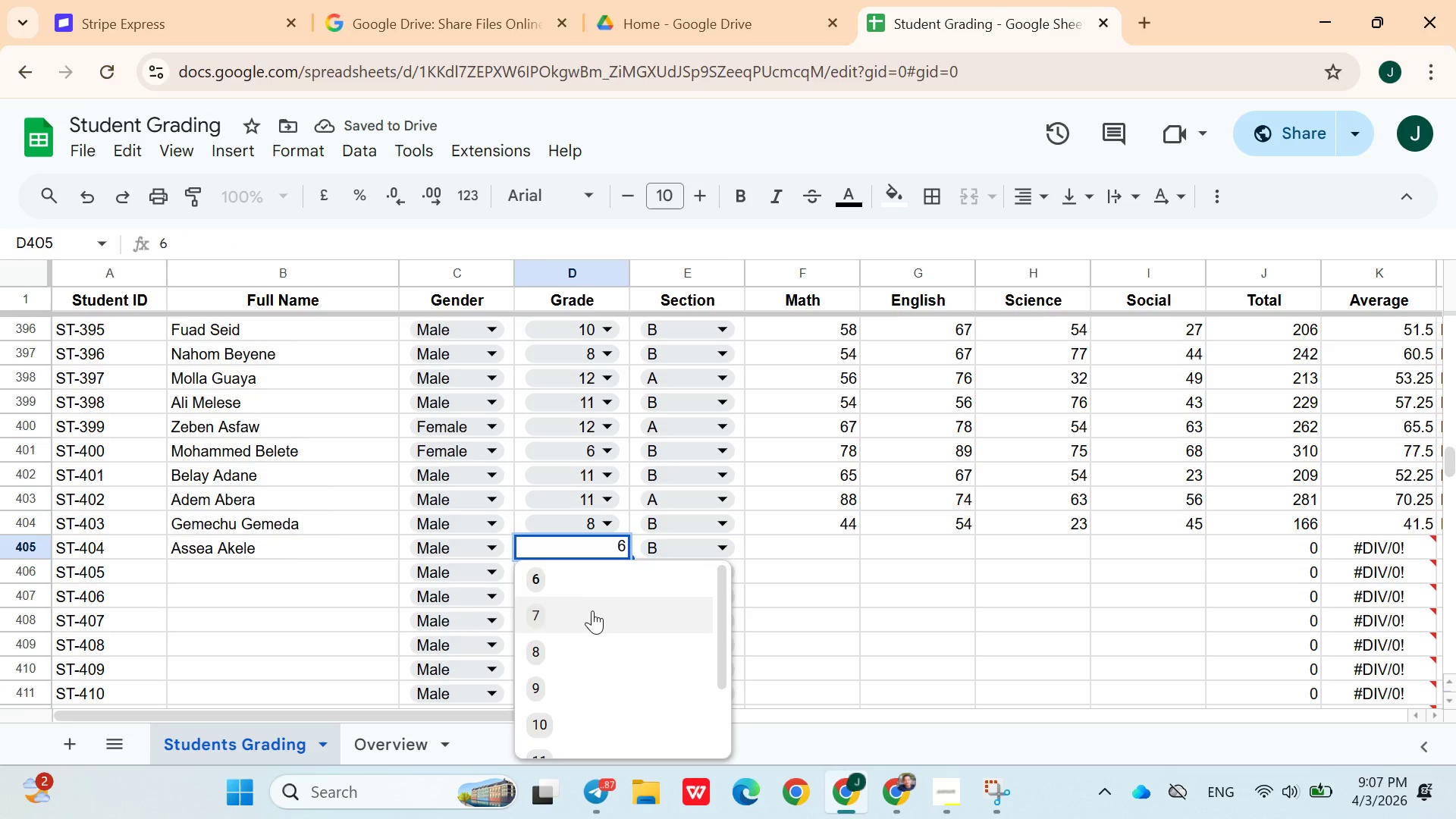 
left_click([590, 613])
 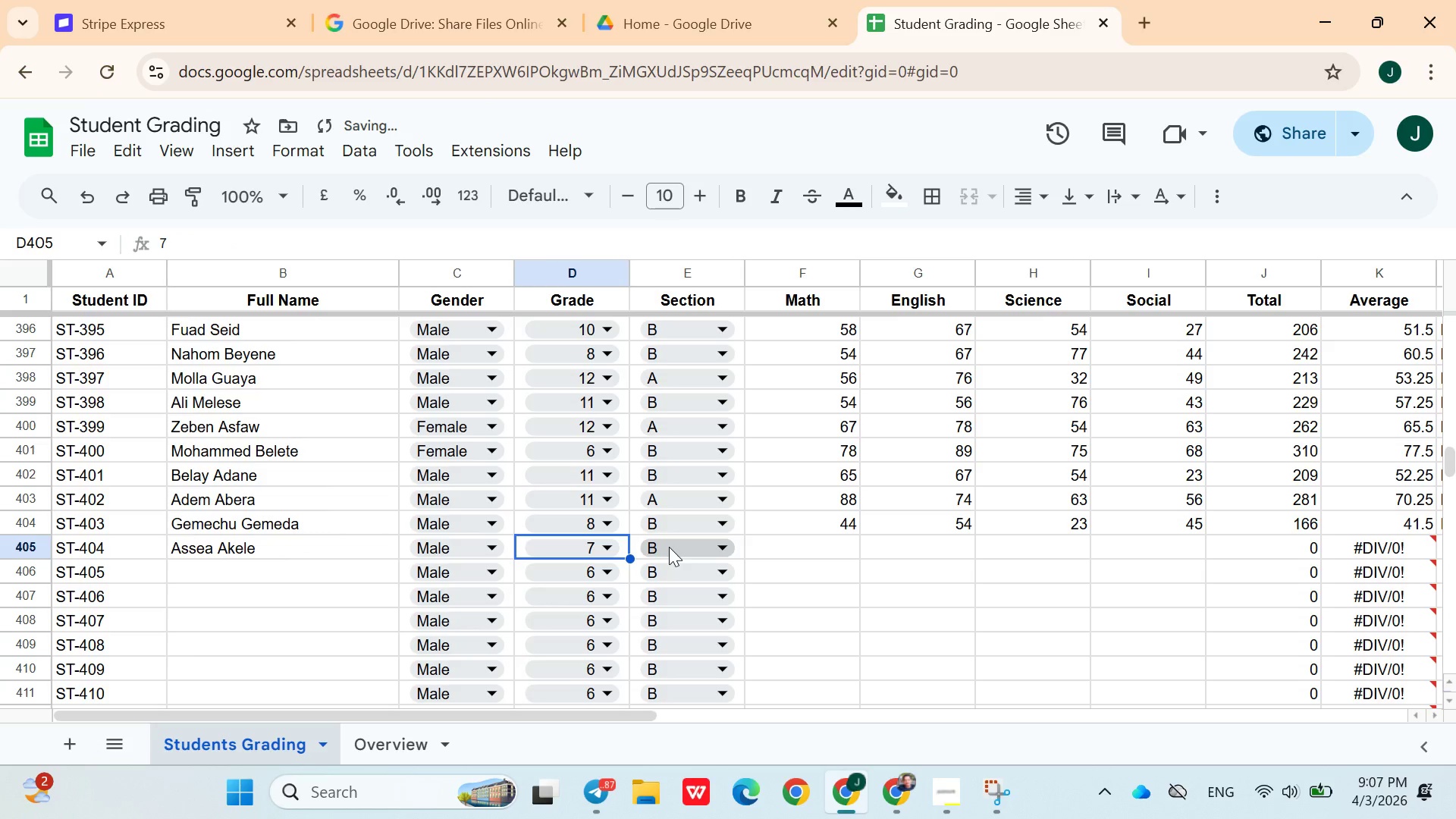 
left_click([670, 540])
 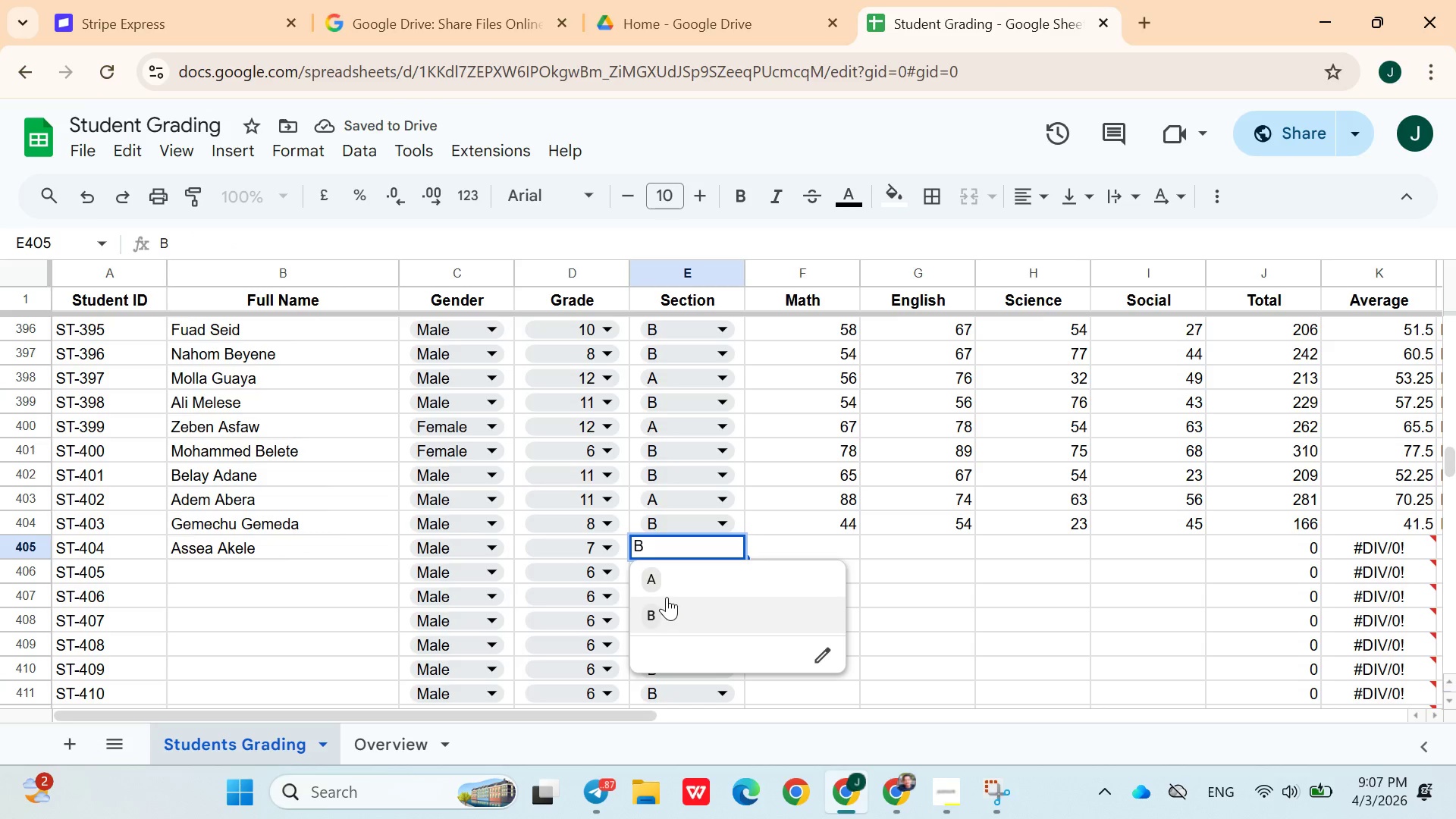 
left_click([665, 585])
 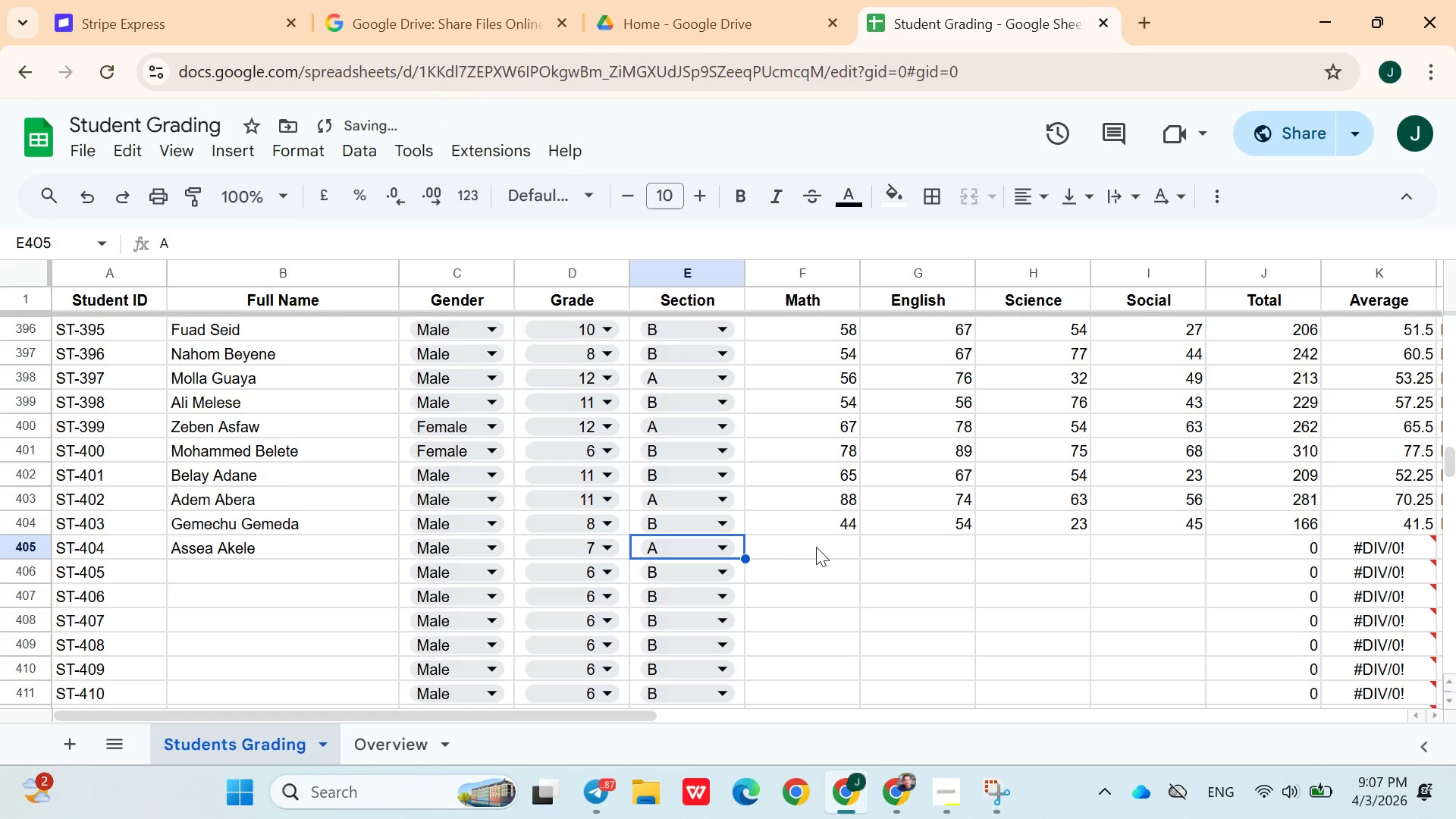 
left_click([816, 547])
 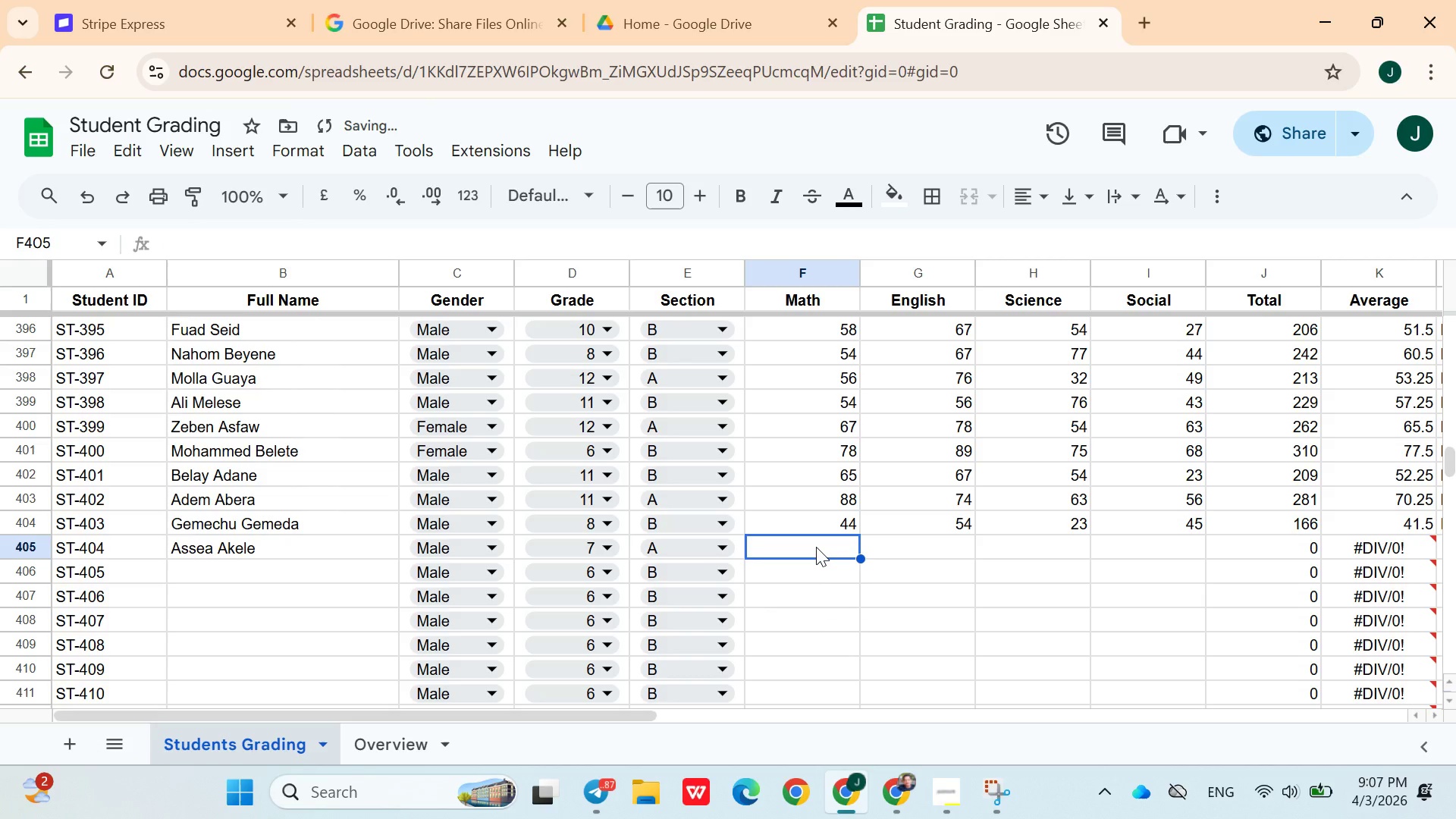 
type(99)
 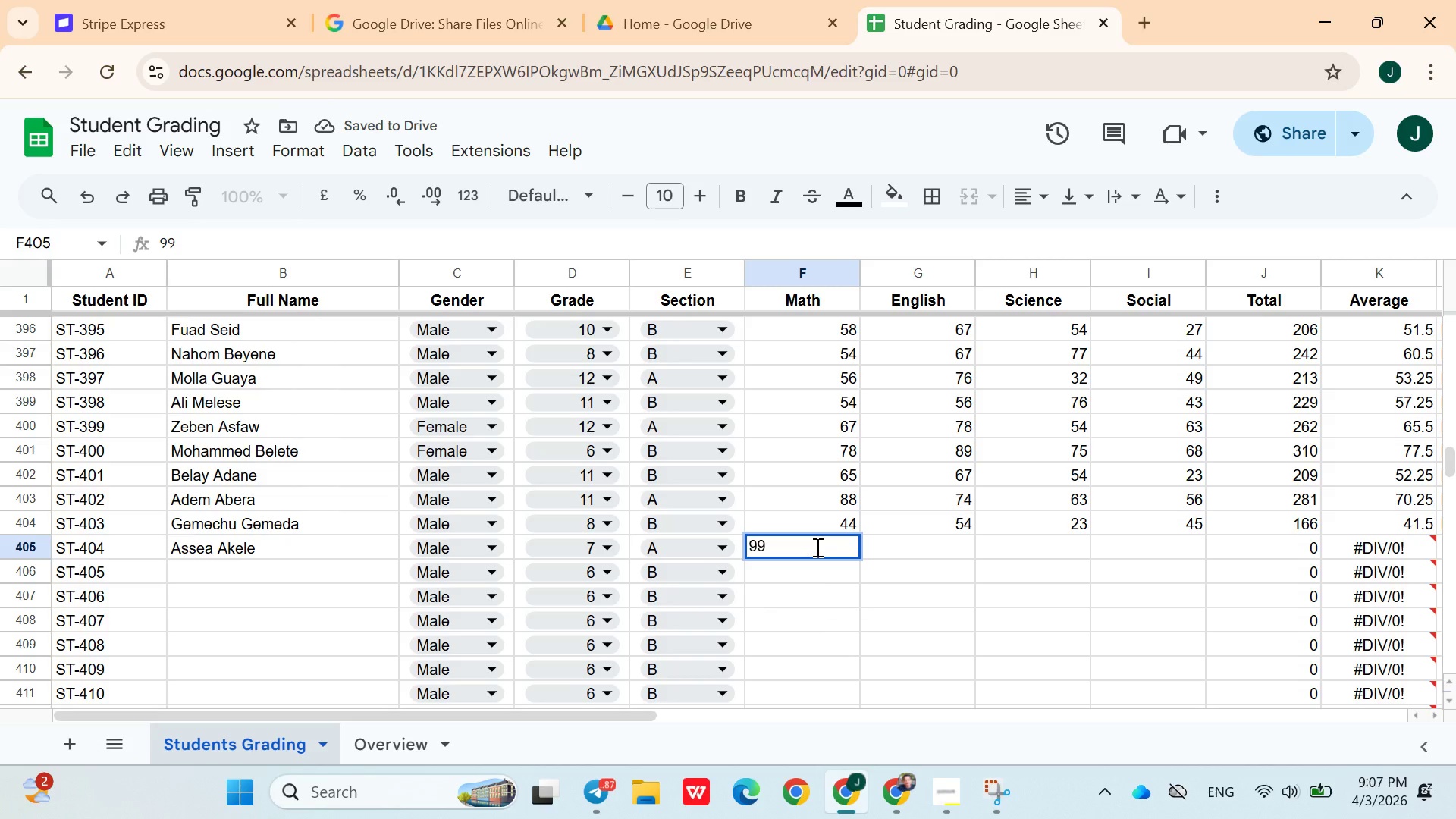 
key(ArrowRight)
 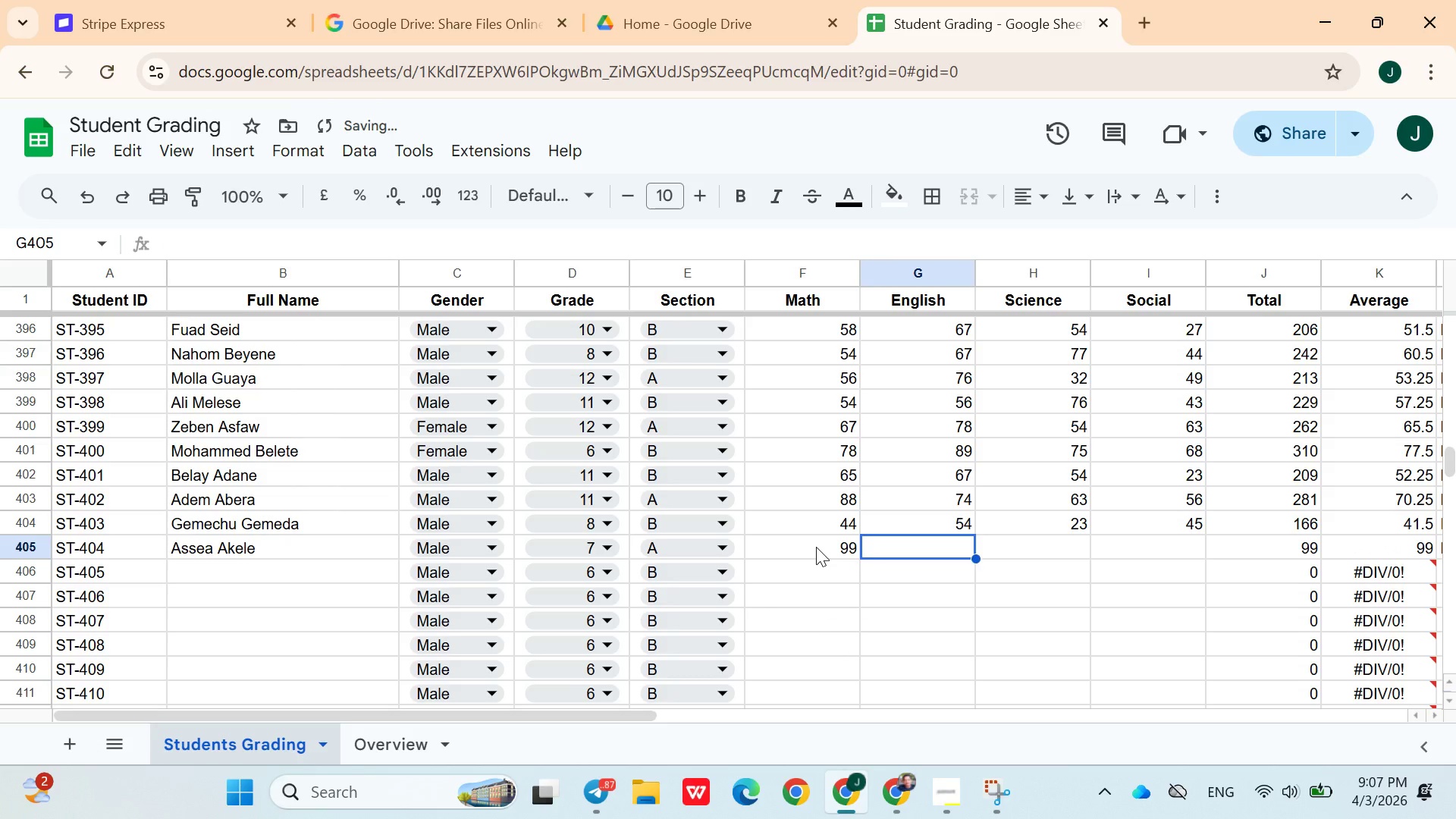 
type(100)
 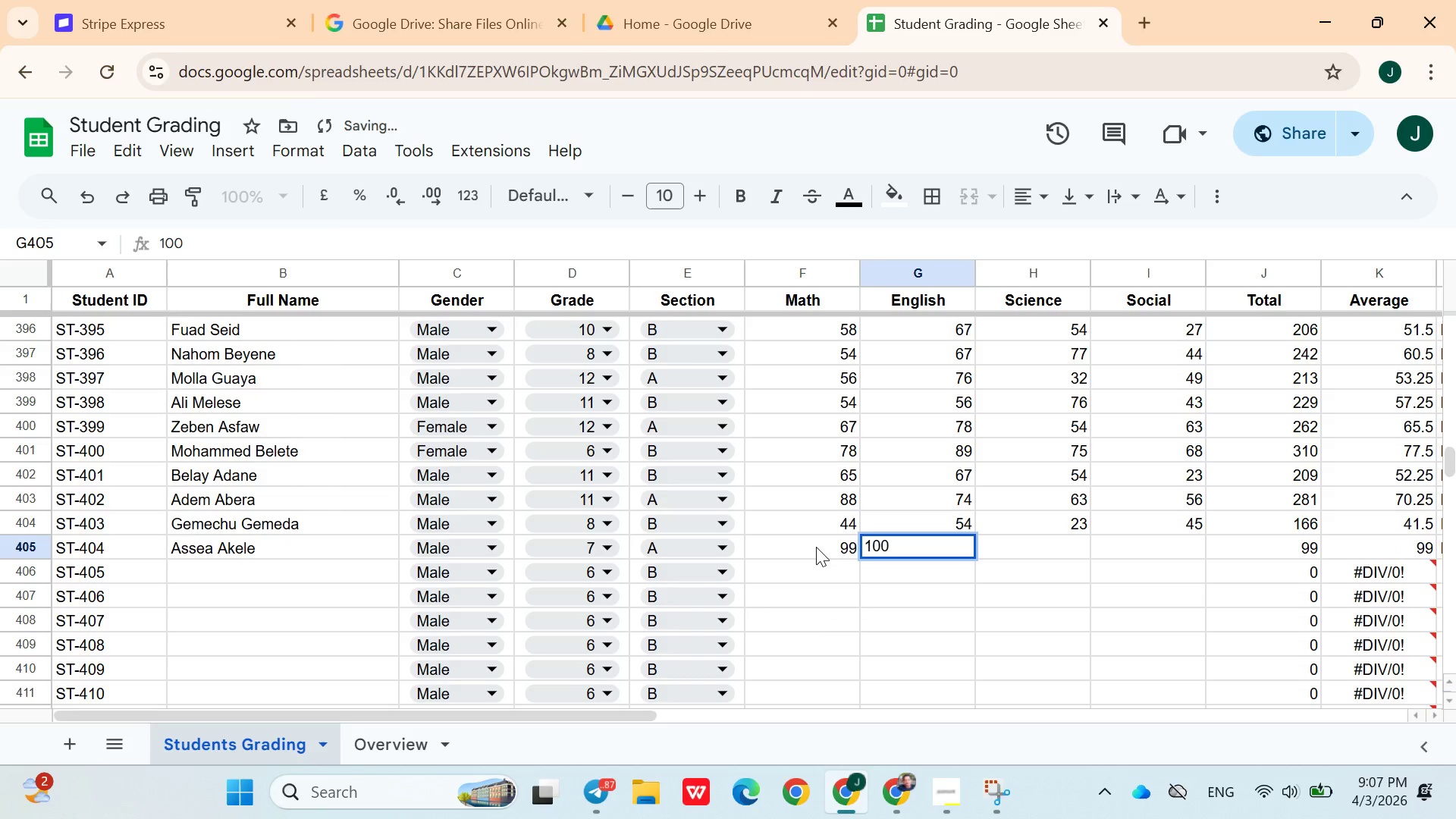 
key(ArrowRight)
 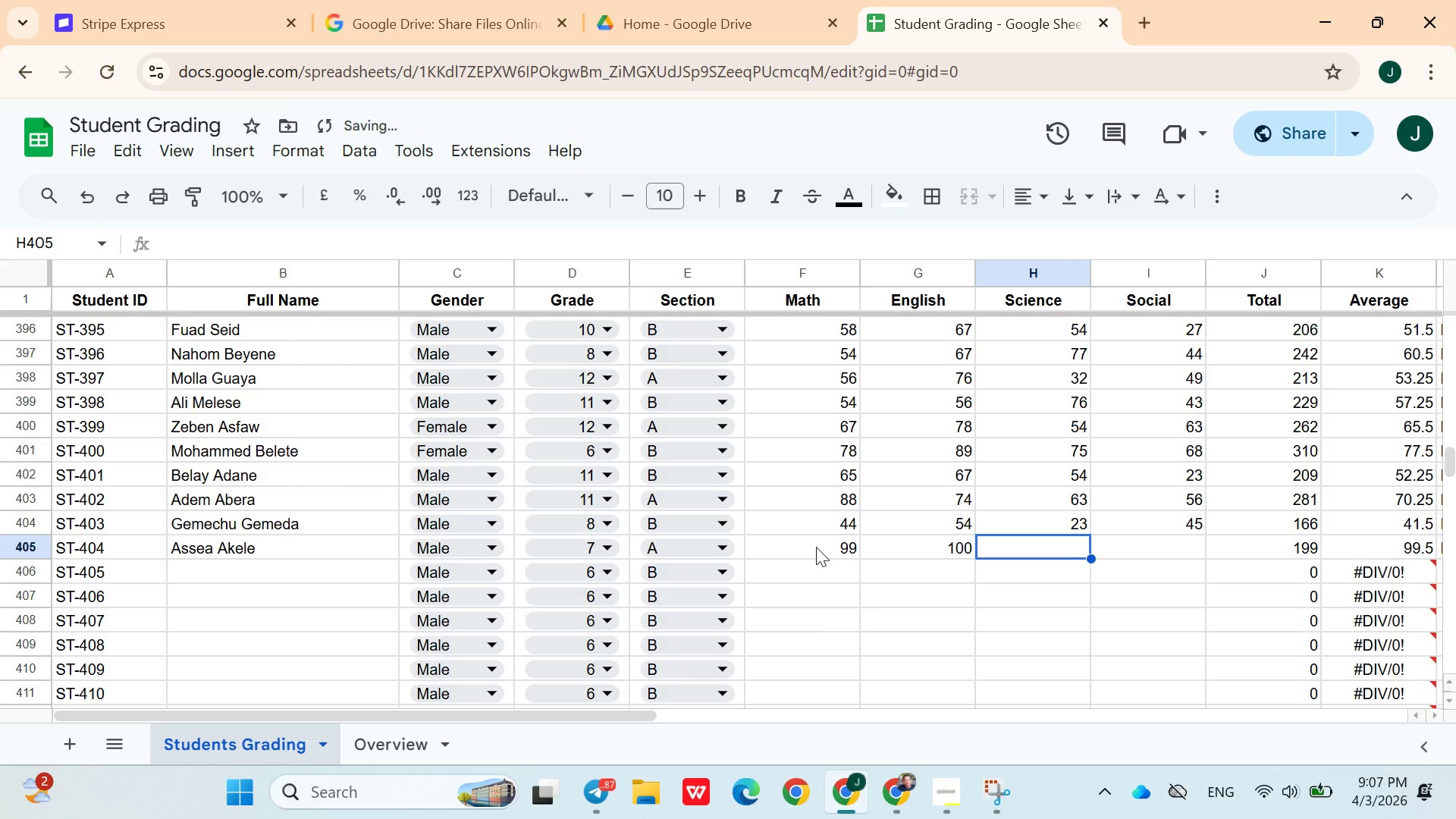 
type(4)
key(Backspace)
type(78)
 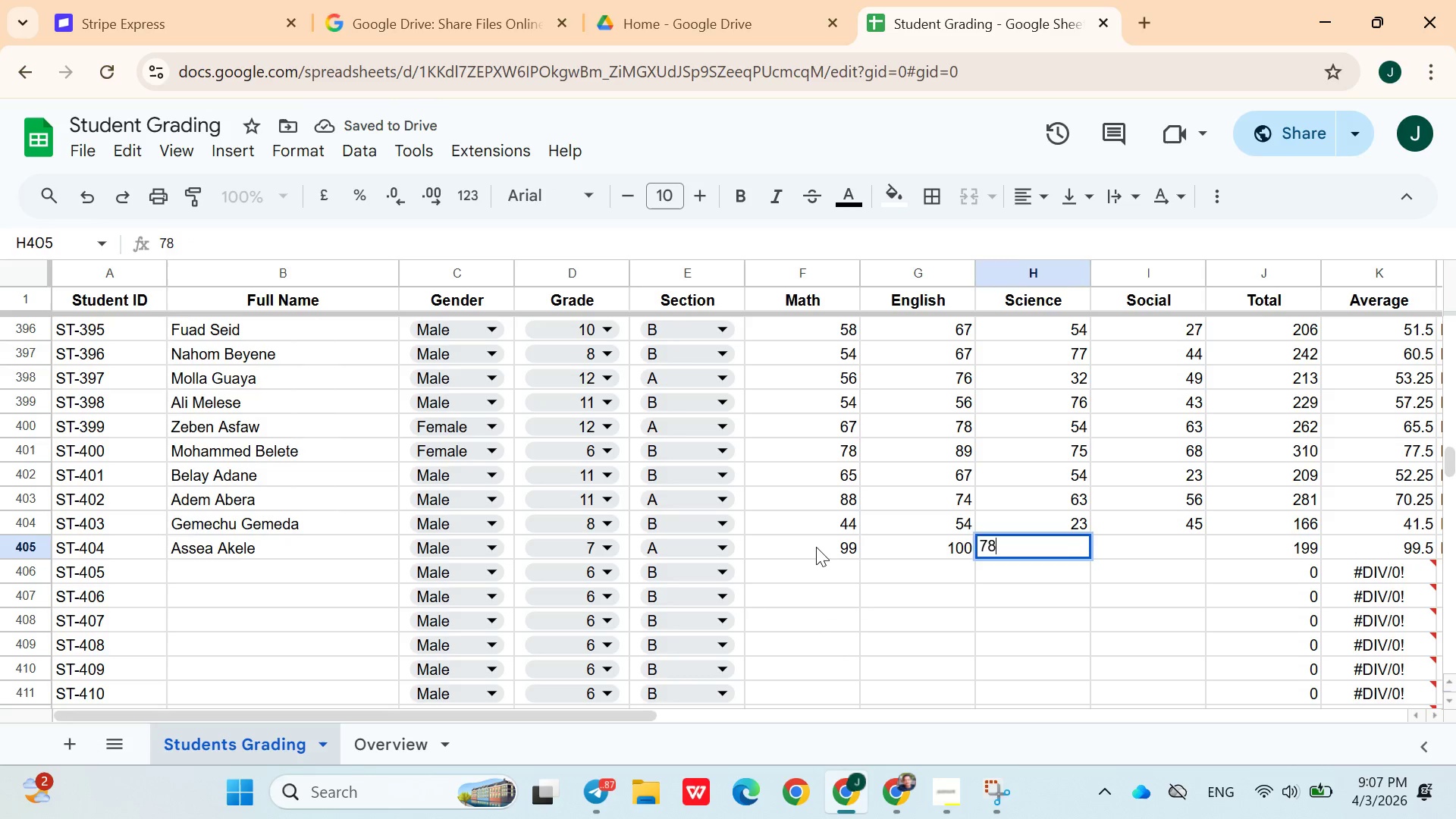 
key(ArrowRight)
 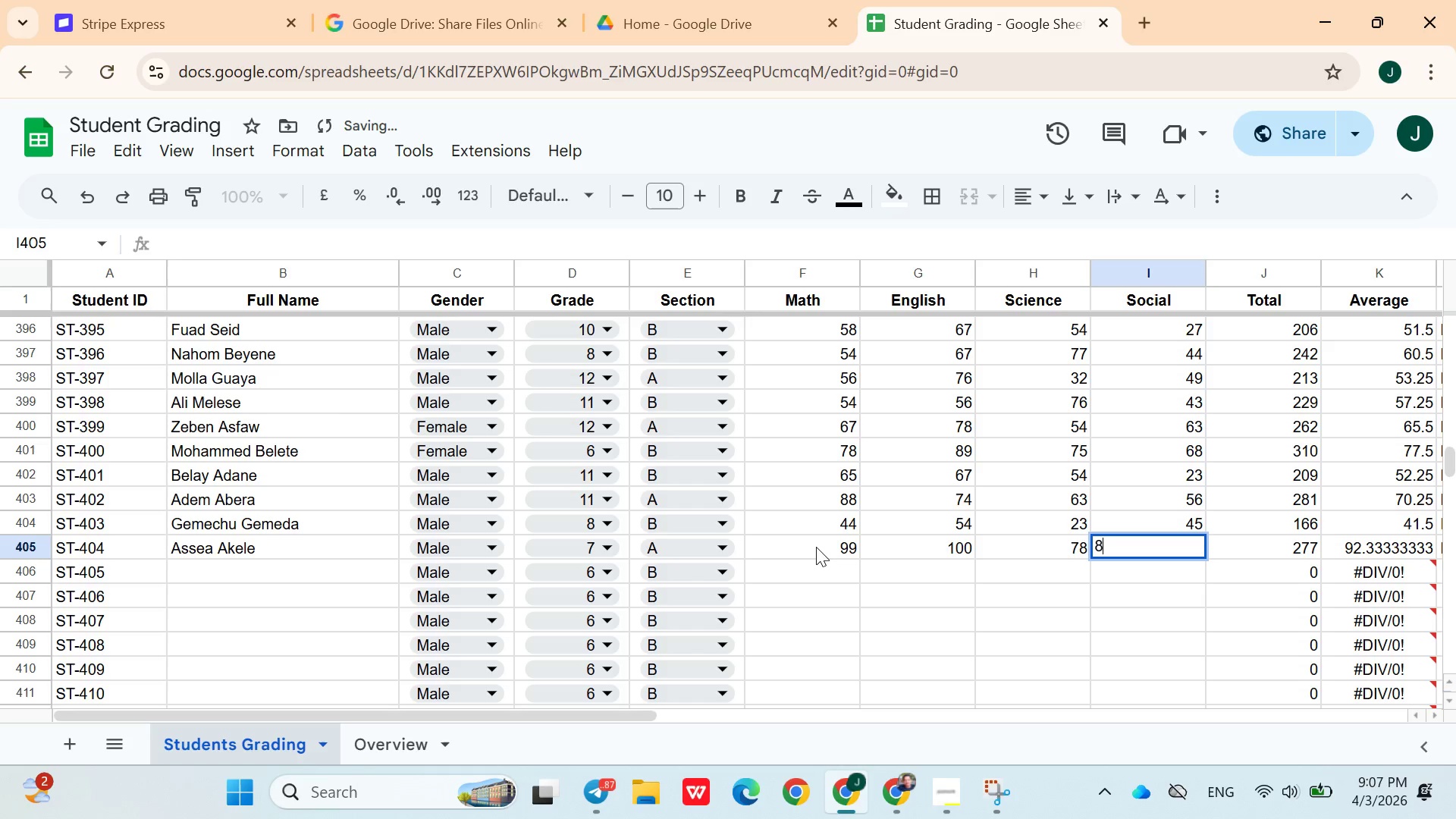 
type(87)
 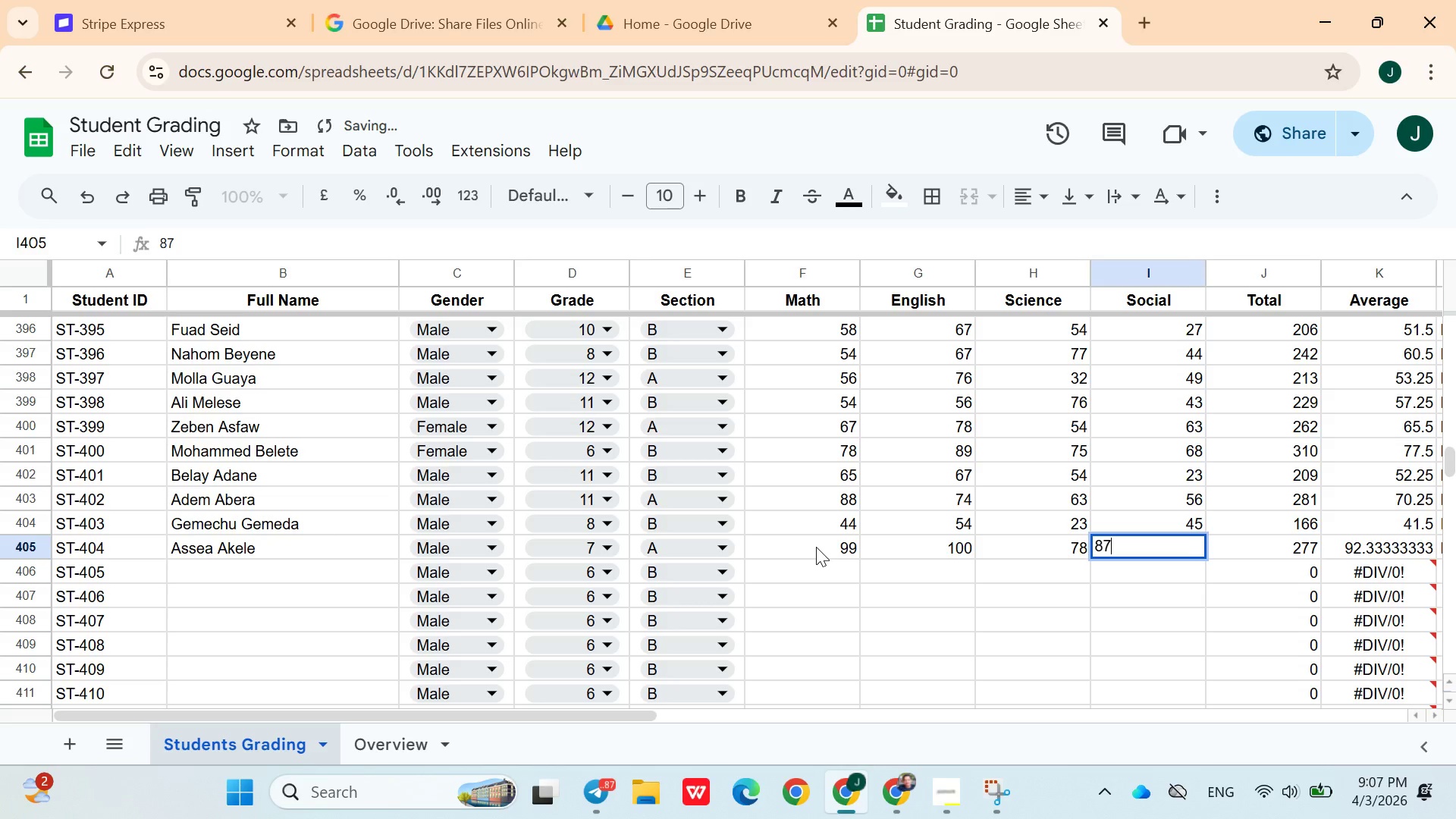 
key(ArrowRight)
 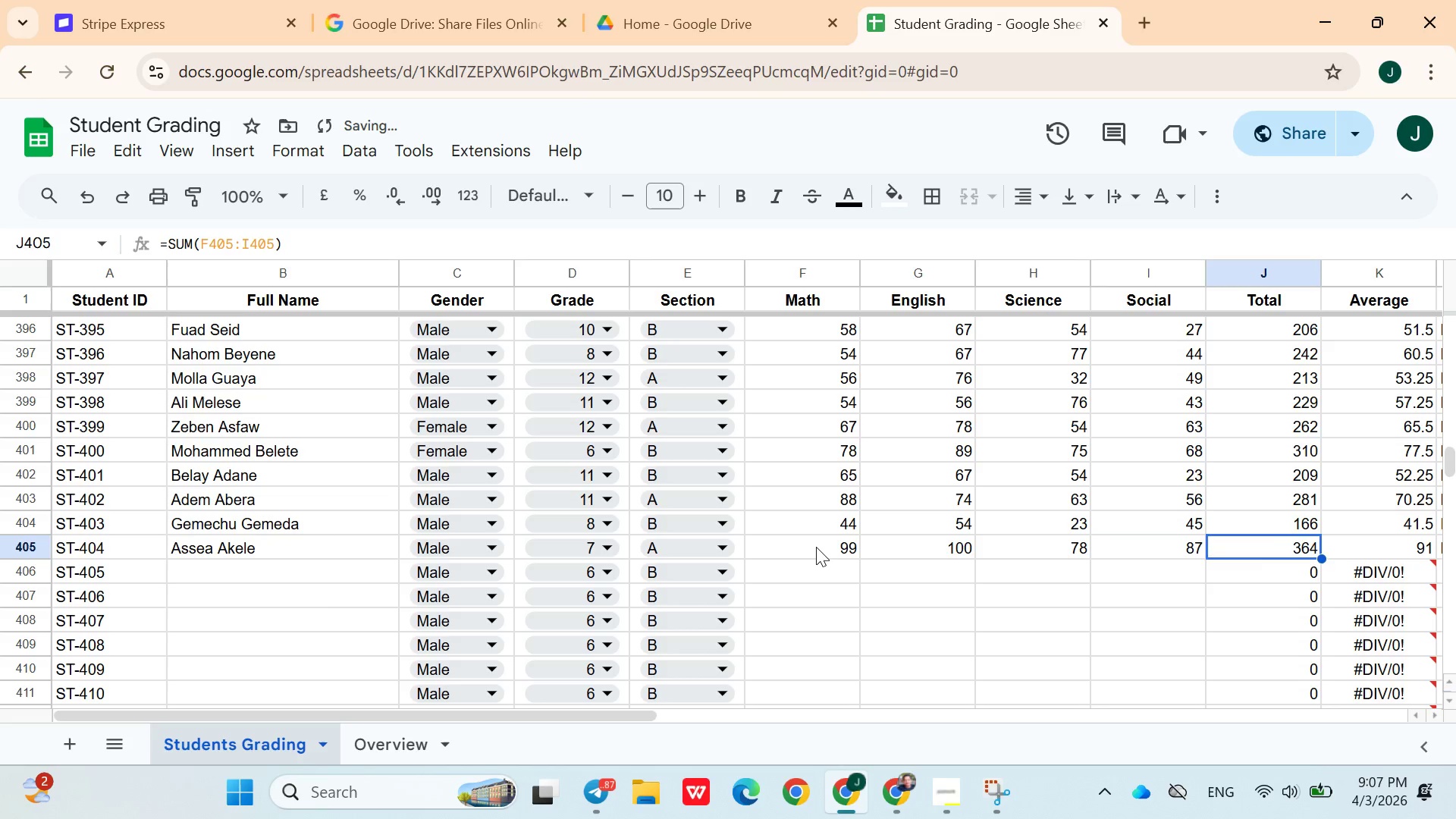 
key(ArrowDown)
 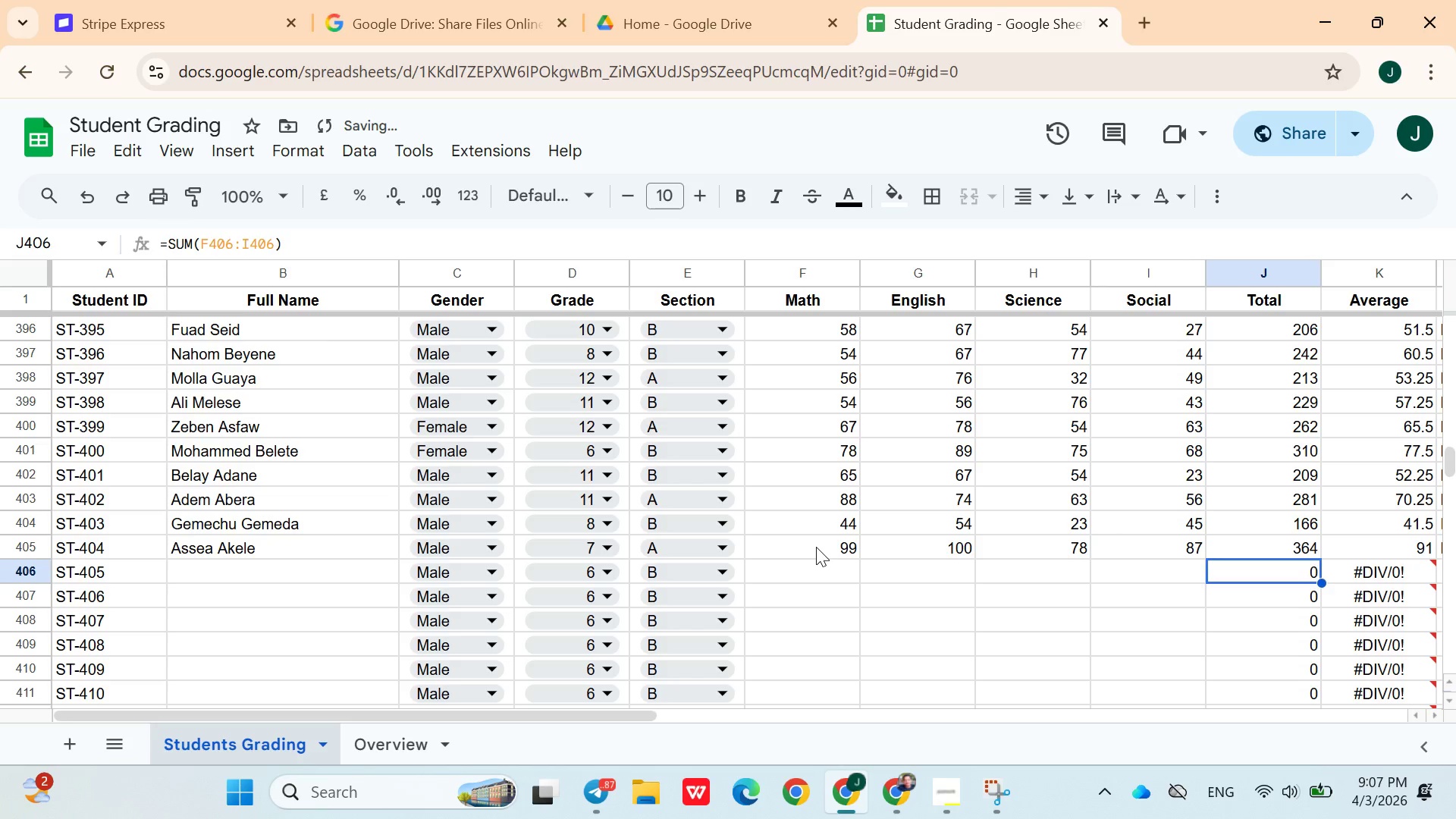 
hold_key(key=ArrowLeft, duration=0.62)
 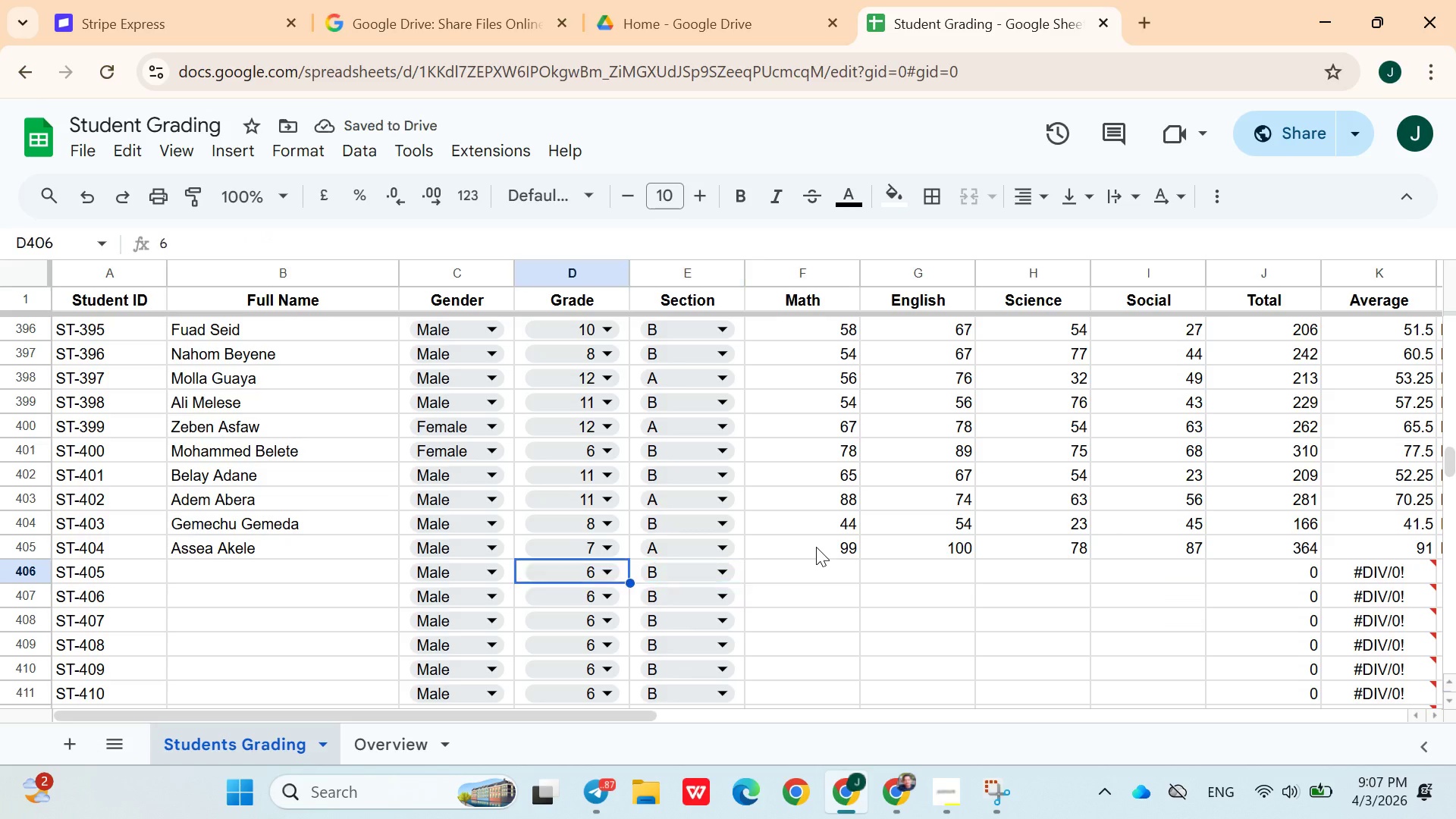 
key(ArrowLeft)
 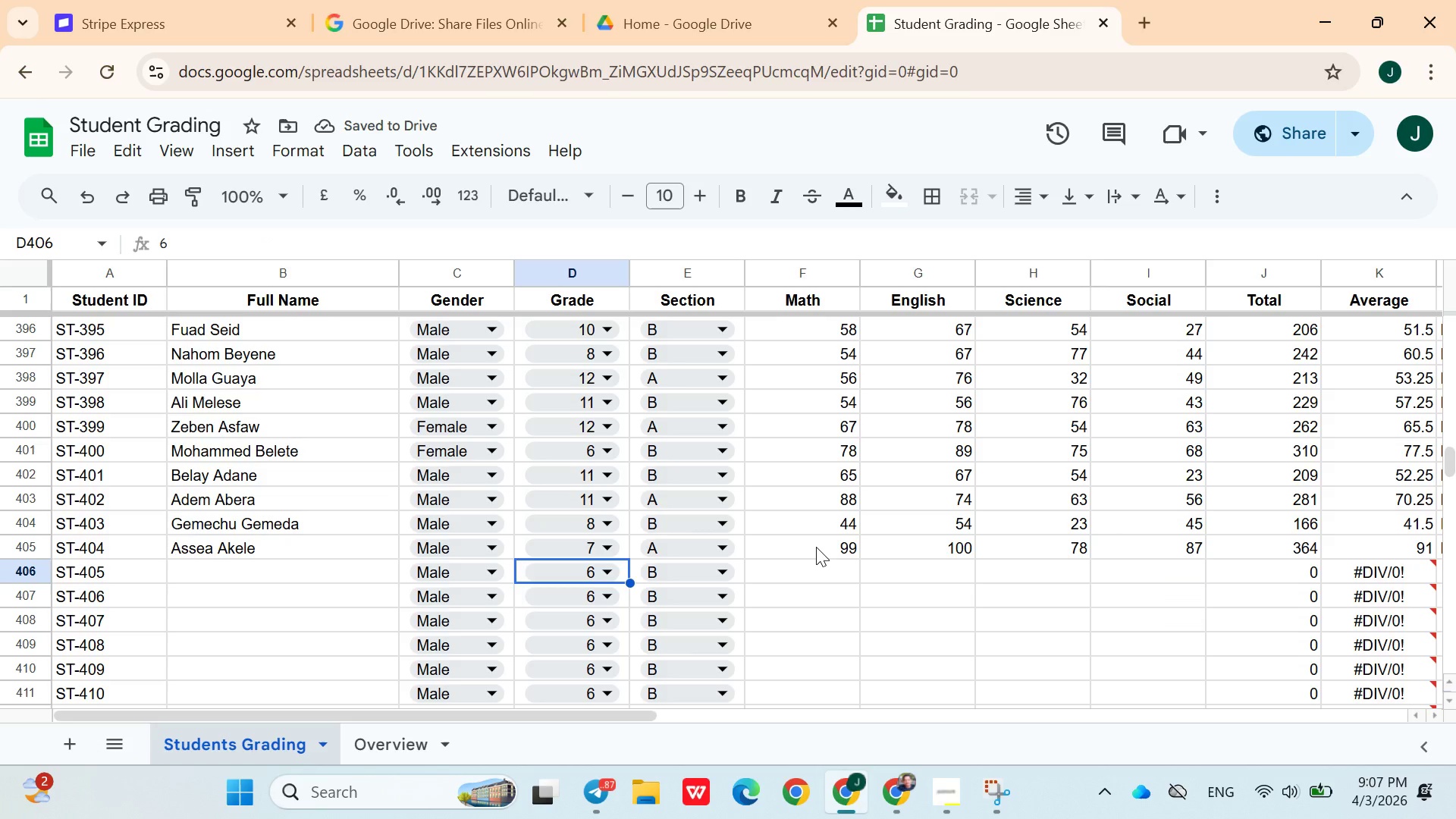 
key(ArrowLeft)
 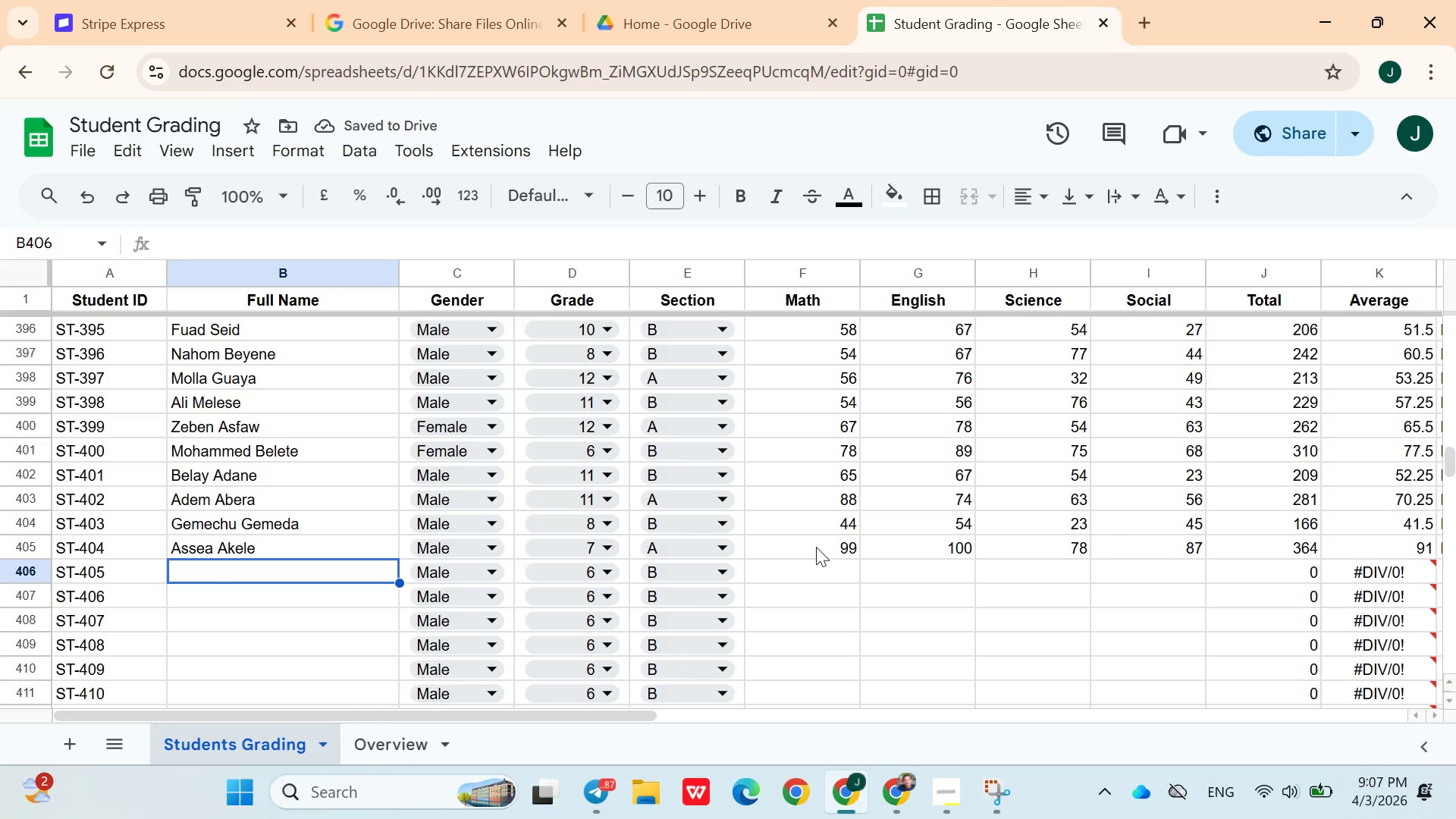 
key(ArrowLeft)
 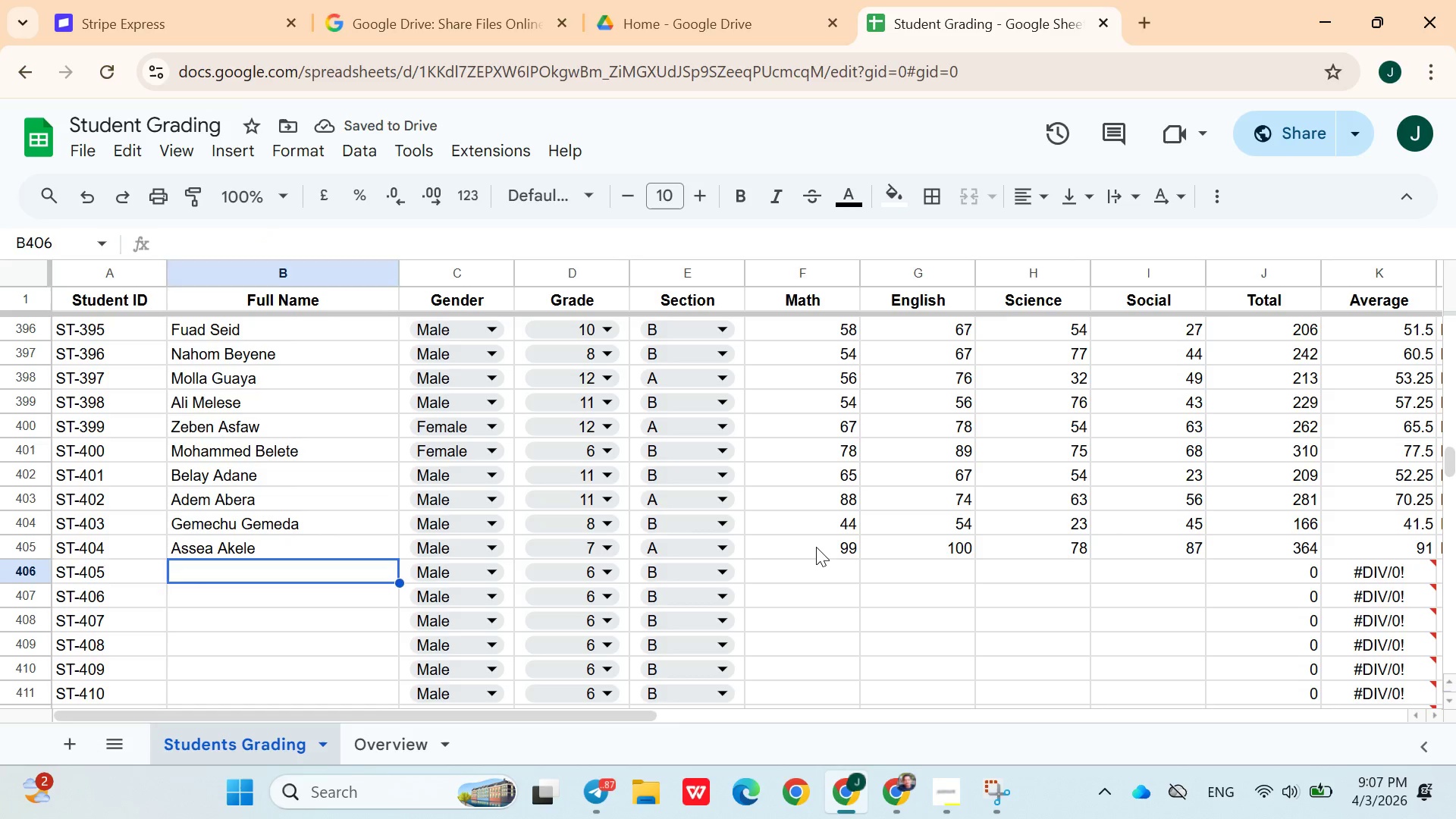 
key(ArrowLeft)
 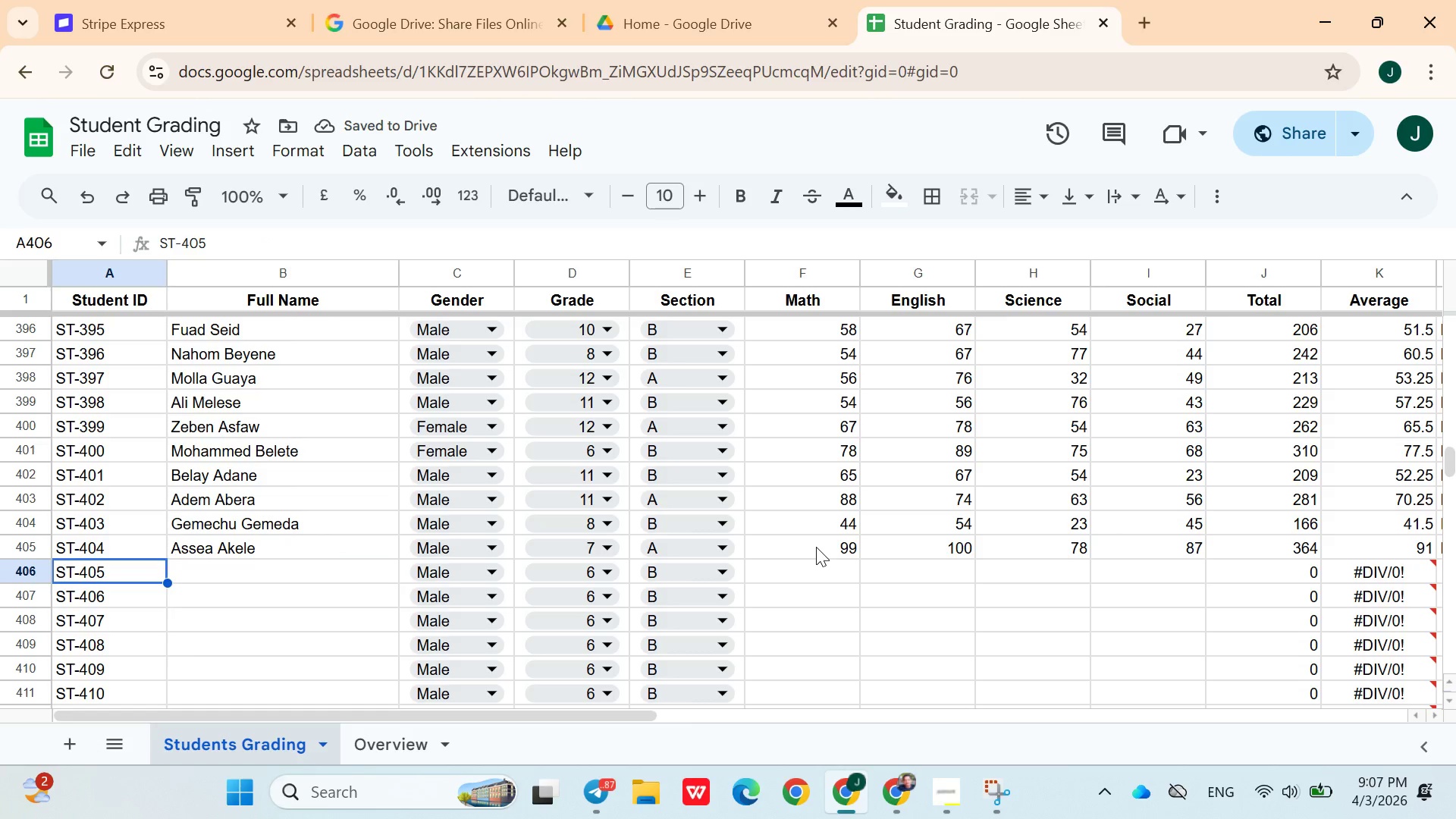 
key(ArrowRight)
 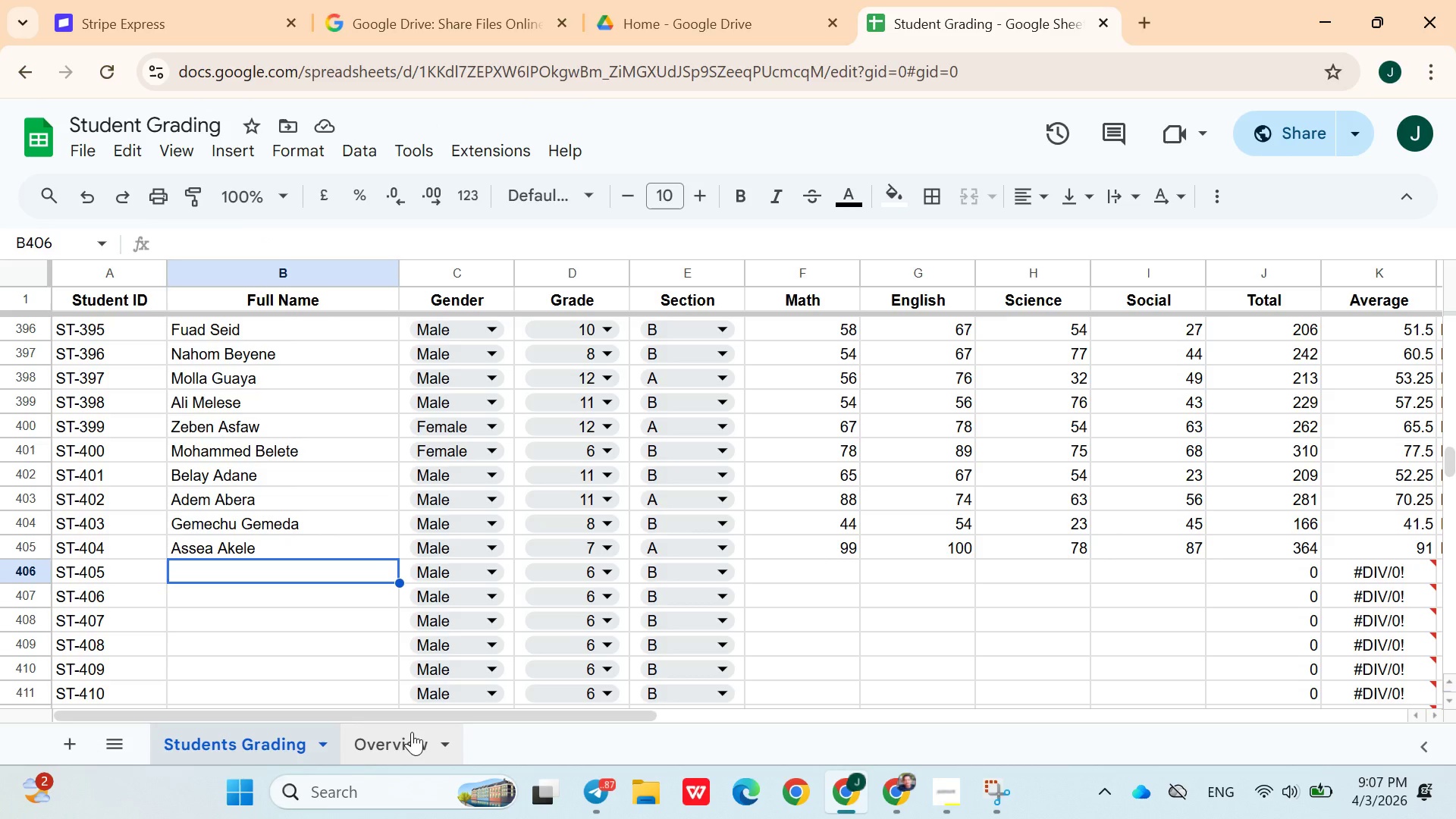 
left_click([411, 741])
 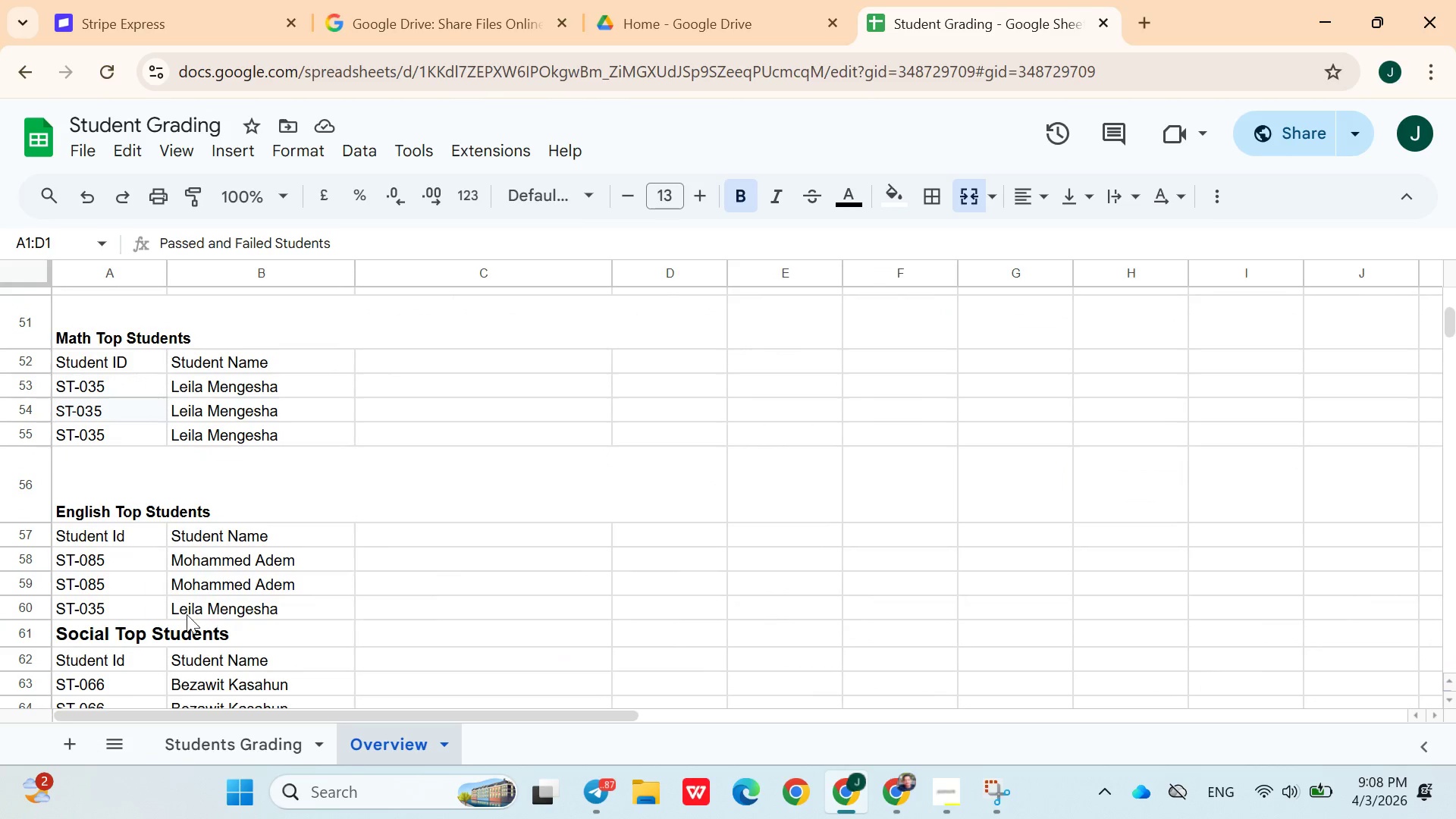 
wait(16.3)
 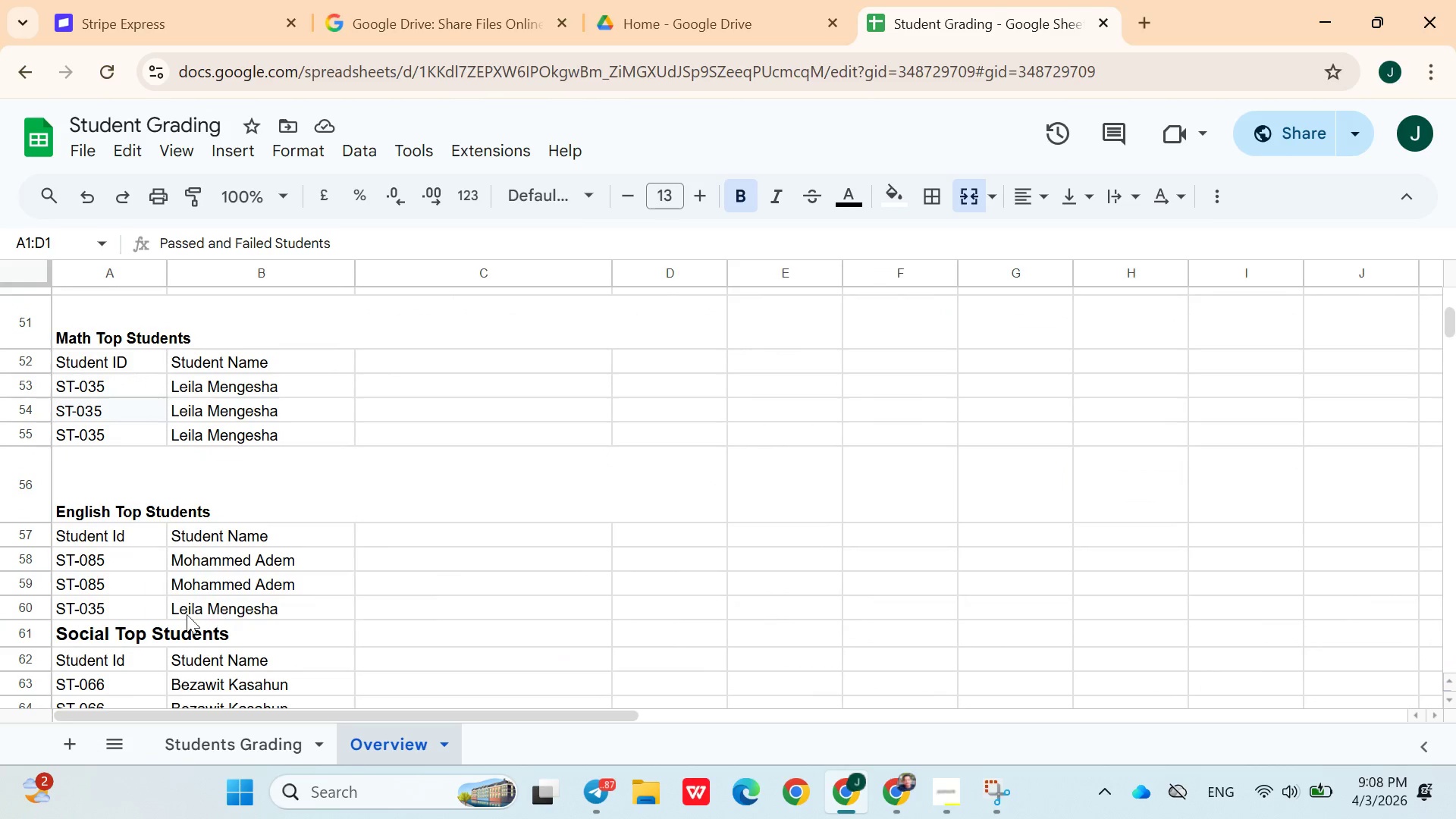 
left_click([255, 745])
 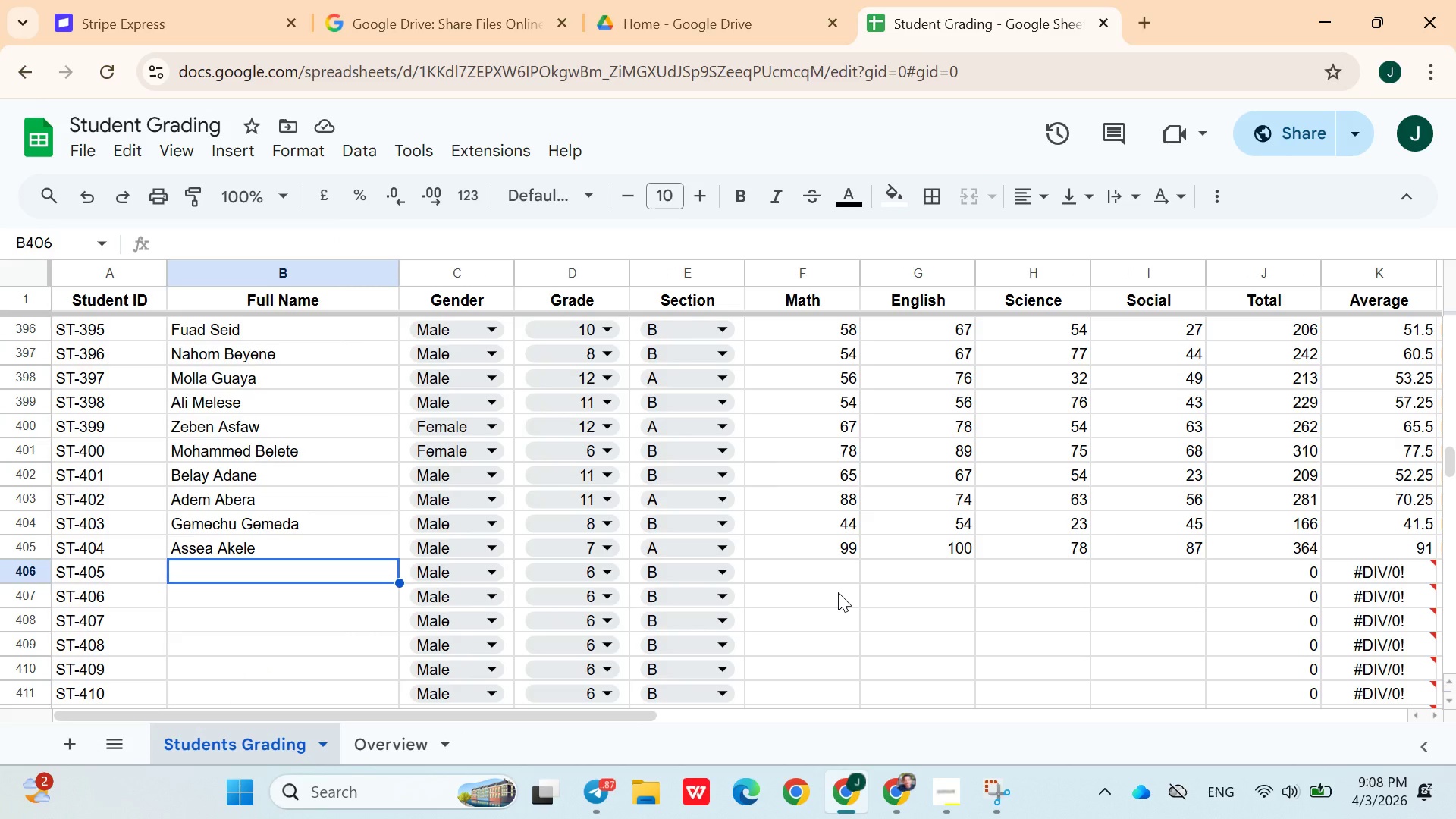 
left_click([795, 576])
 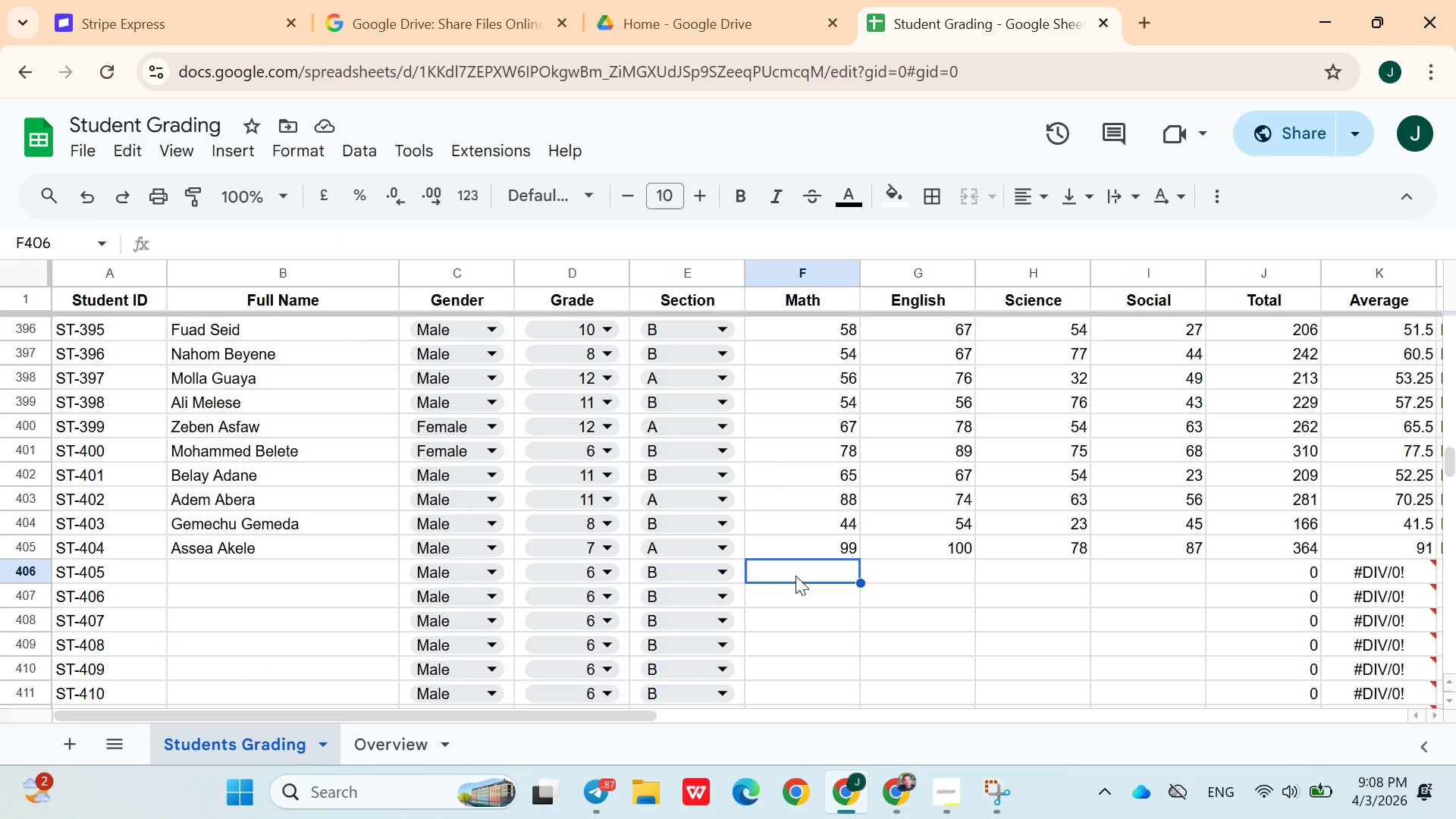 
key(ArrowLeft)
 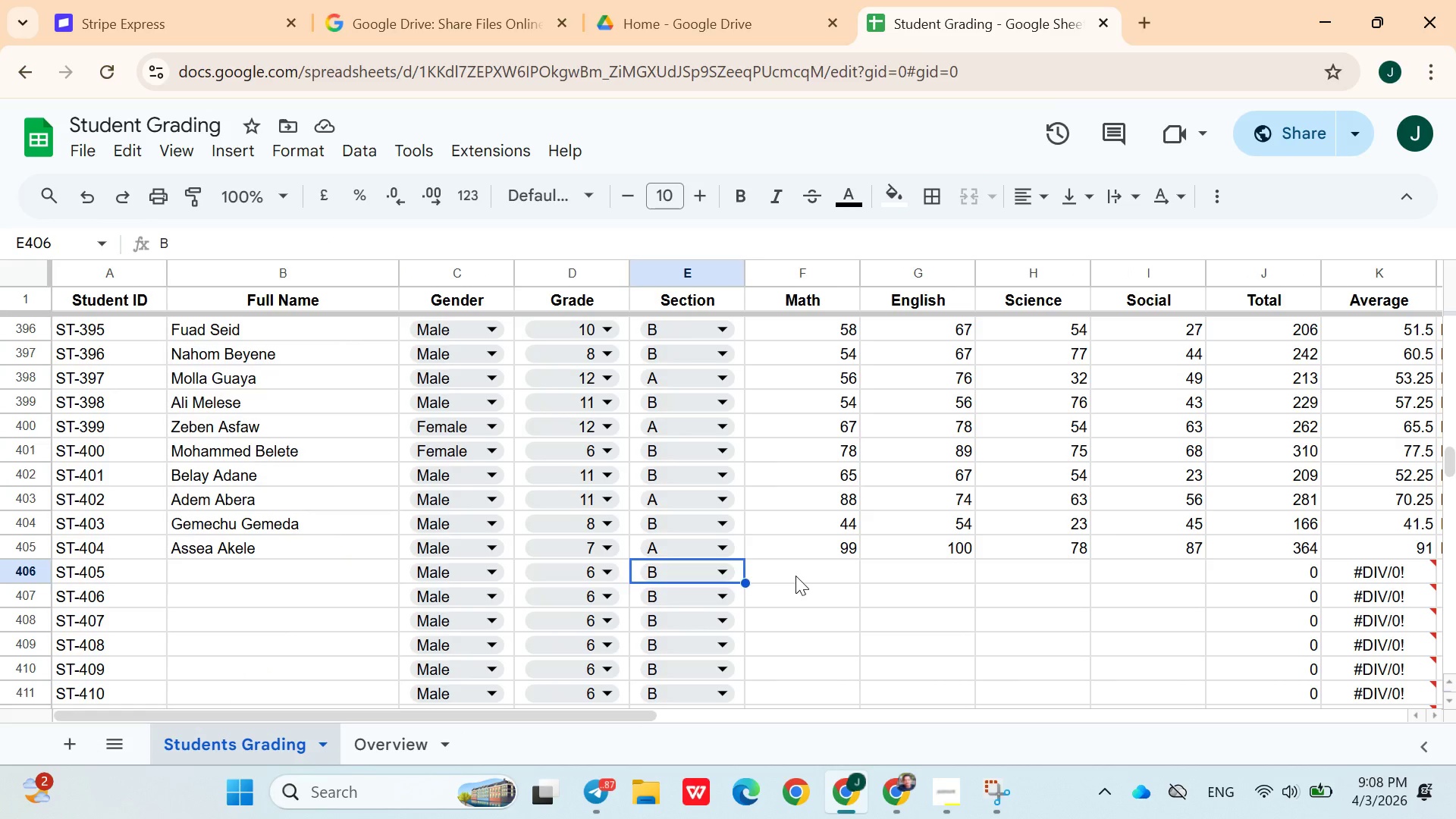 
key(ArrowLeft)
 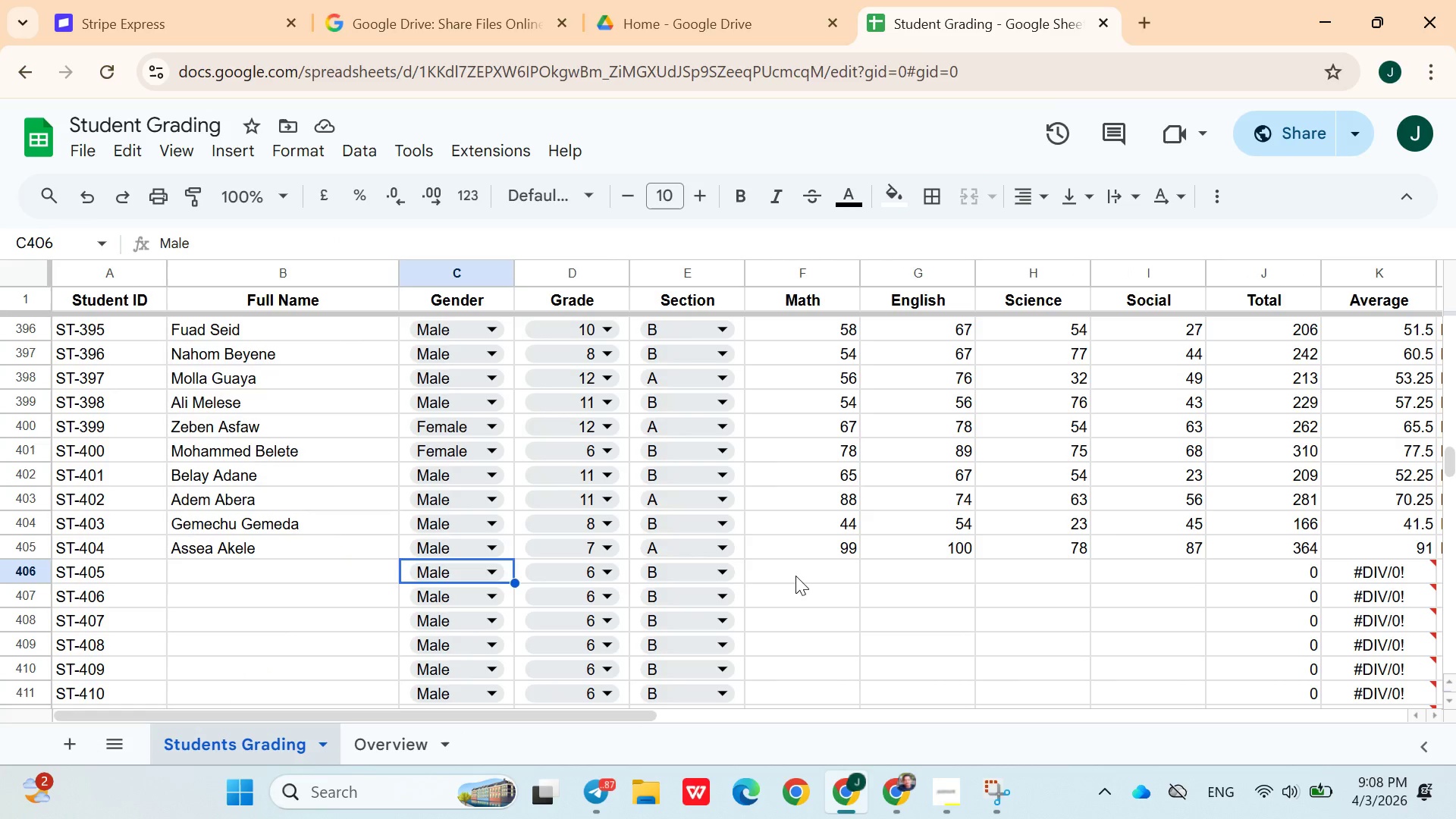 
key(ArrowLeft)
 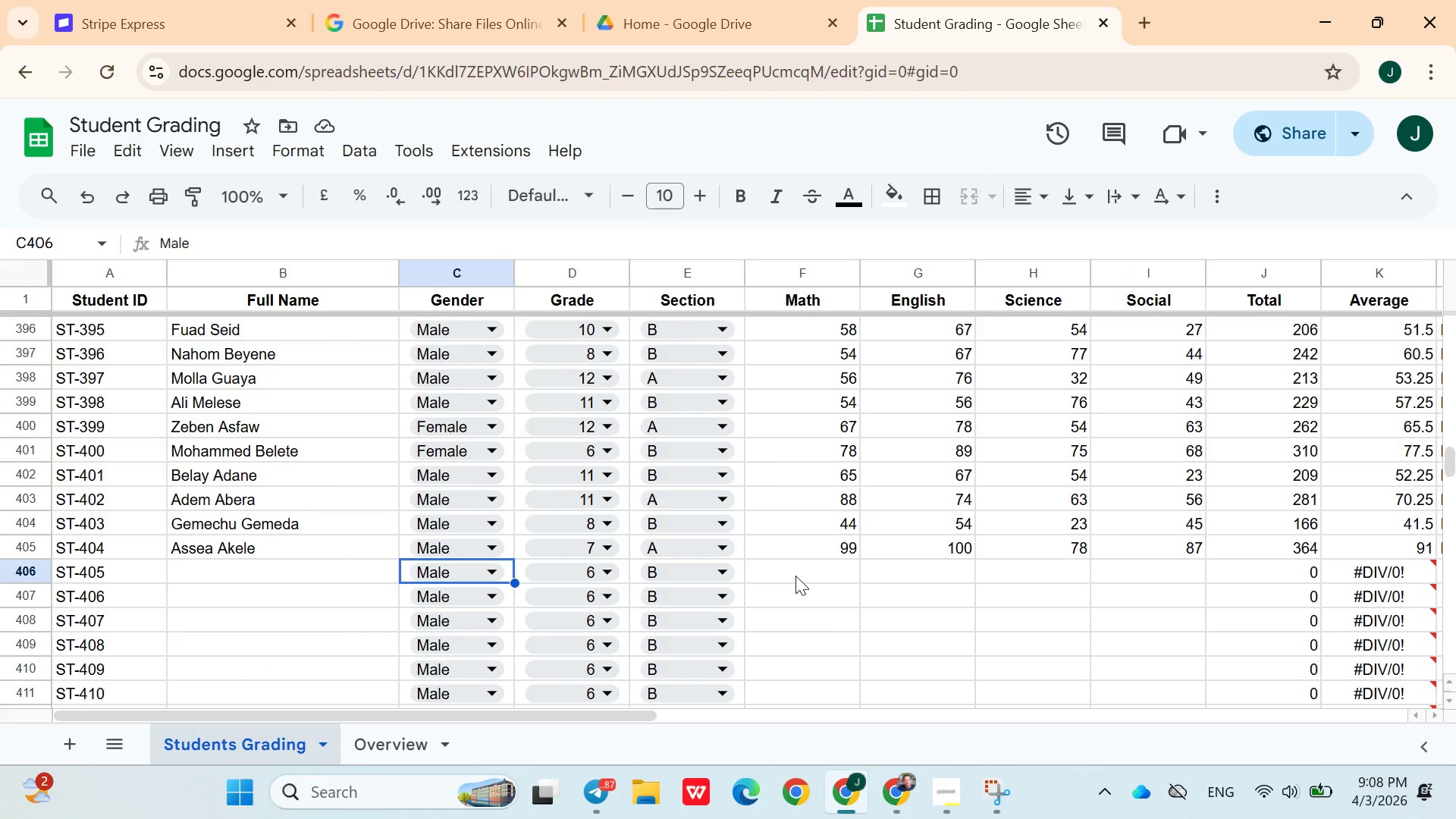 
key(ArrowLeft)
 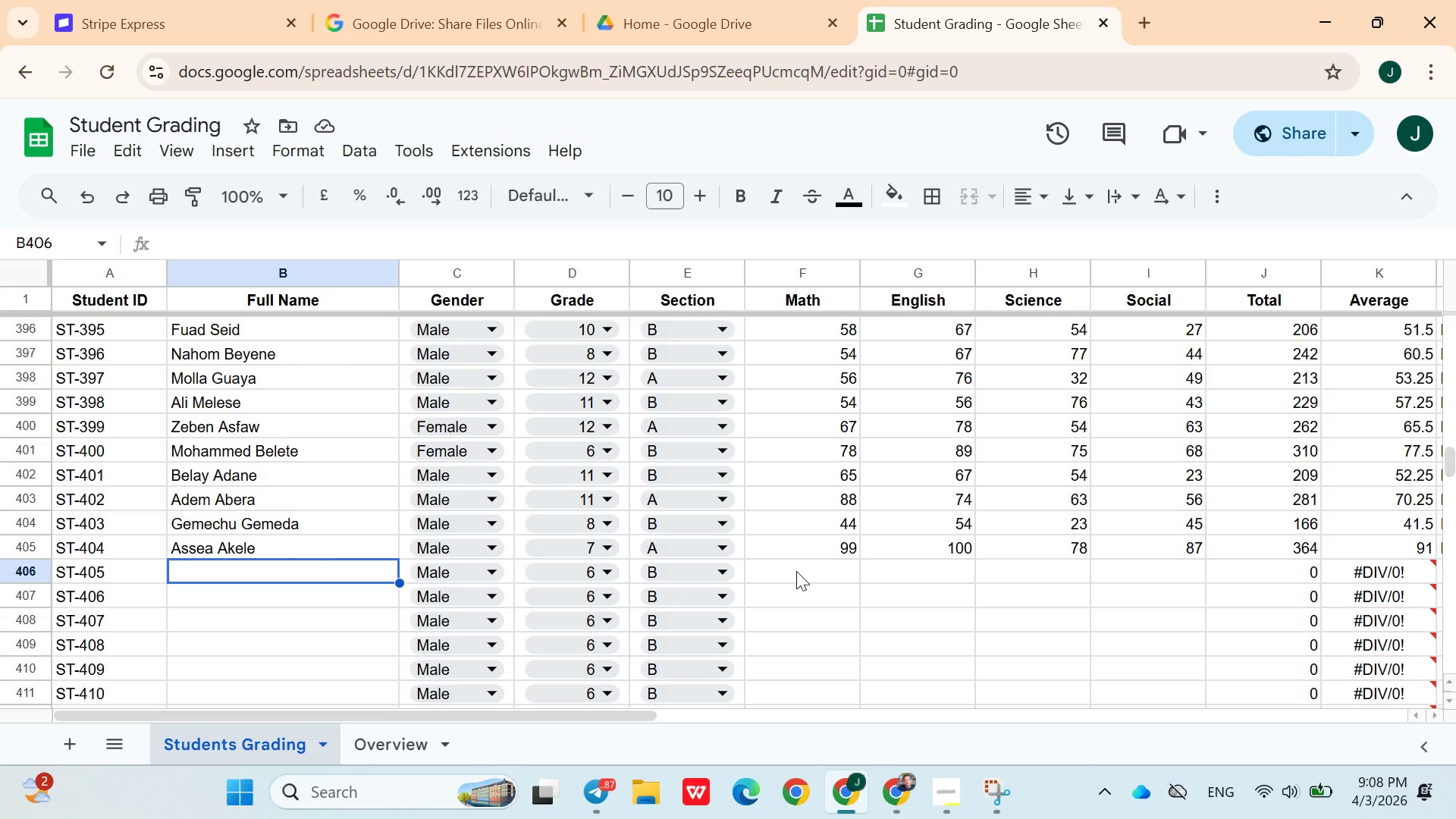 
wait(5.3)
 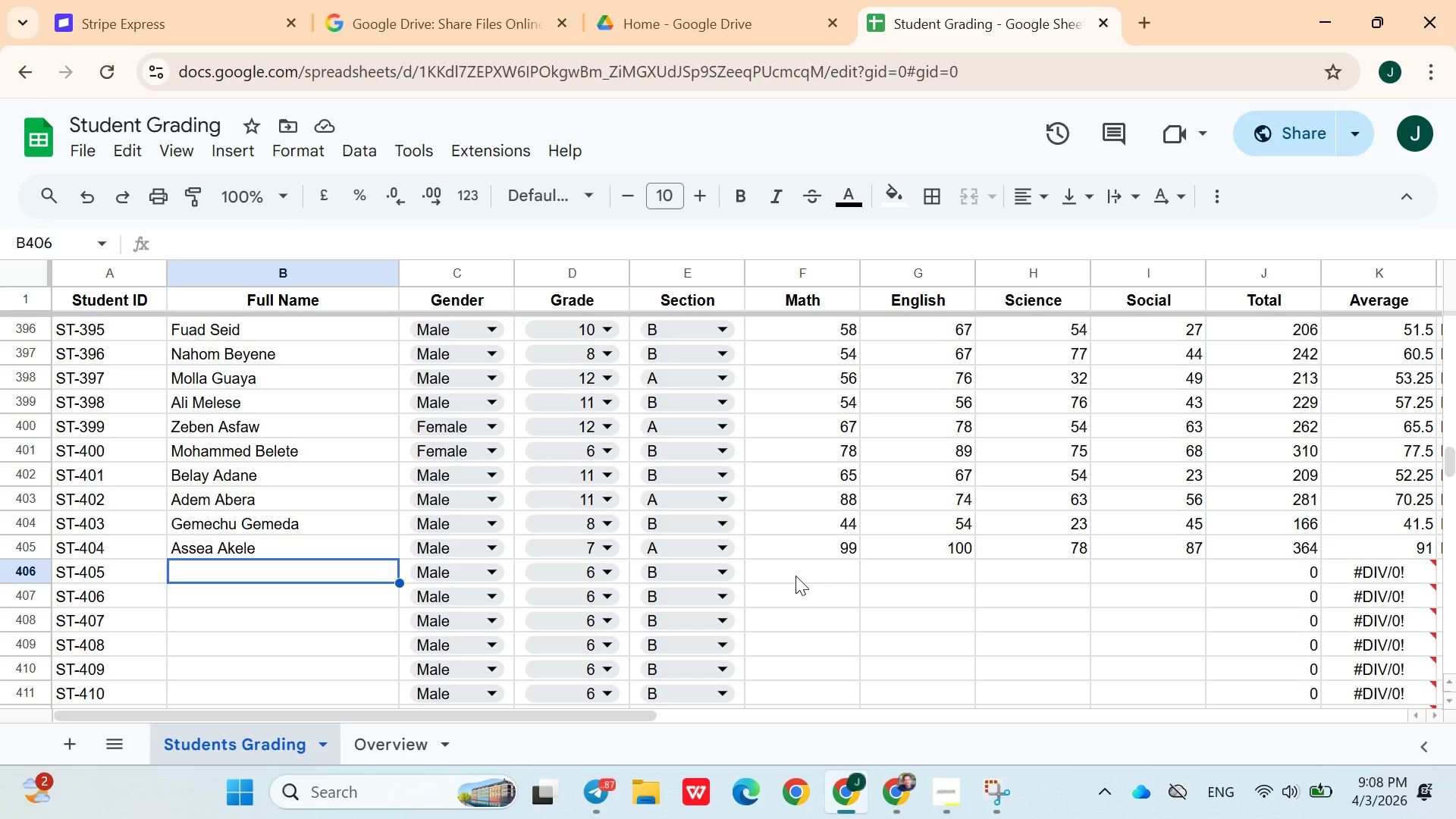 
type(Nebyu Abebe)
 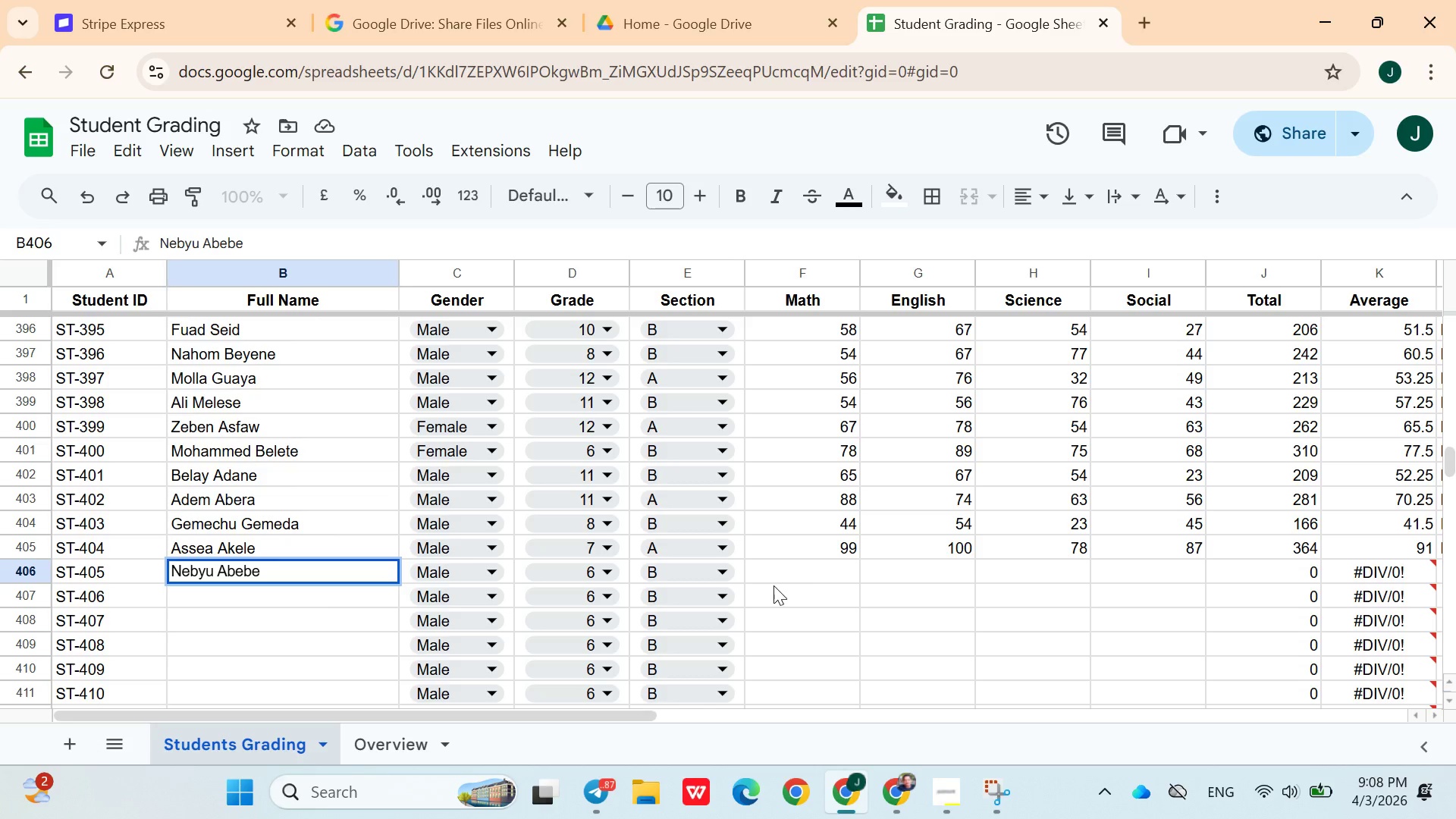 
left_click([594, 560])
 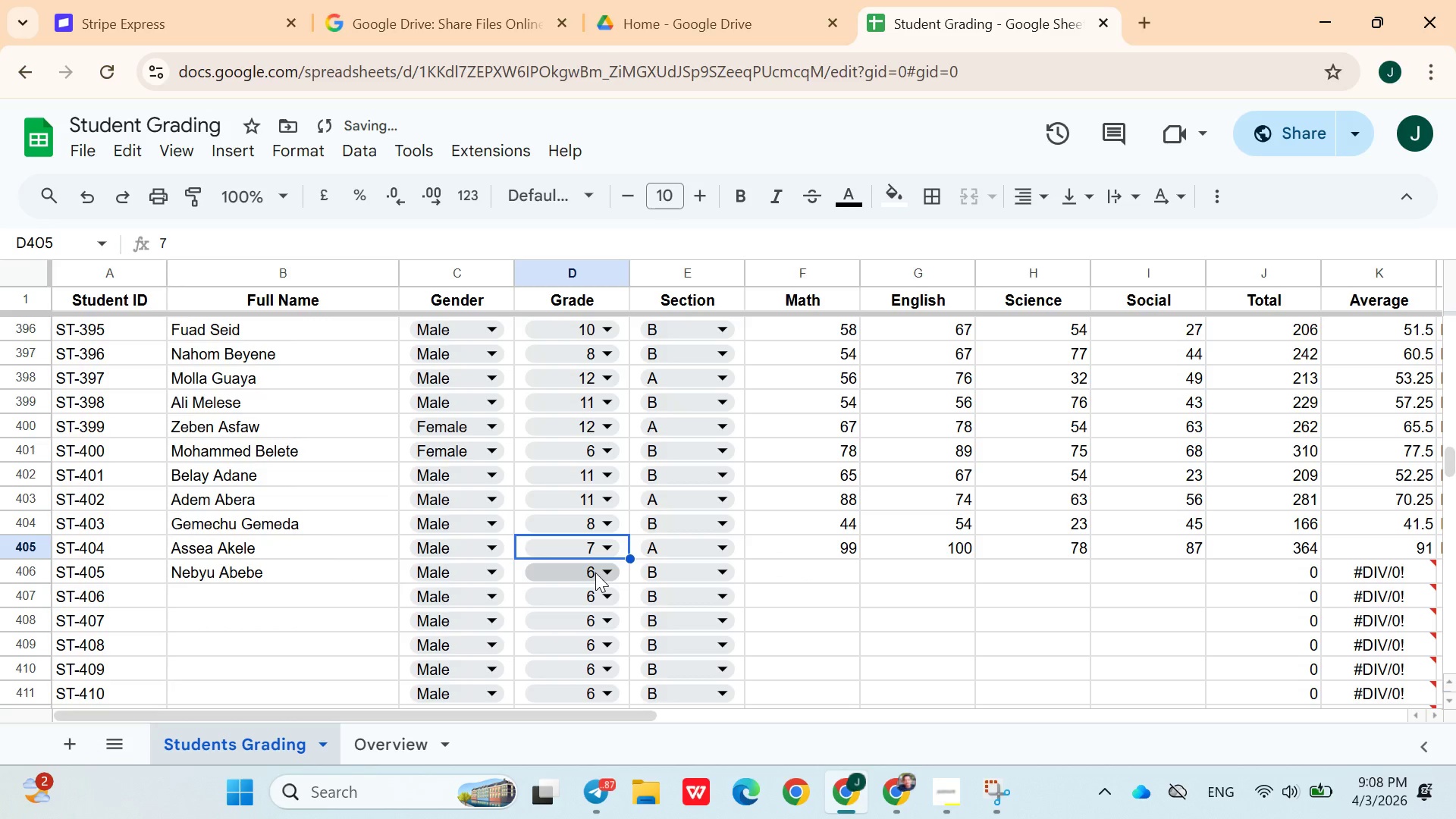 
left_click([596, 574])
 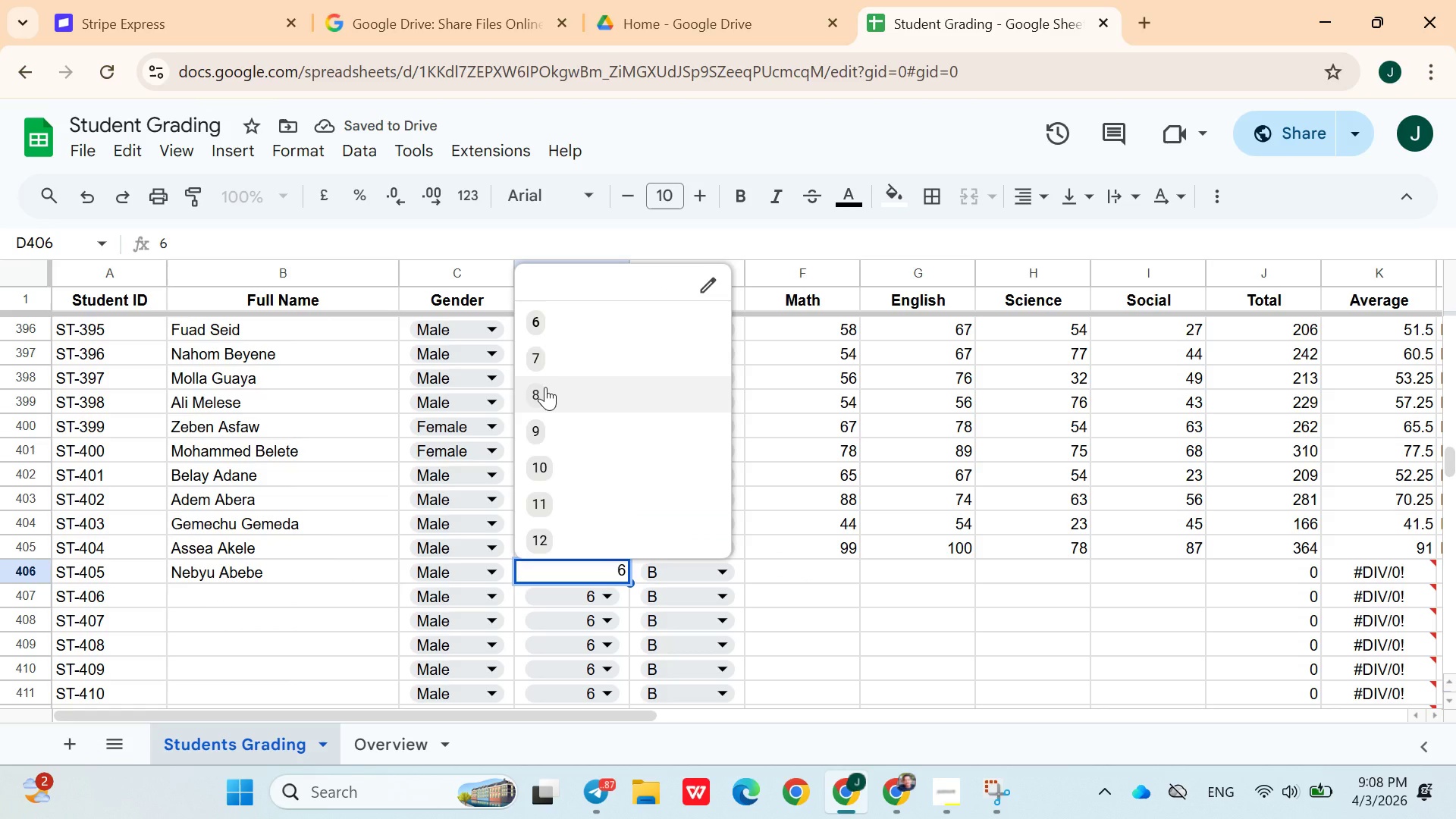 
left_click([543, 364])
 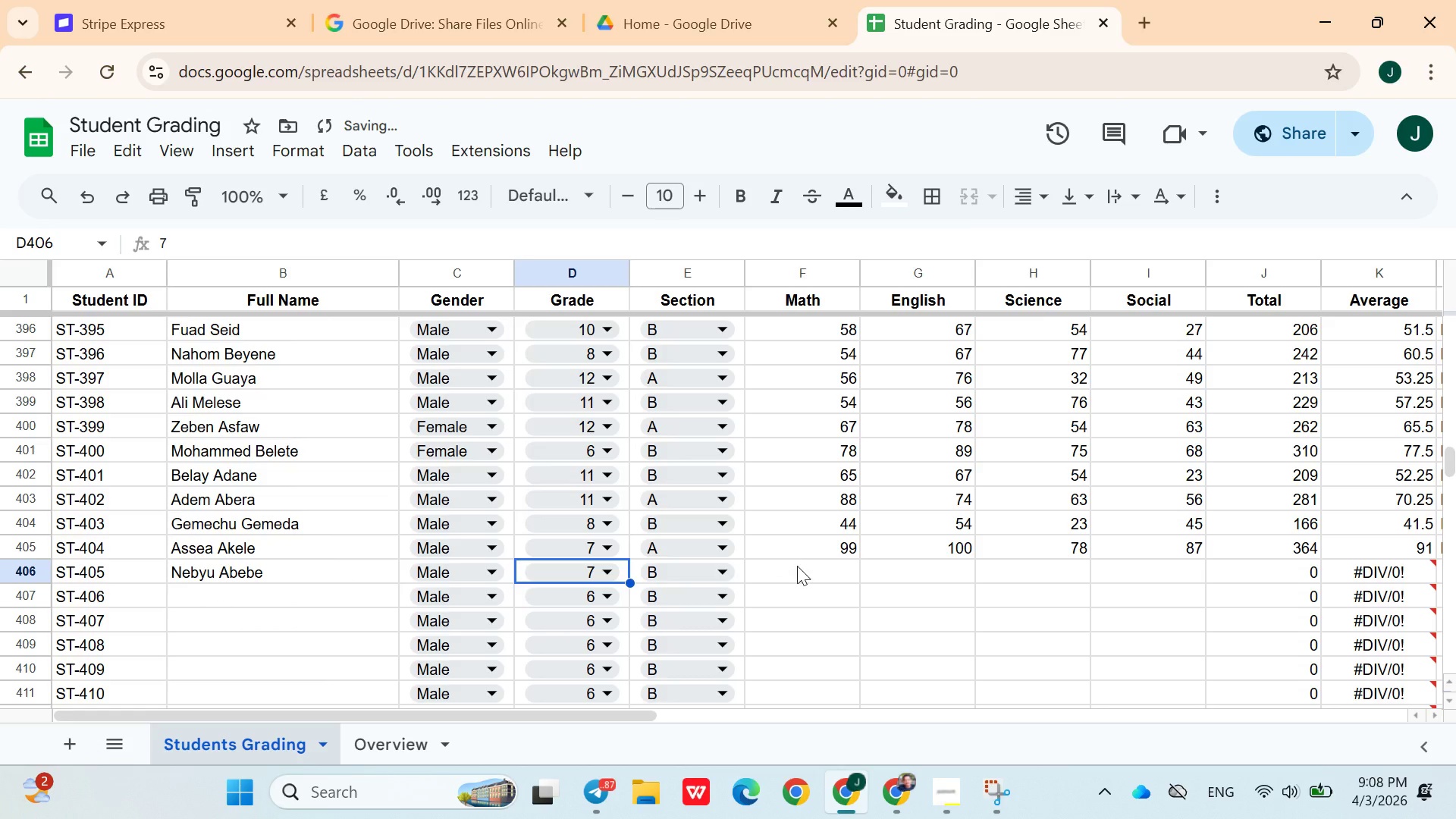 
left_click([809, 570])
 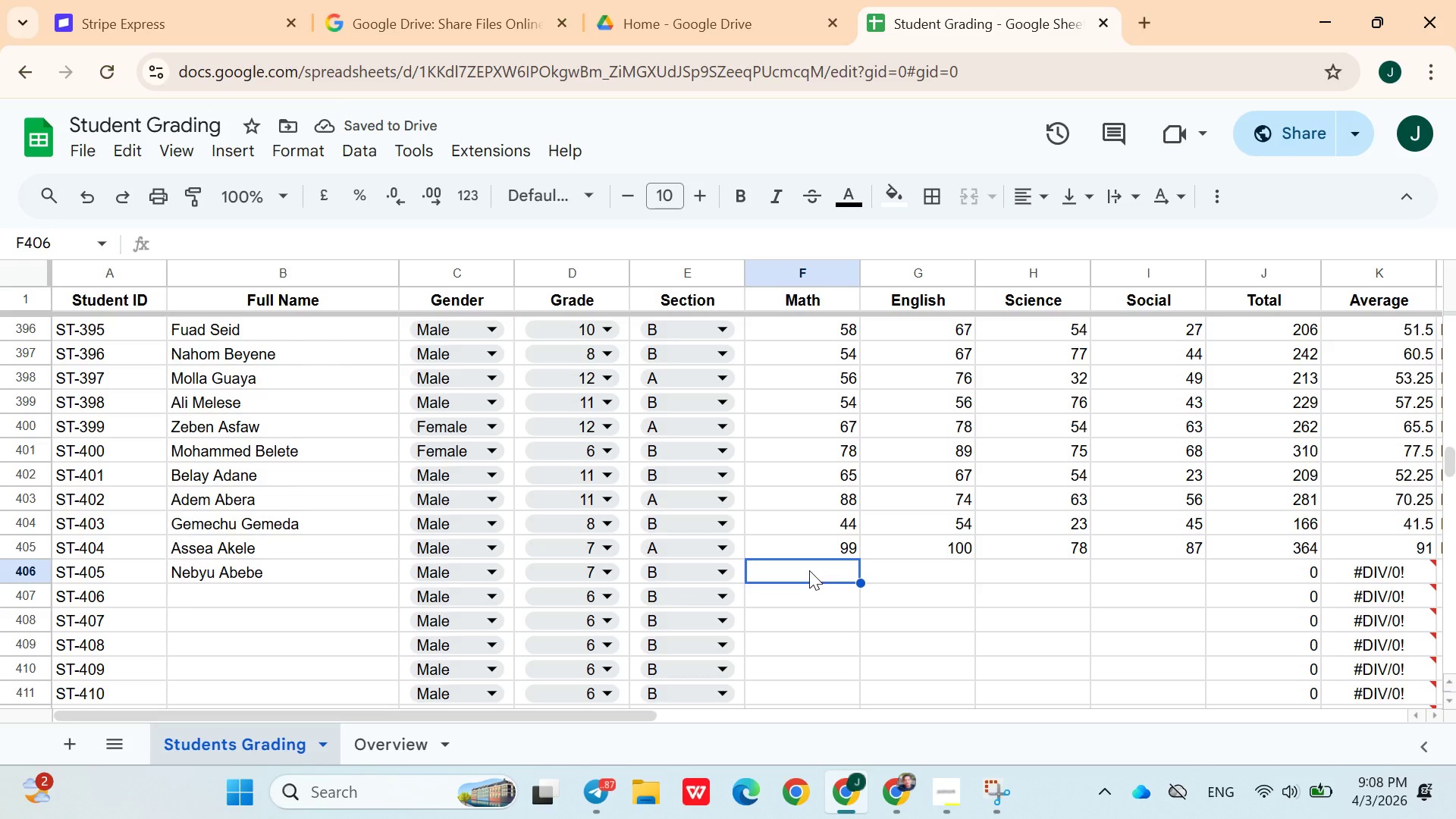 
type(56)
 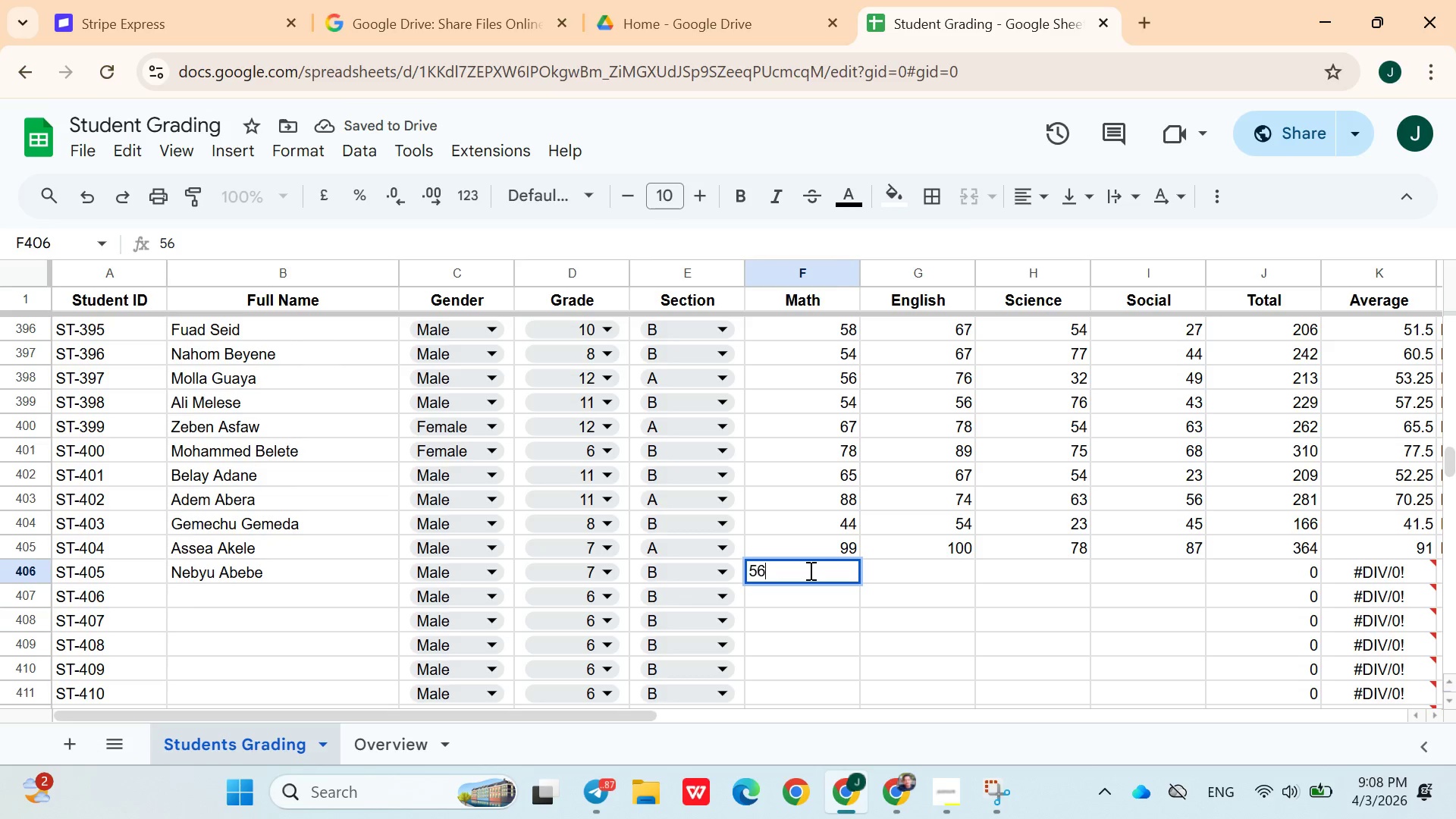 
key(ArrowRight)
 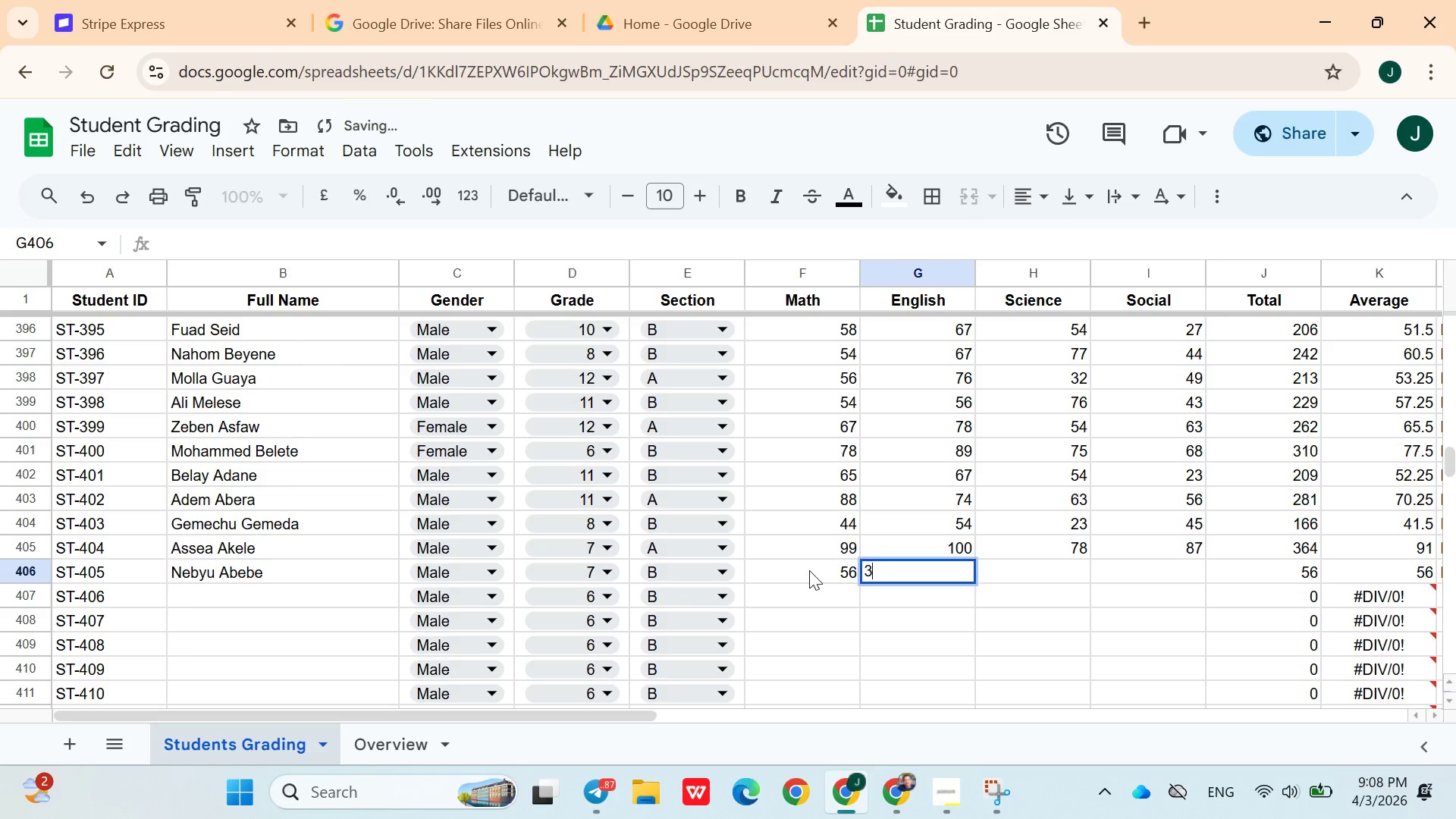 
type(34)
 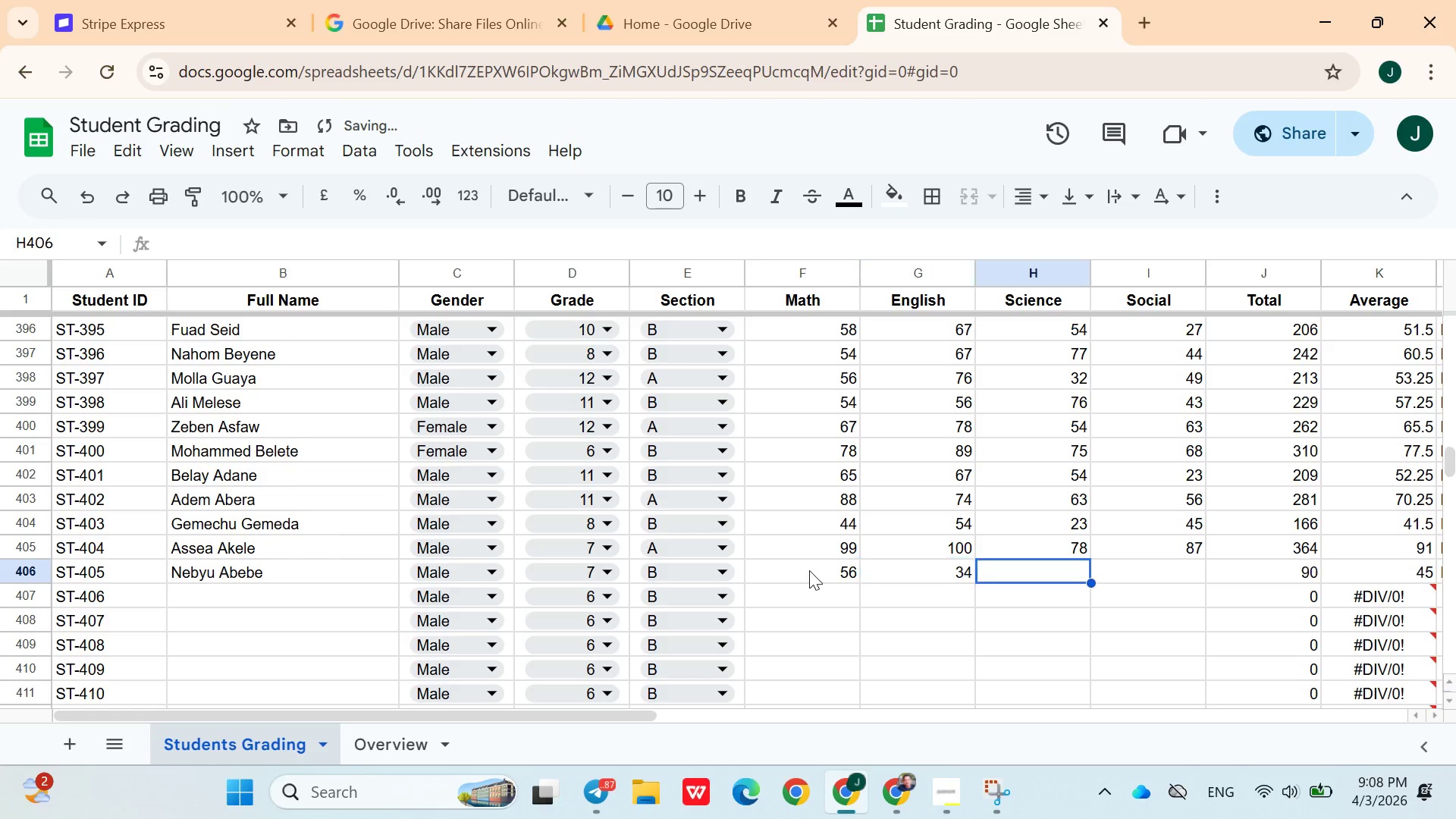 
key(ArrowRight)
 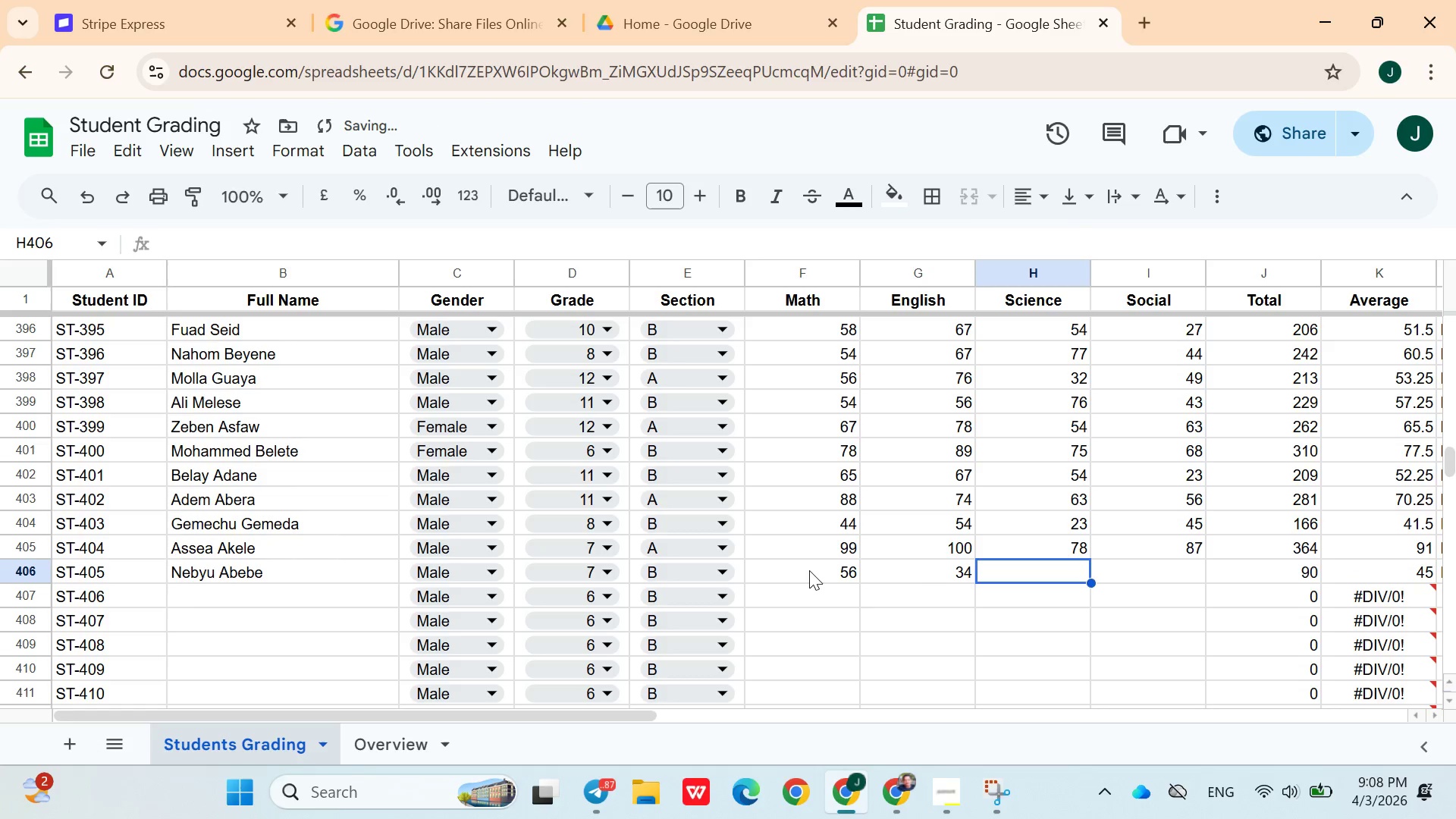 
type(59)
 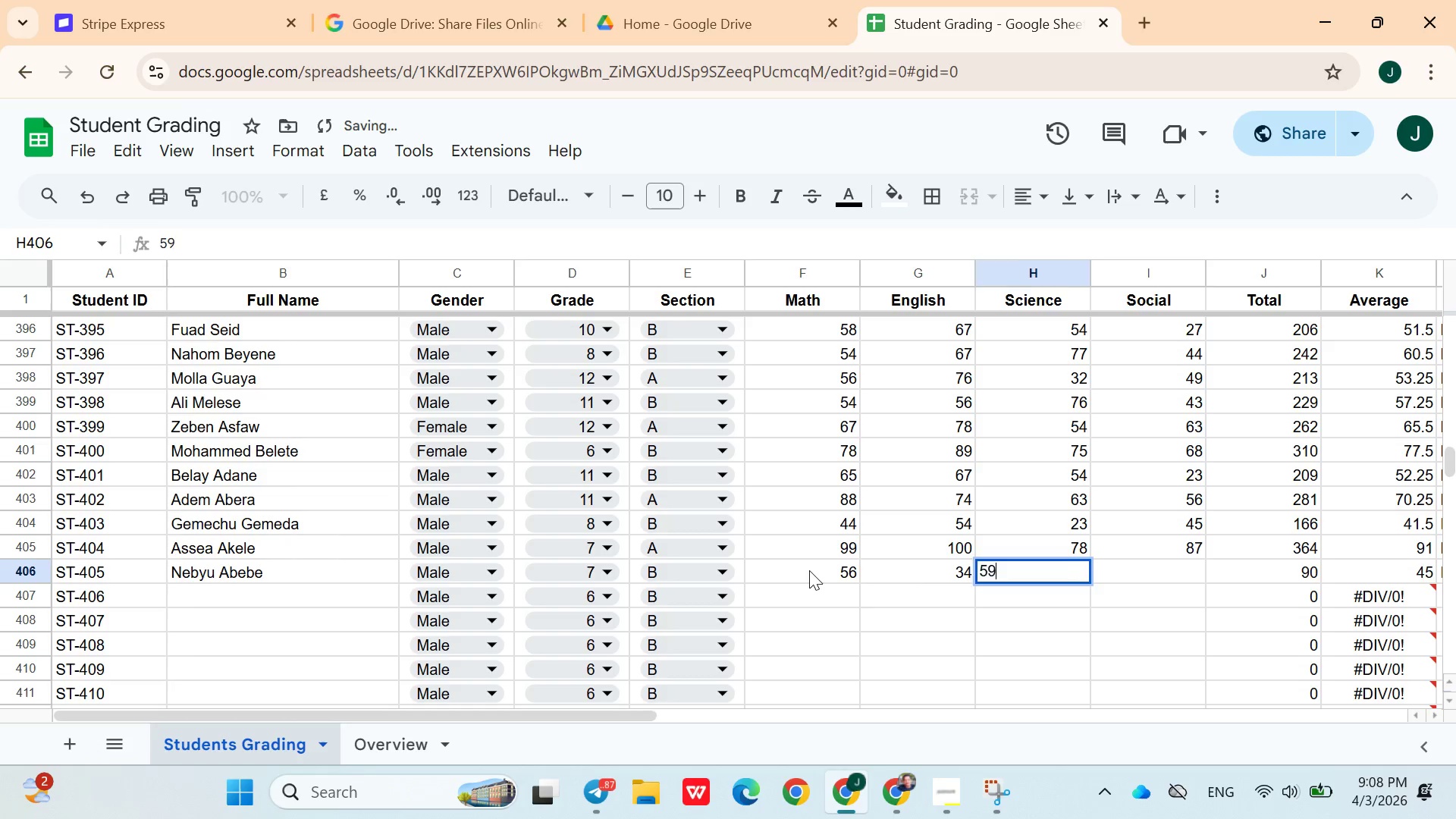 
key(ArrowRight)
 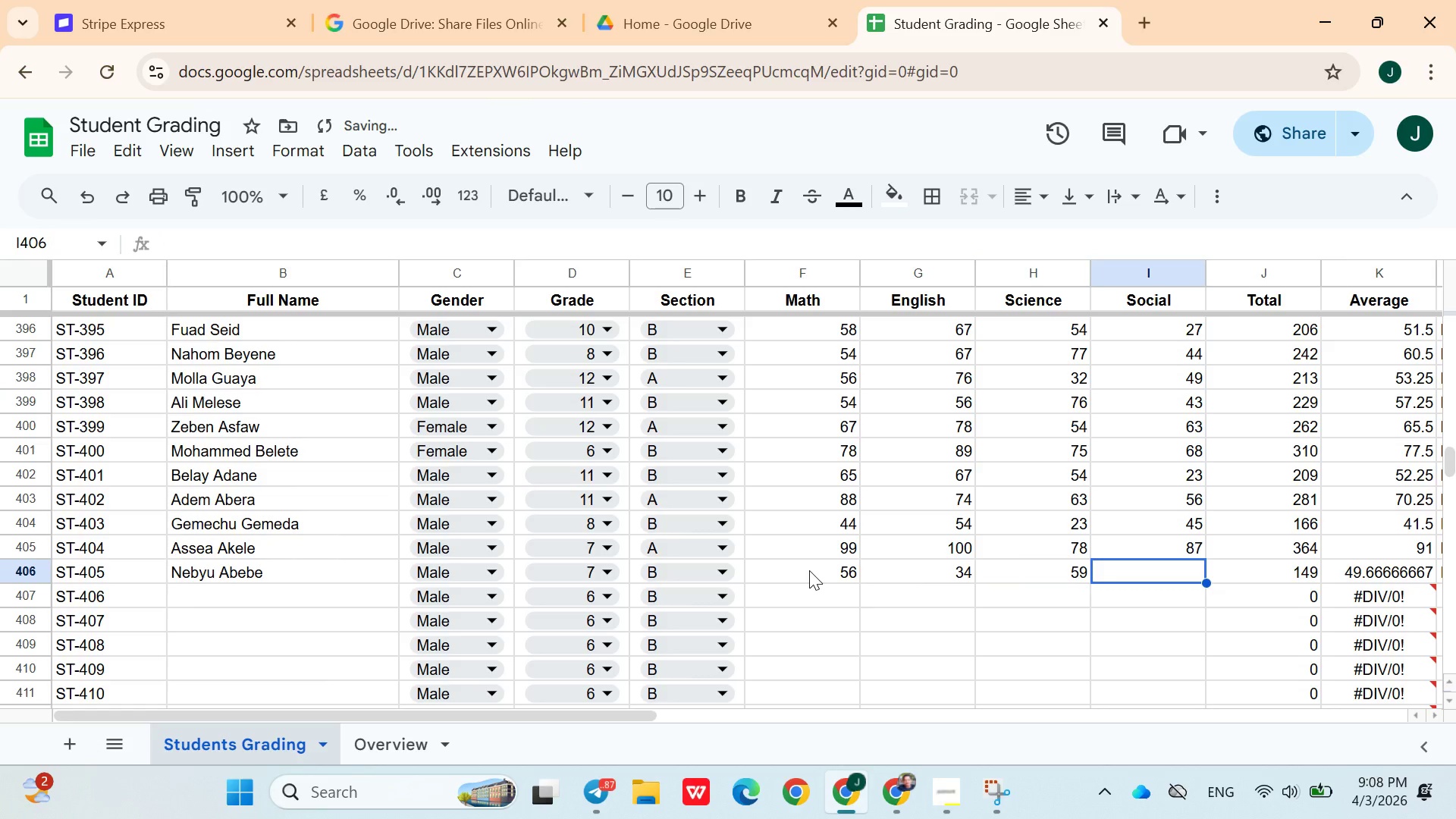 
type(70)
 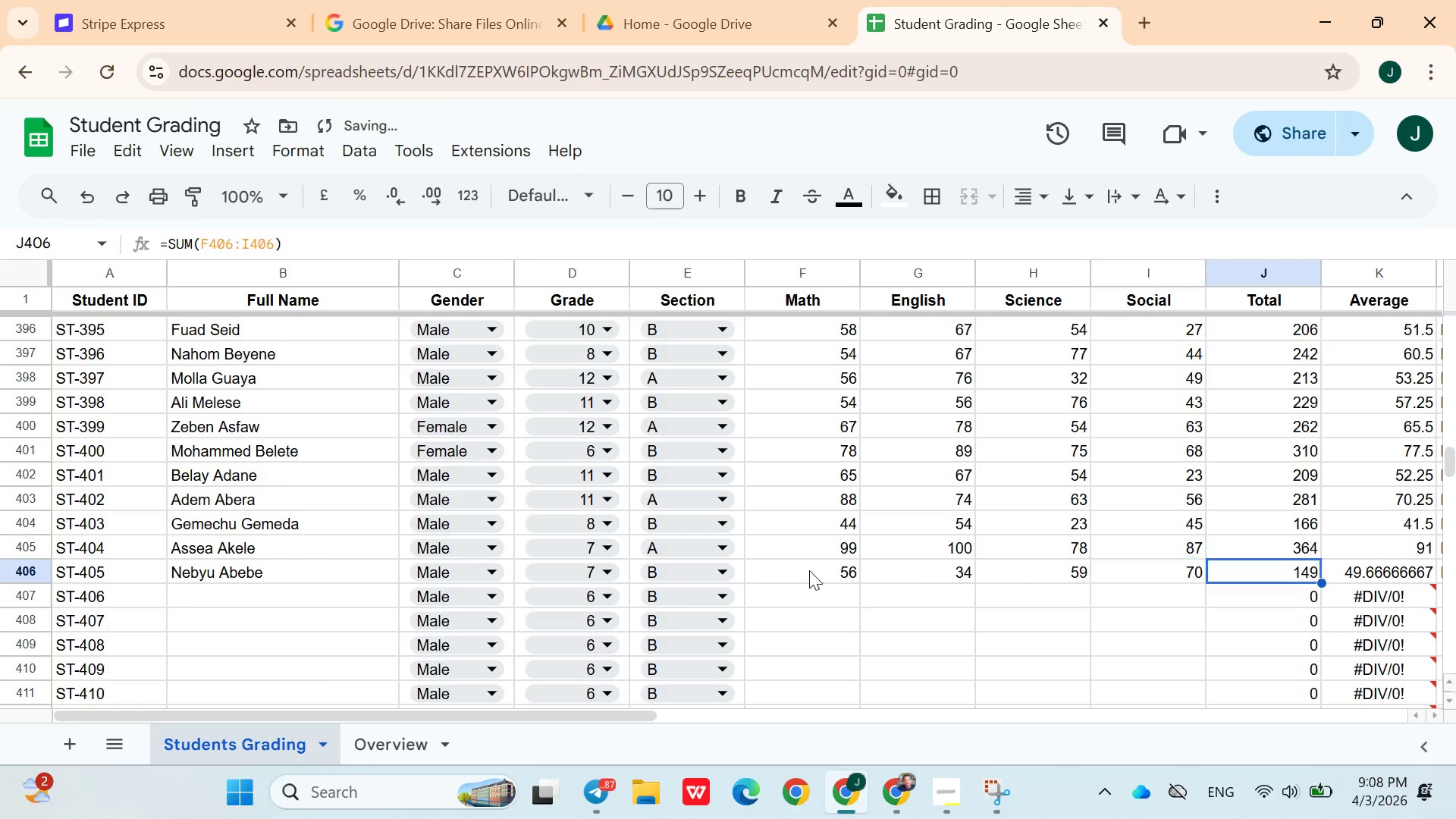 
key(ArrowRight)
 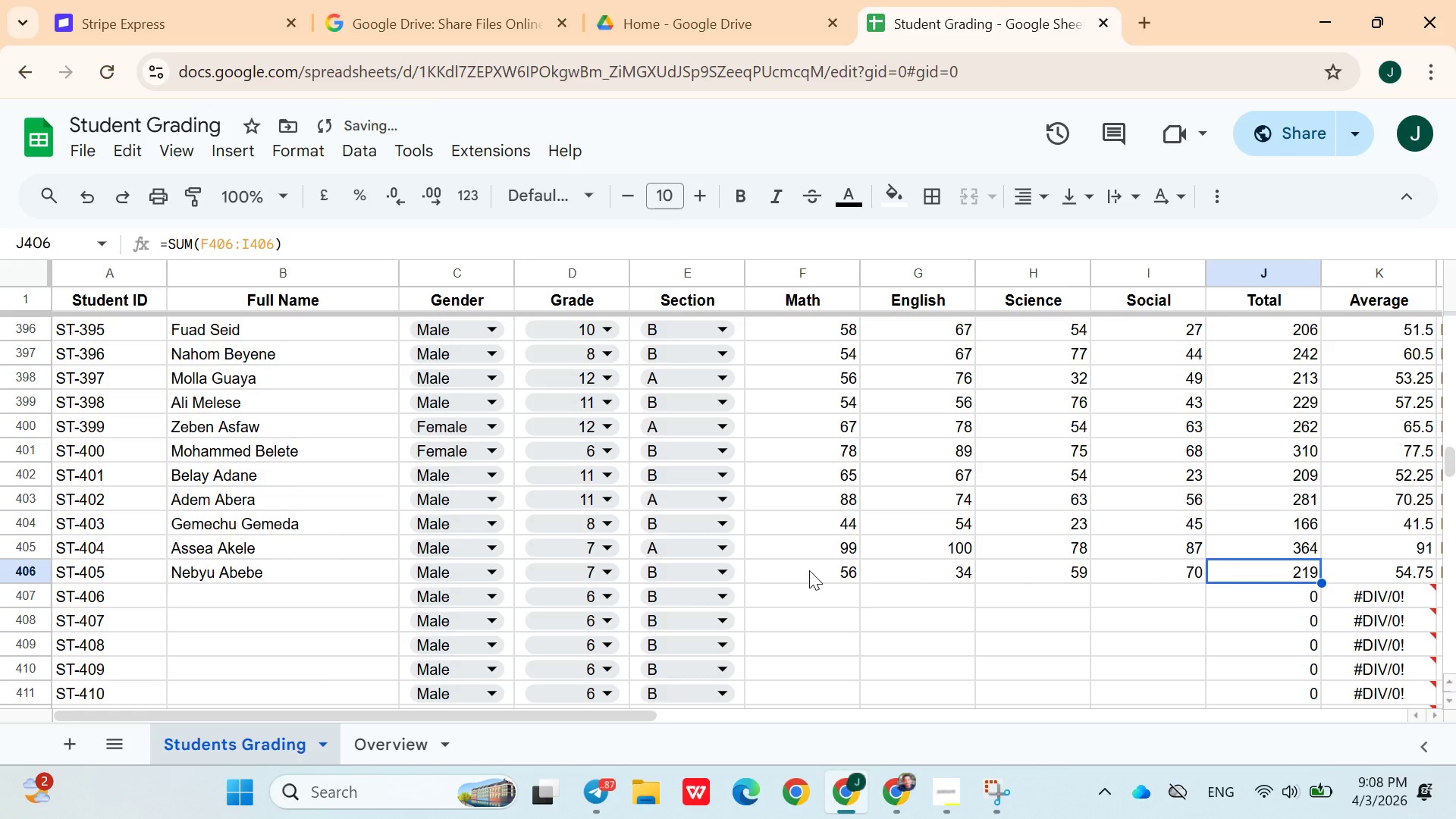 
key(ArrowDown)
 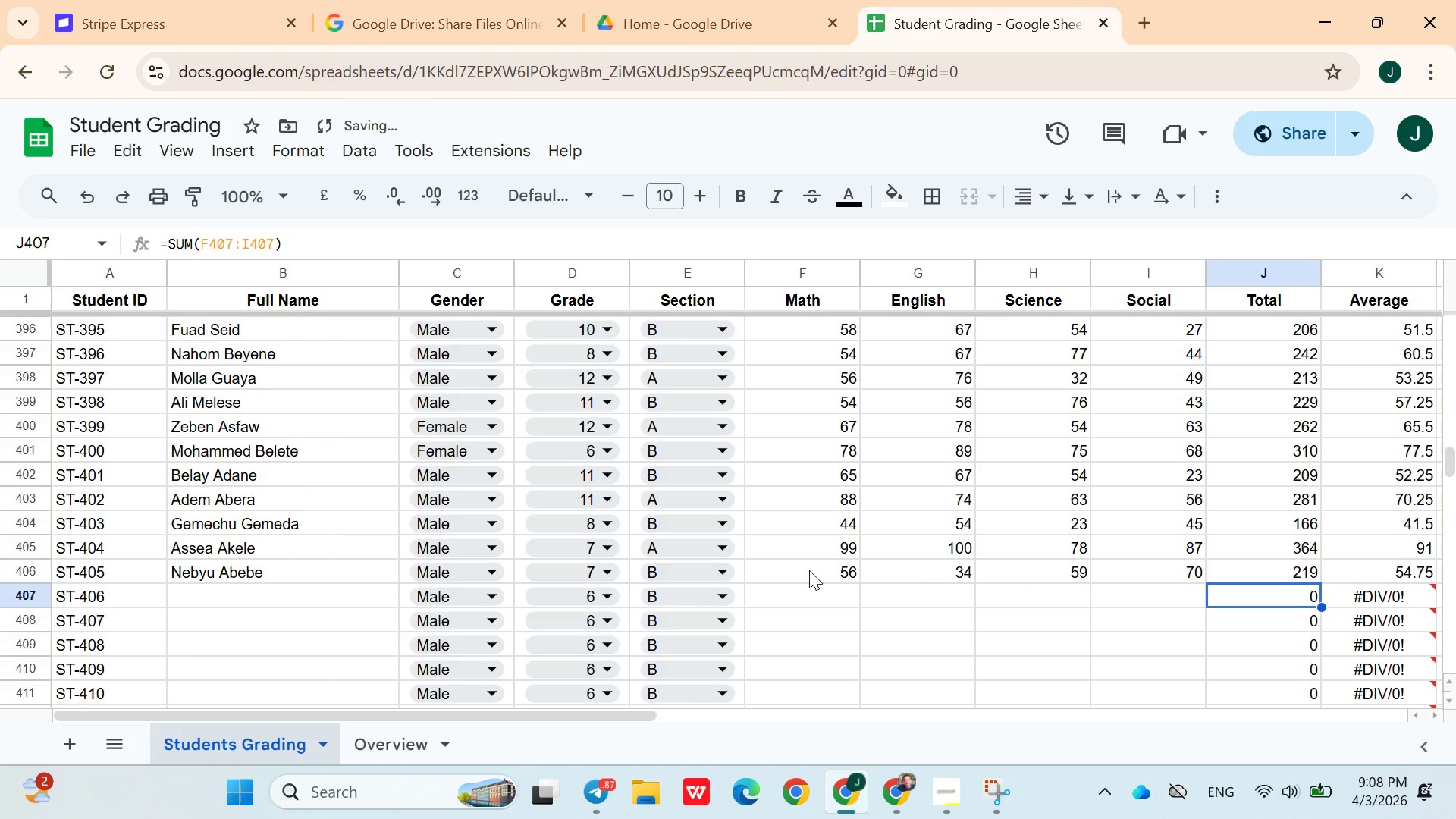 
hold_key(key=ArrowLeft, duration=1.05)
 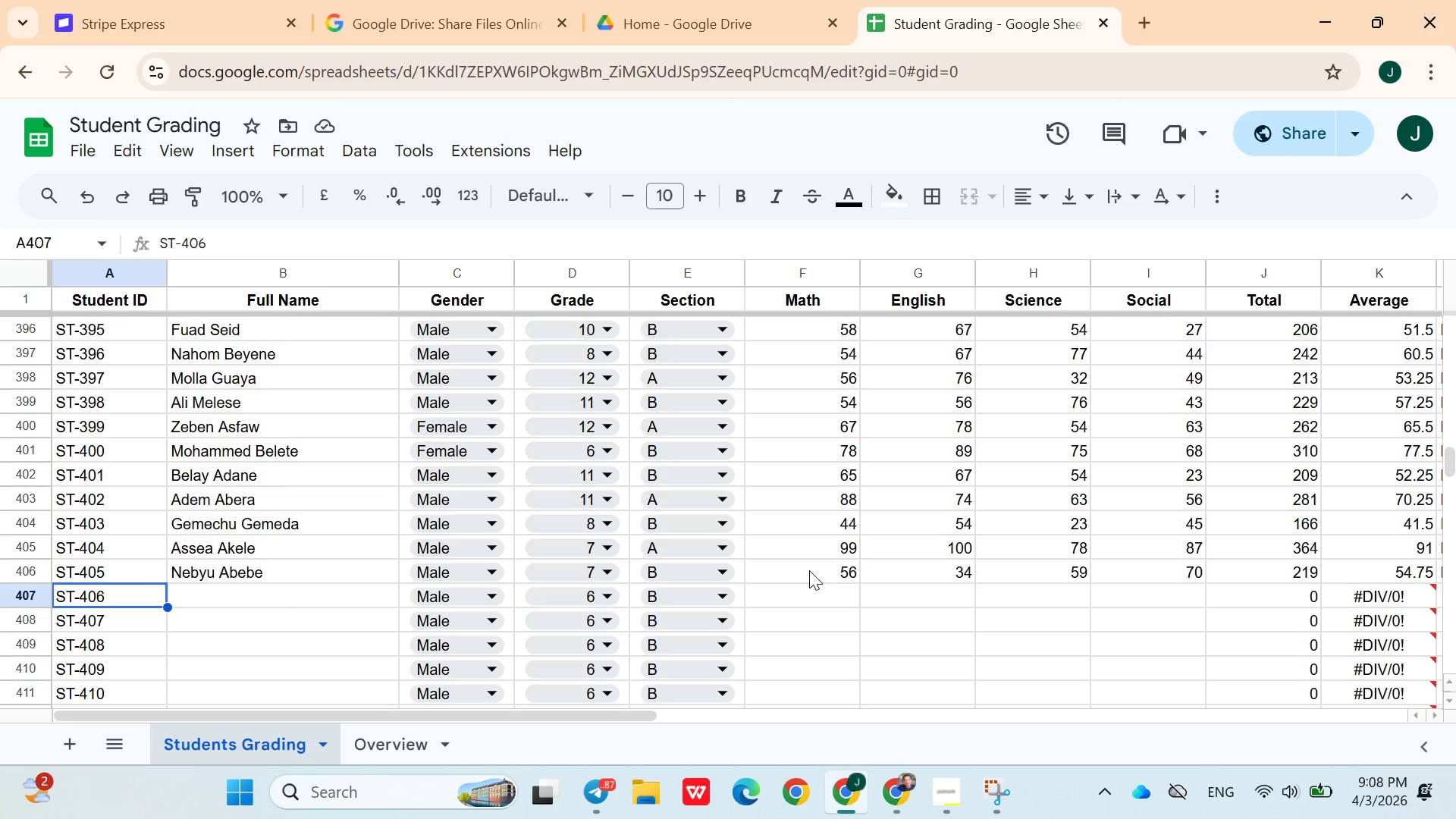 
wait(7.86)
 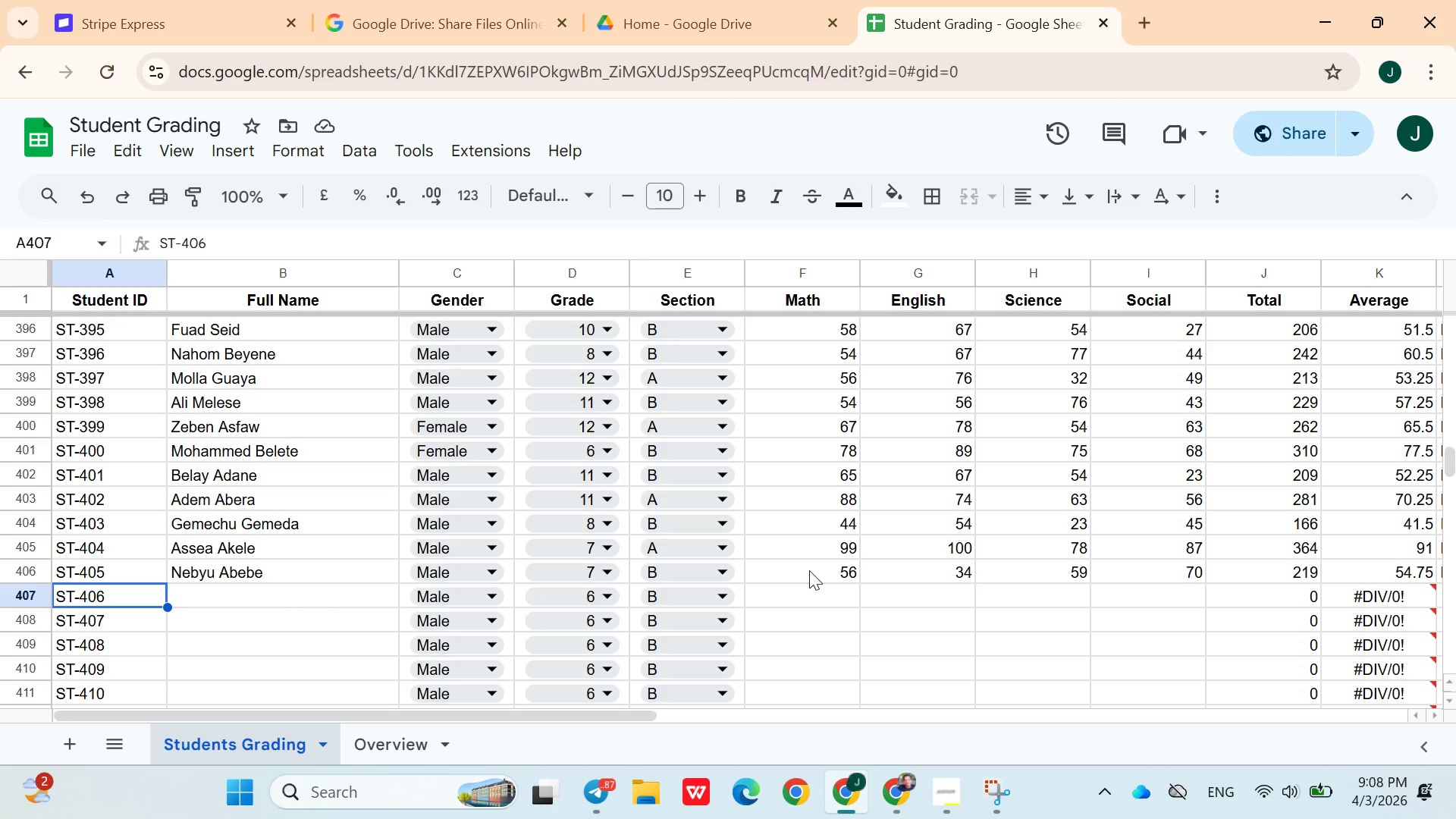 
key(ArrowRight)
 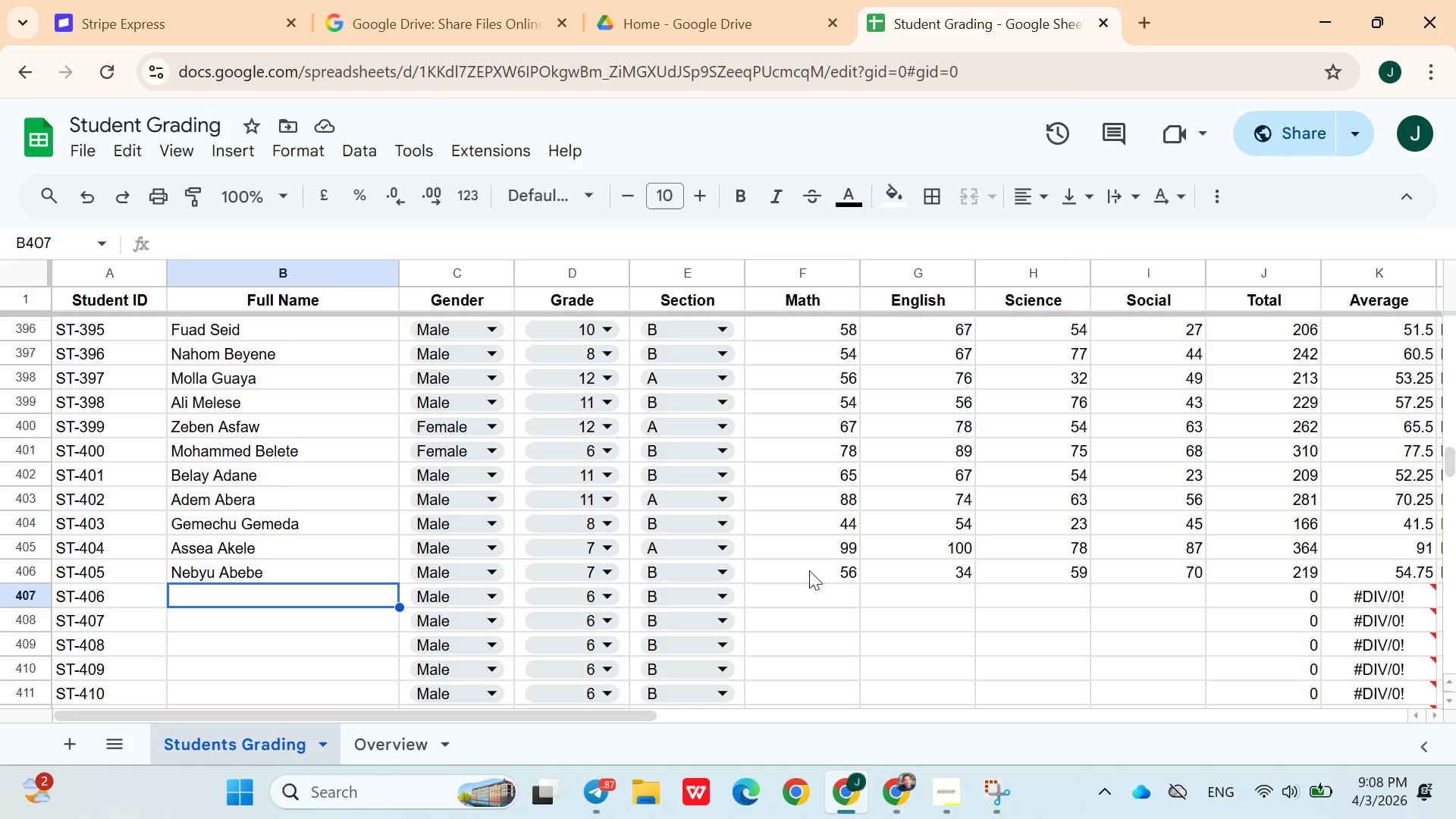 
key(Shift+B)
 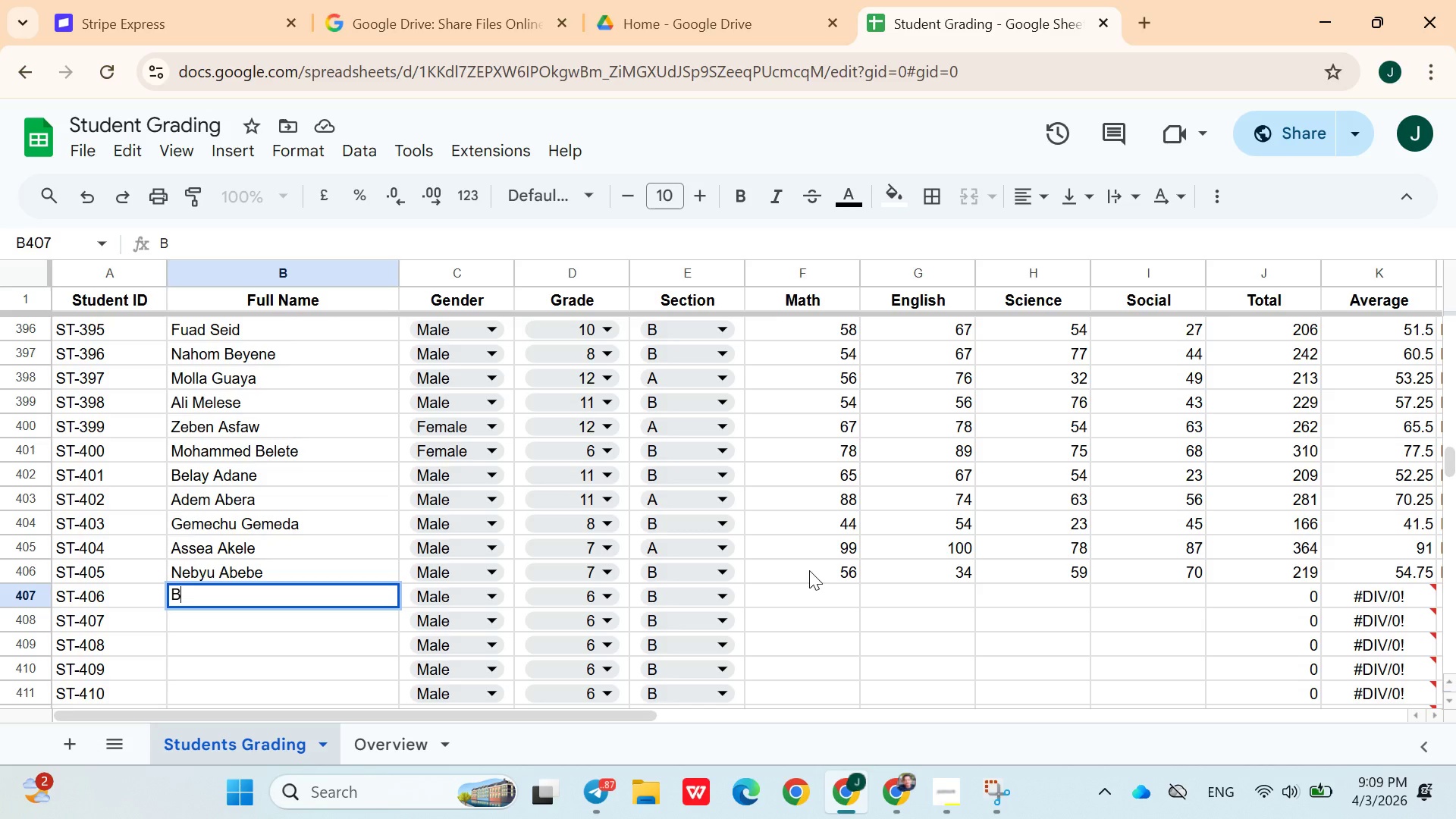 
type(belete N)
key(Backspace)
type(Belay)
 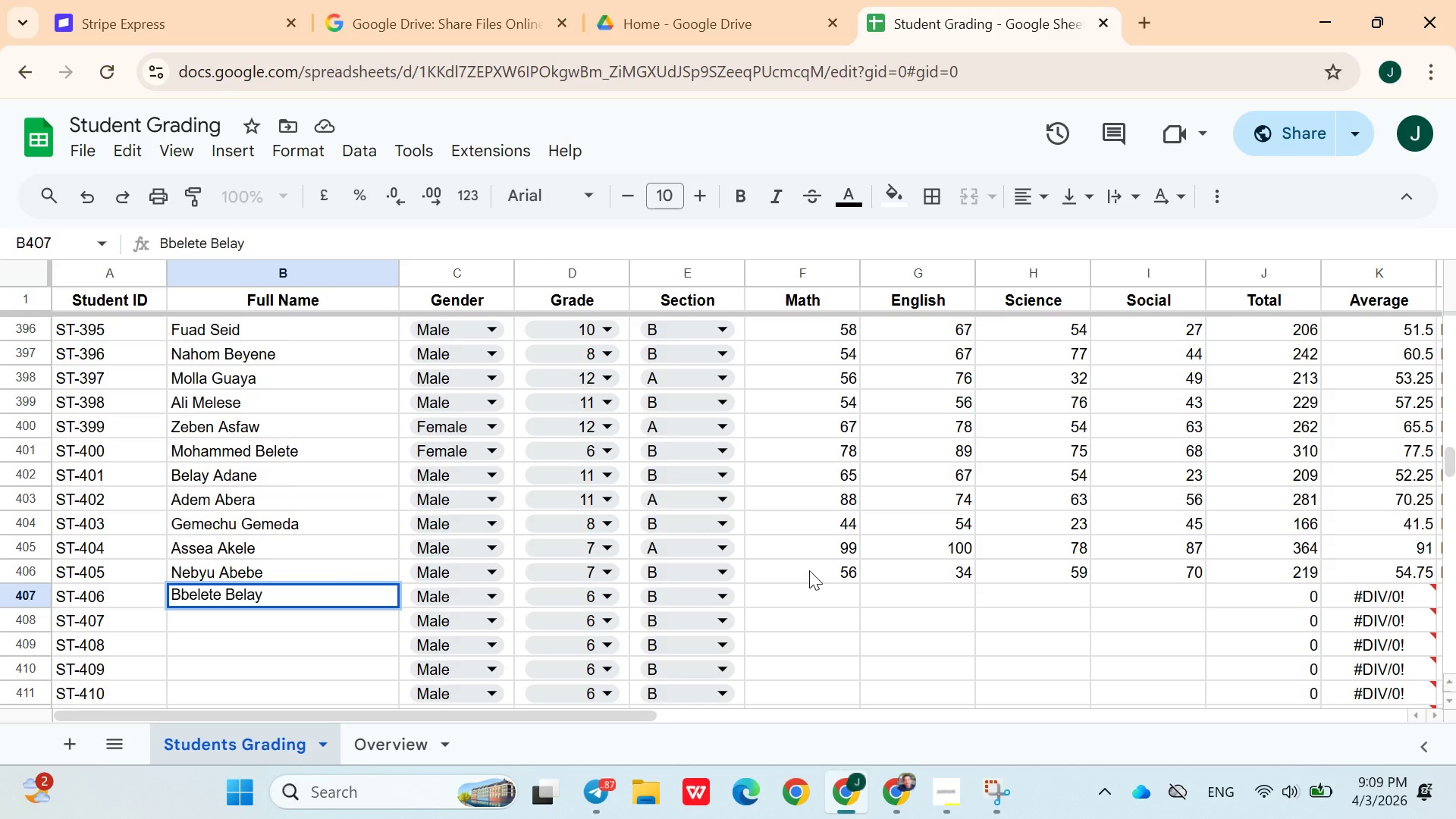 
key(ArrowRight)
 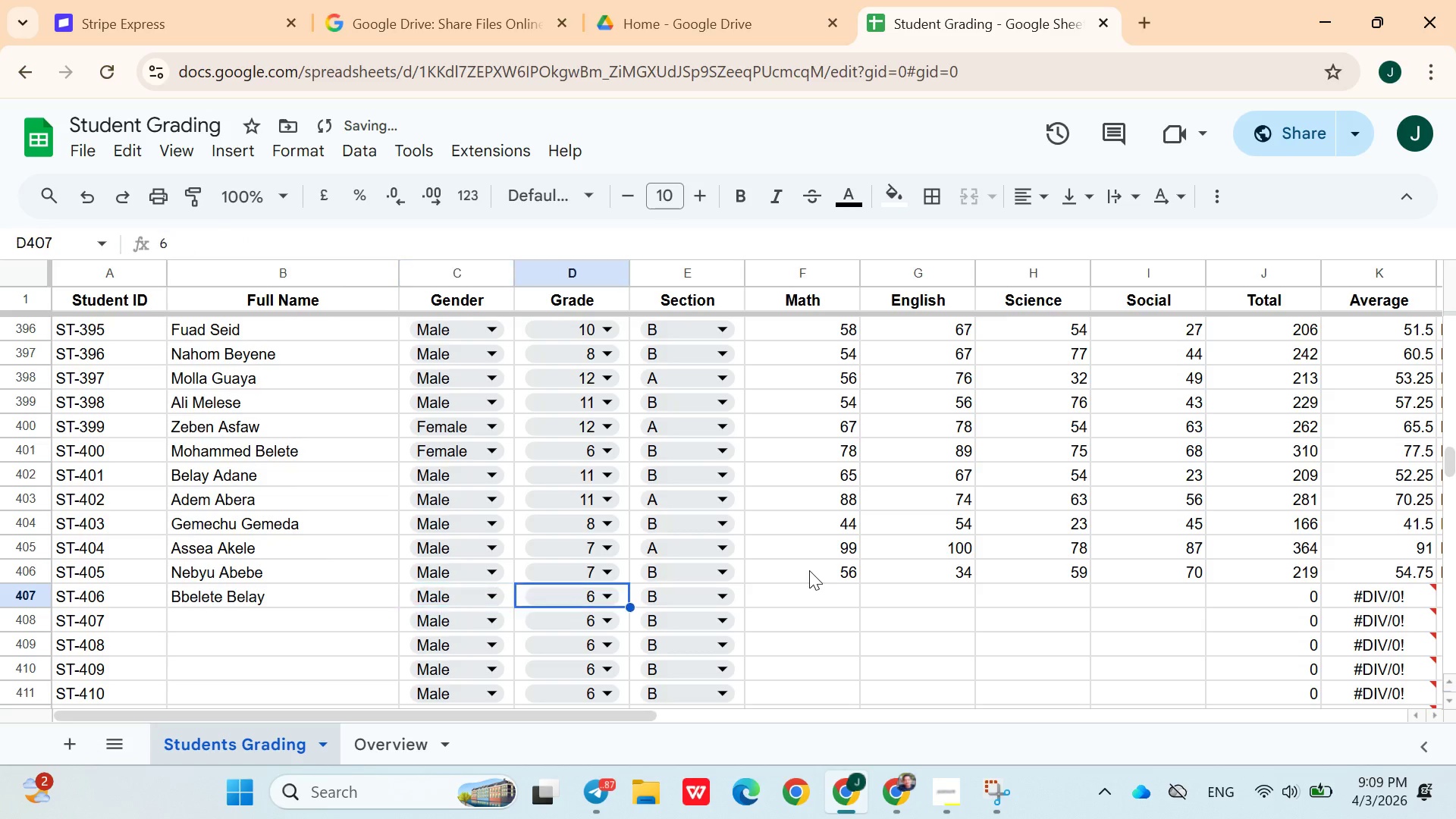 
key(ArrowRight)
 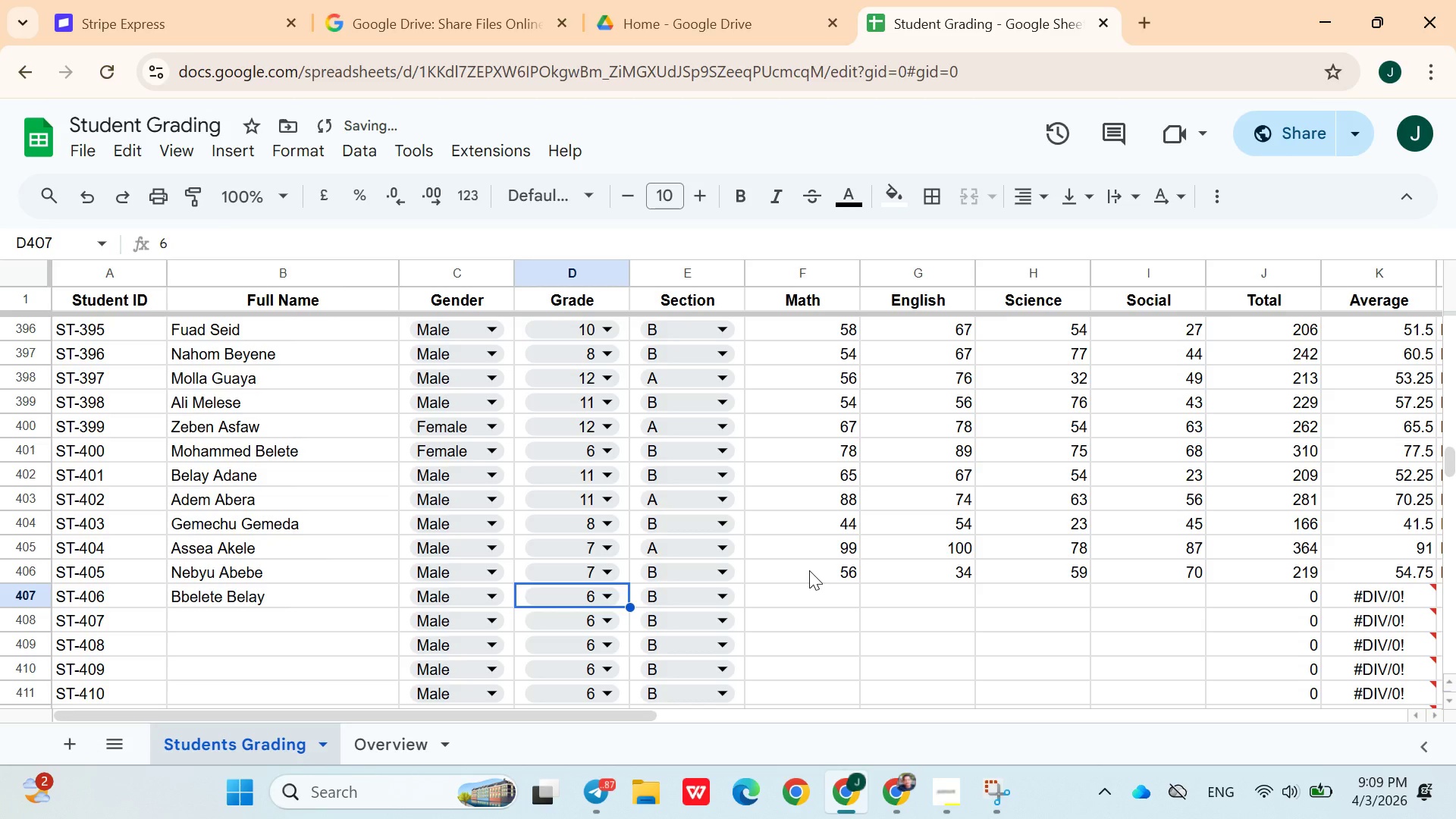 
key(ArrowRight)
 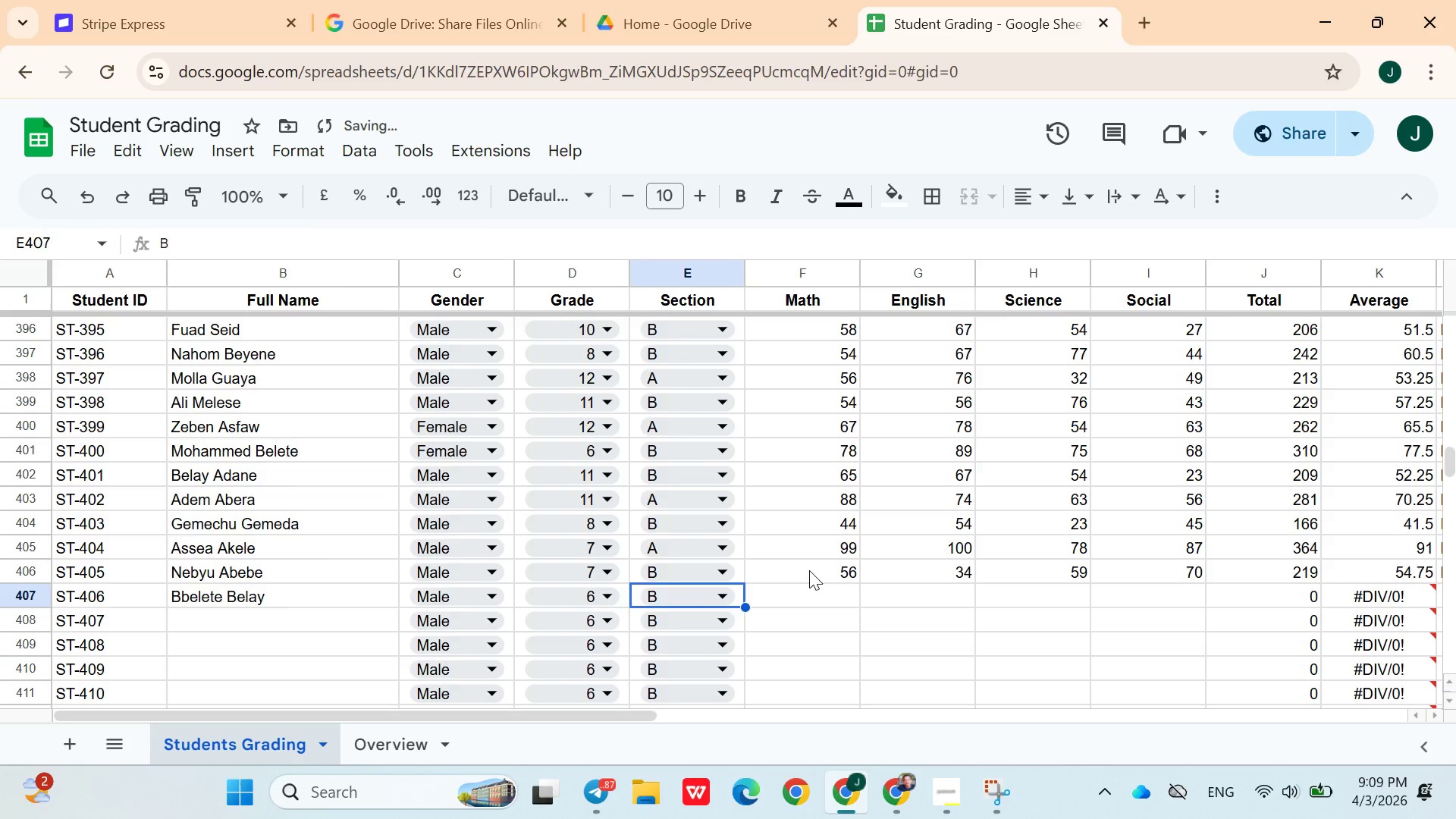 
key(ArrowRight)
 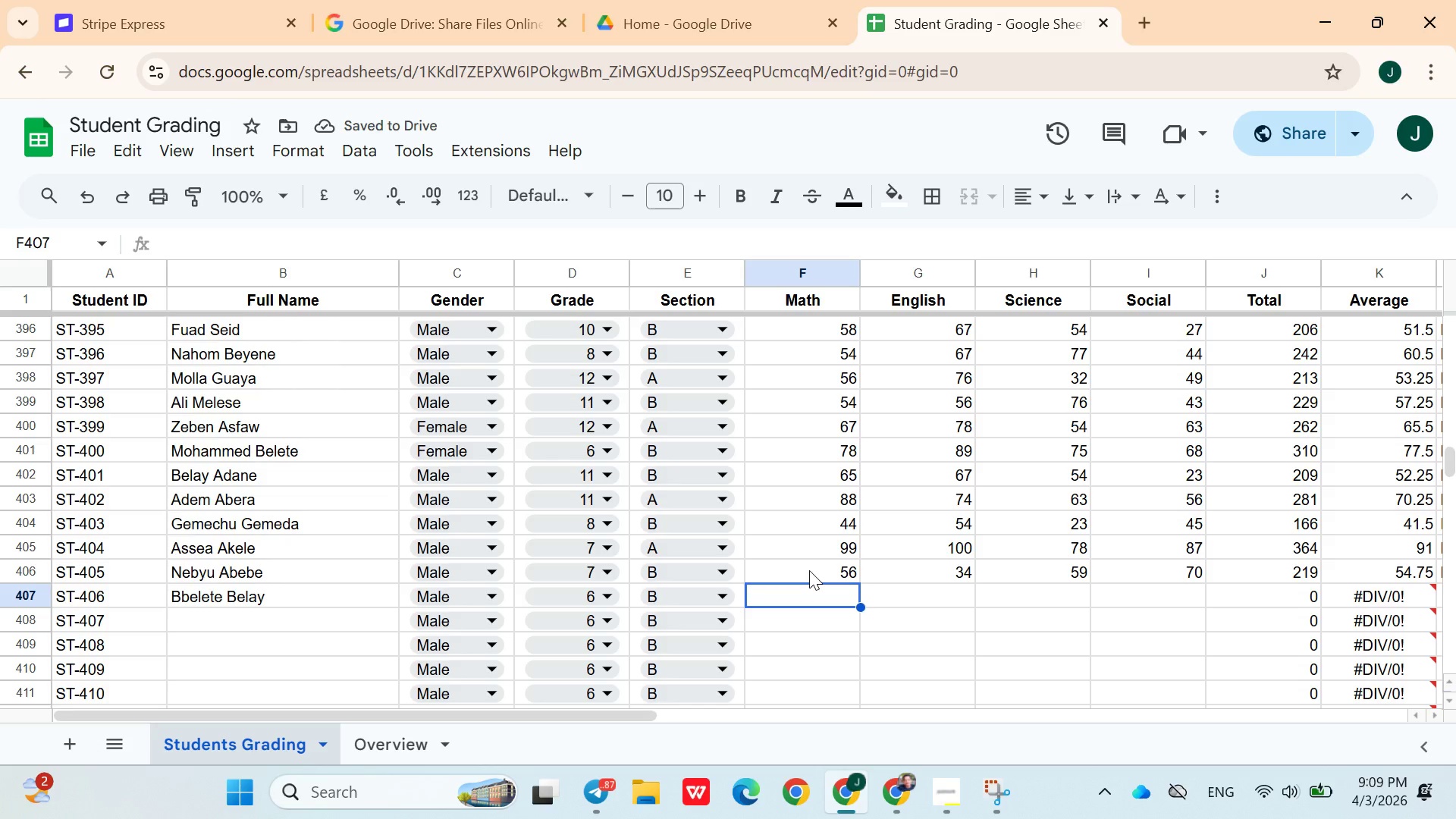 
type(32)
 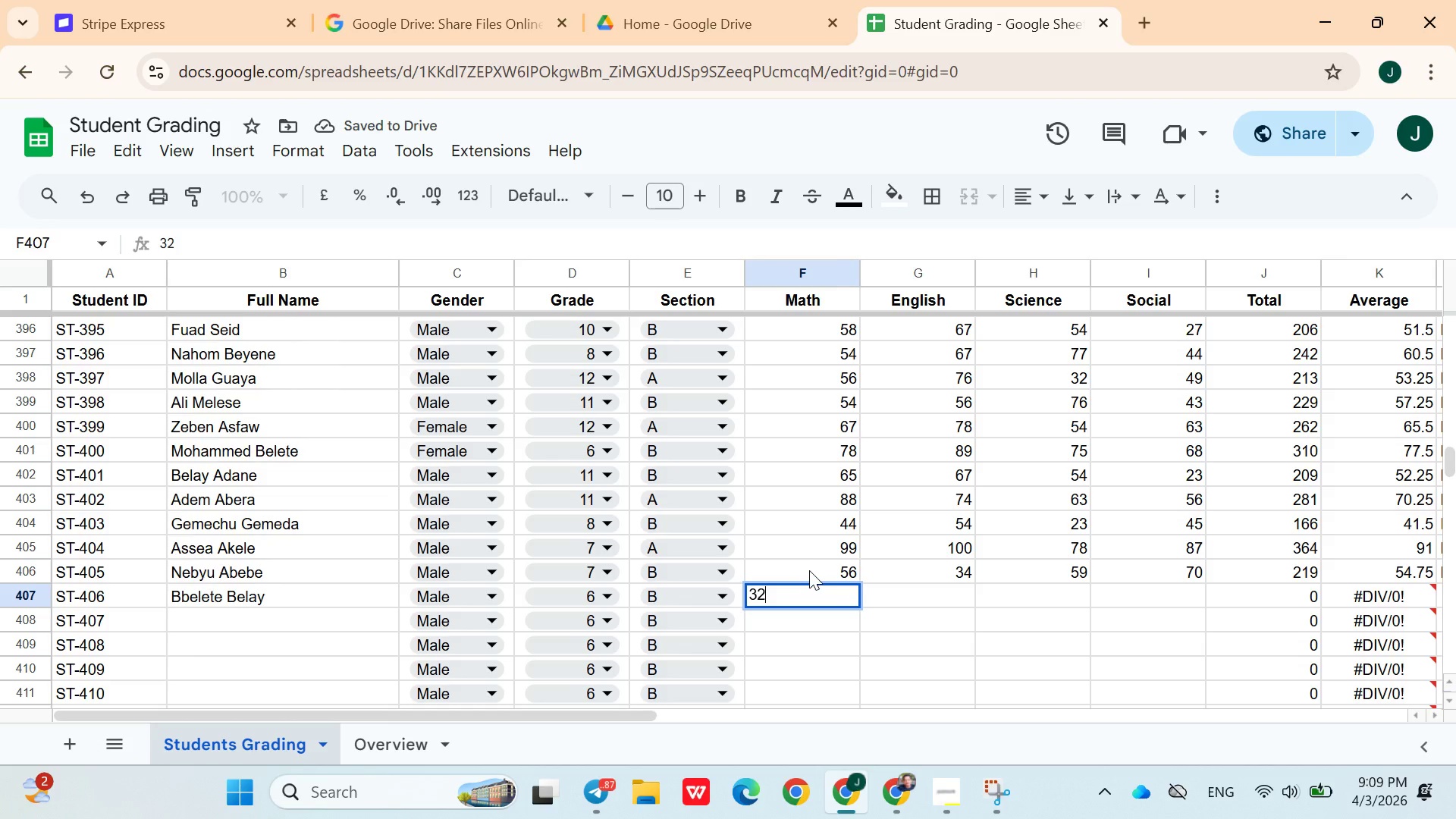 
key(ArrowRight)
 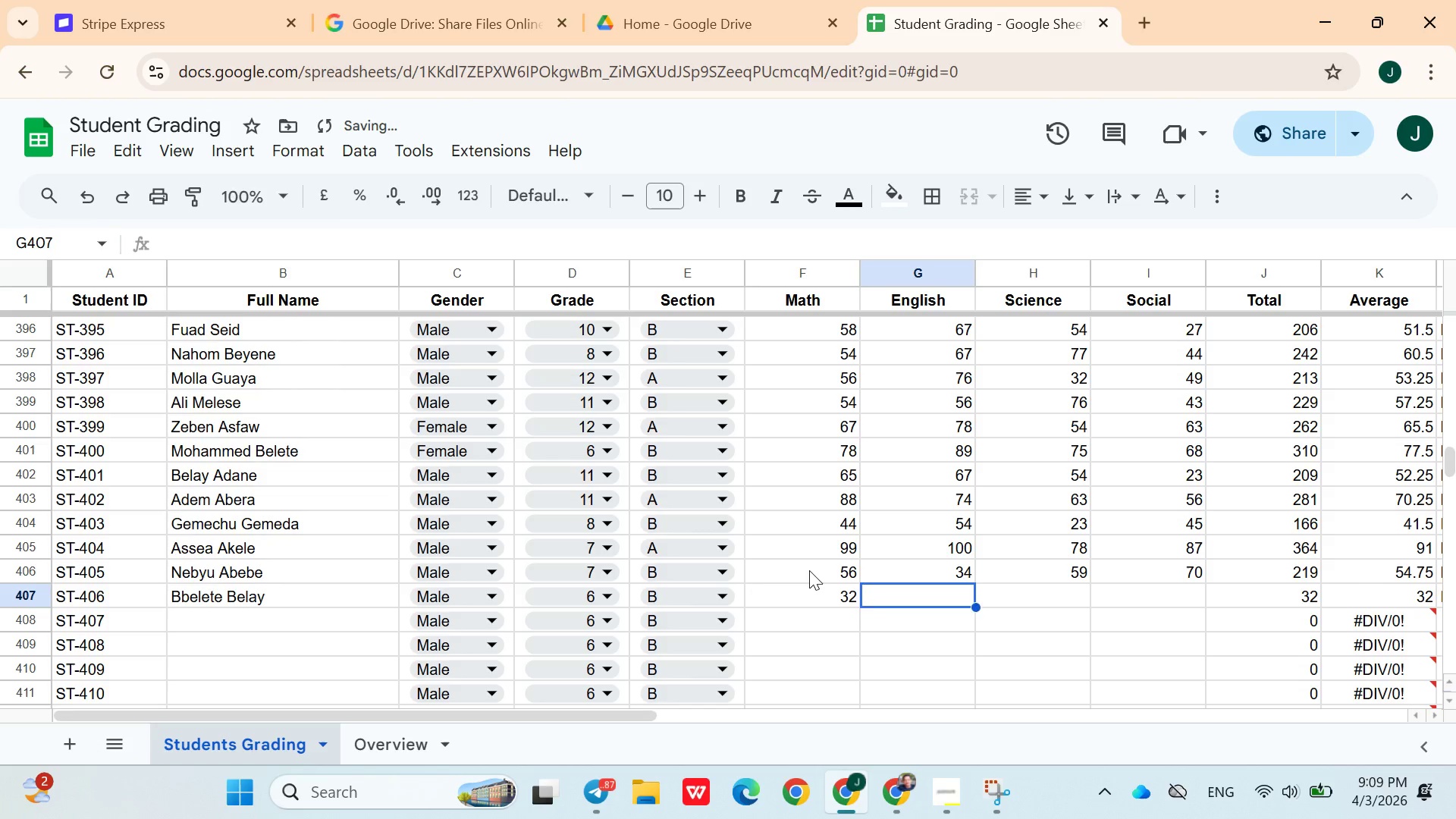 
type(34)
 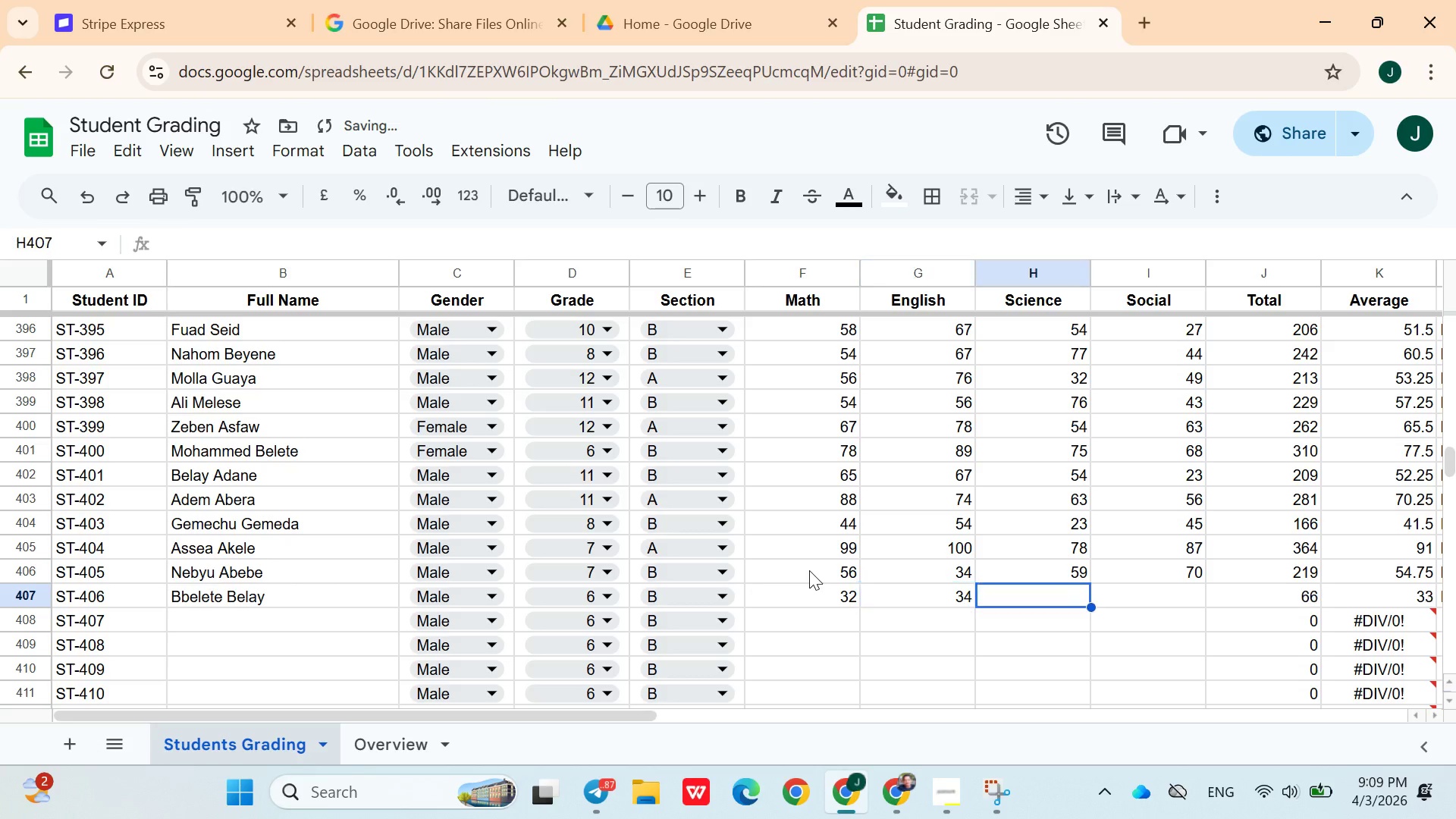 
key(ArrowRight)
 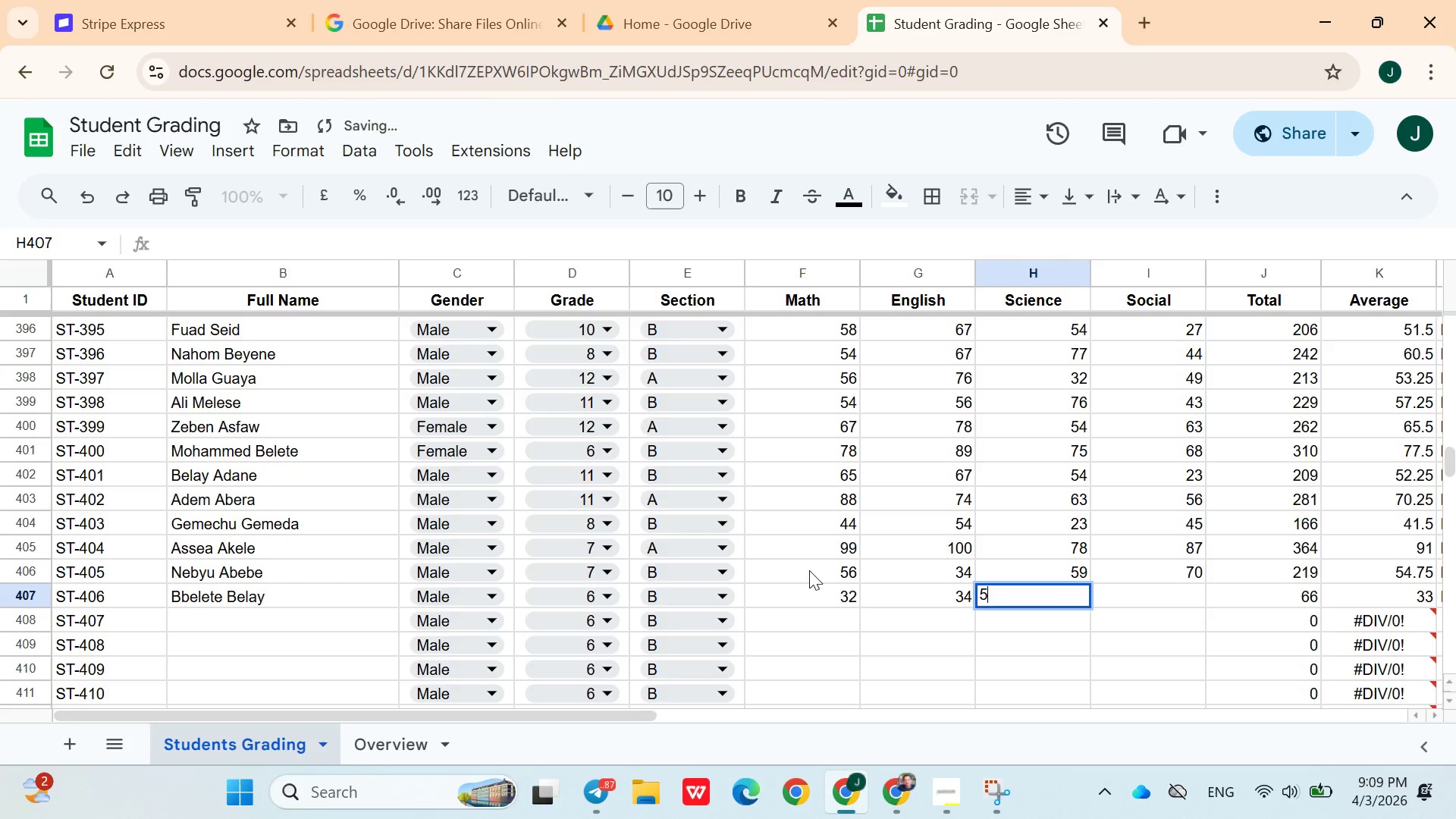 
type(56)
 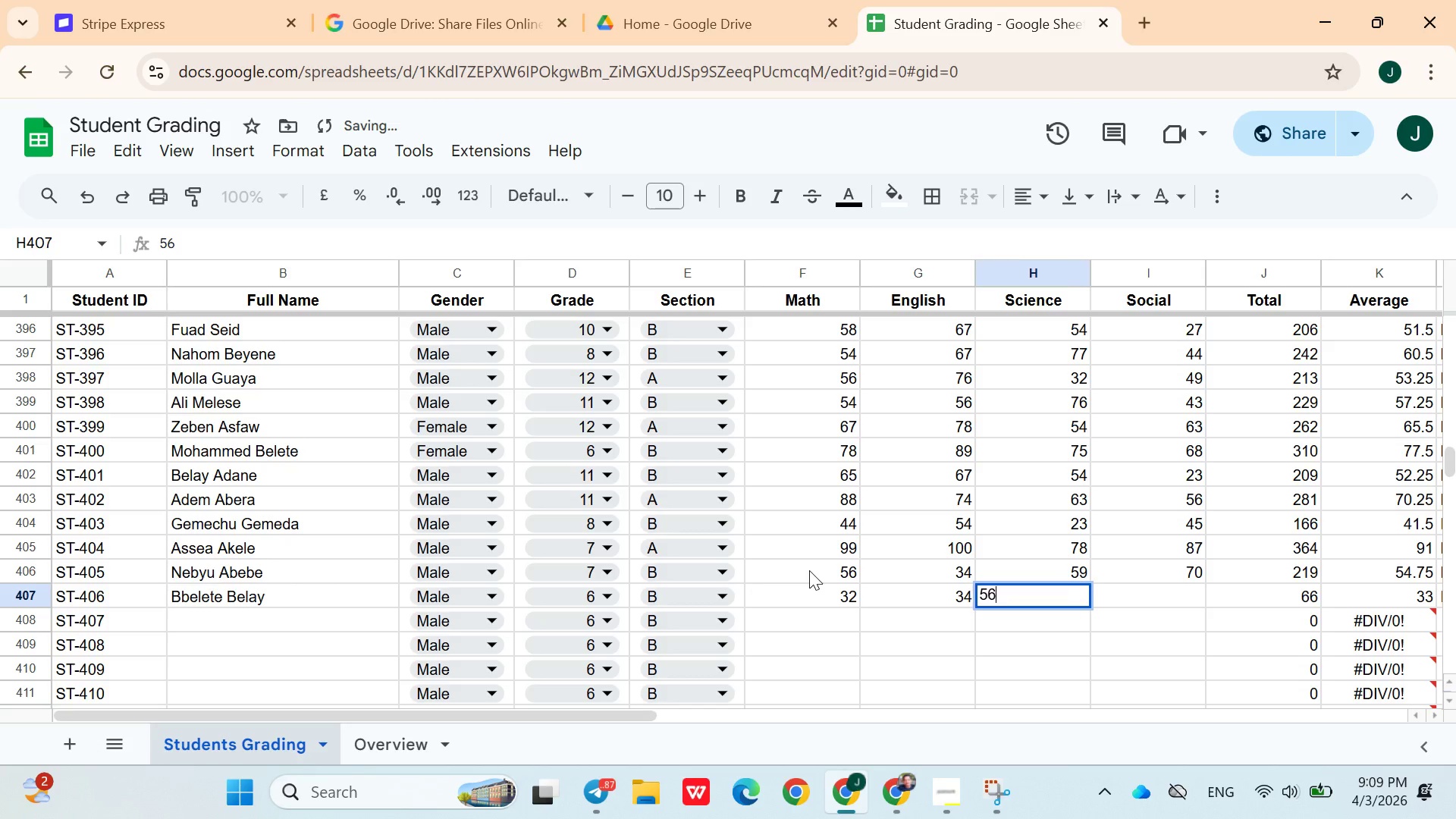 
key(ArrowRight)
 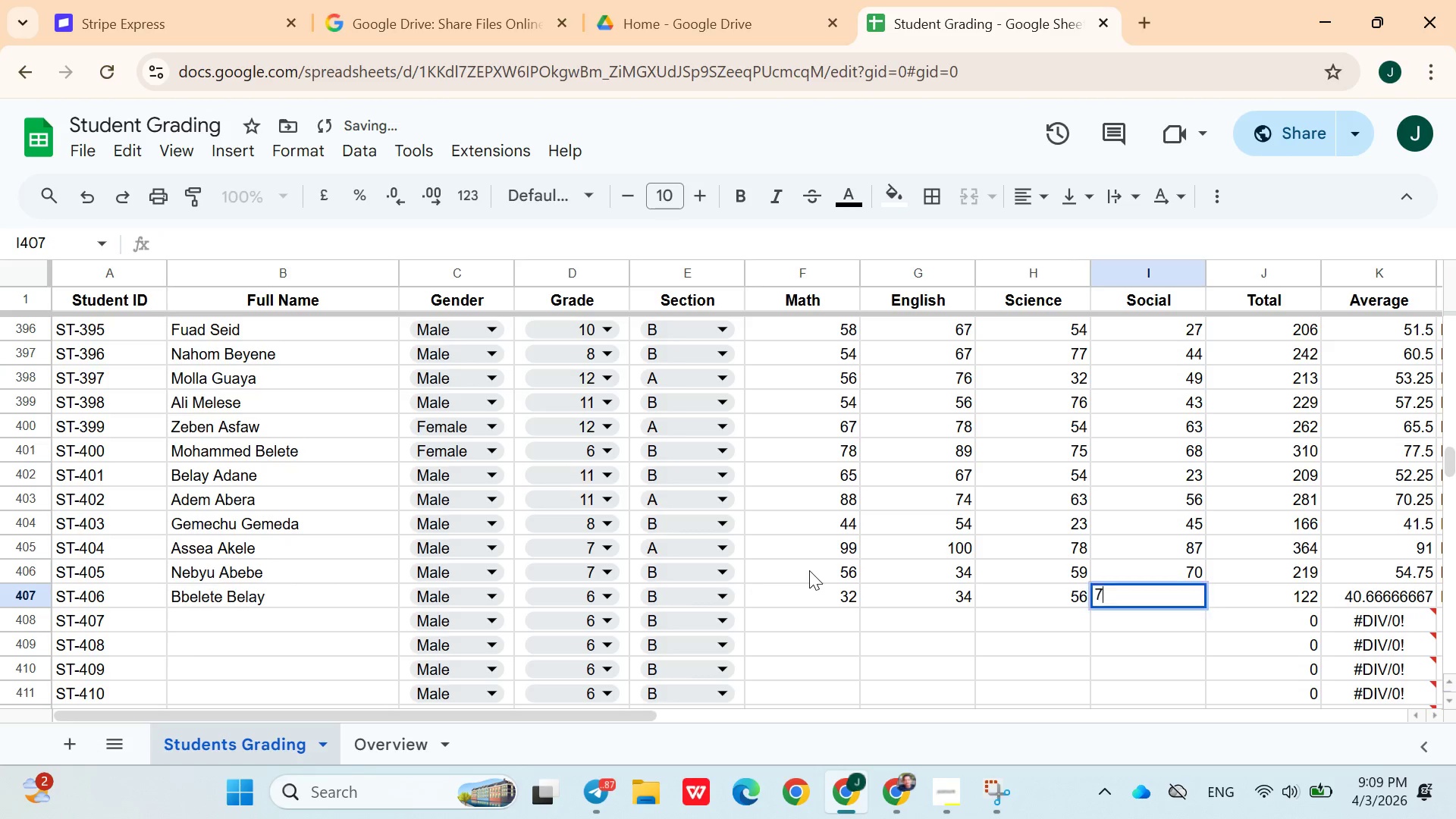 
type(76)
 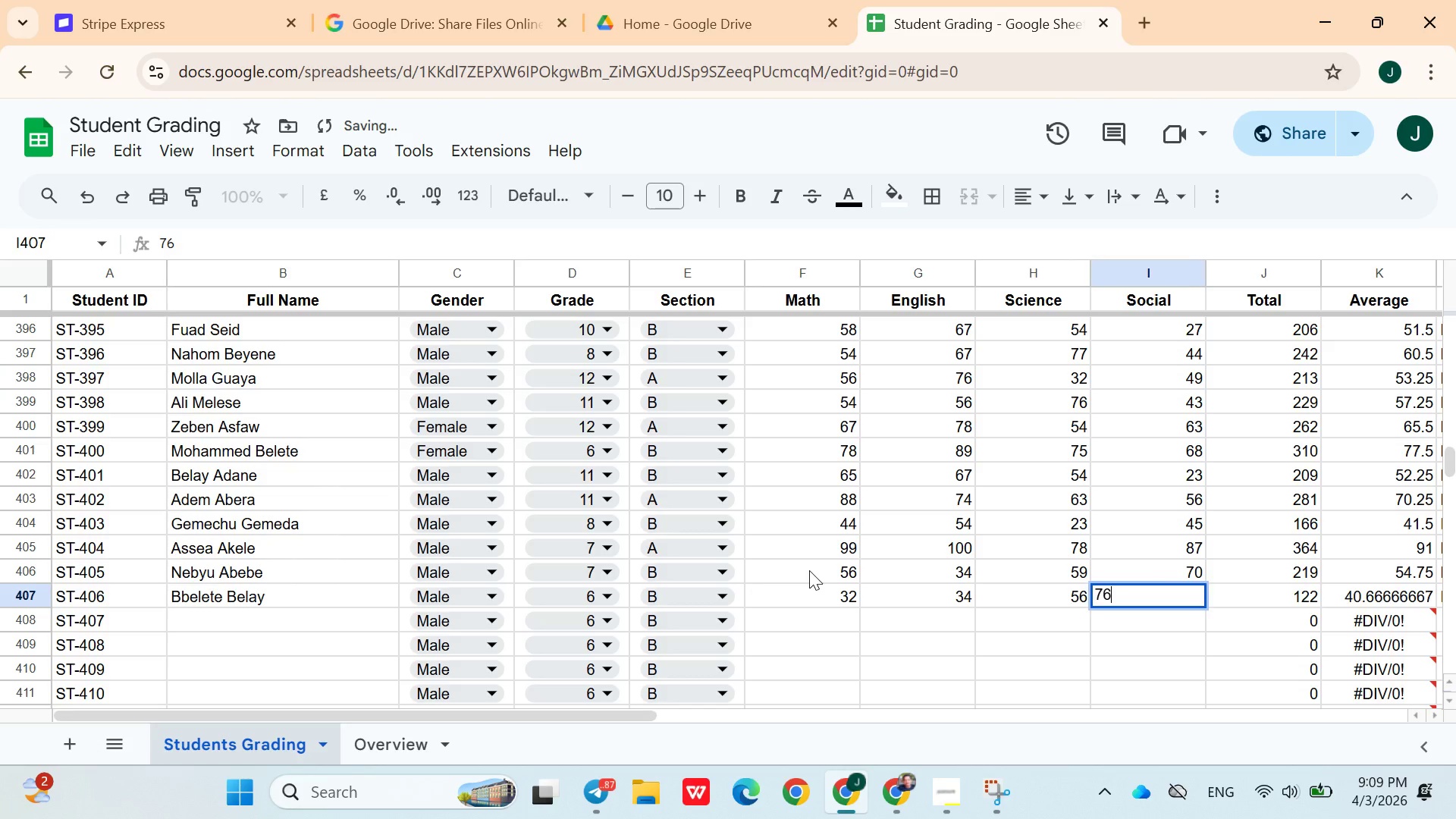 
key(ArrowRight)
 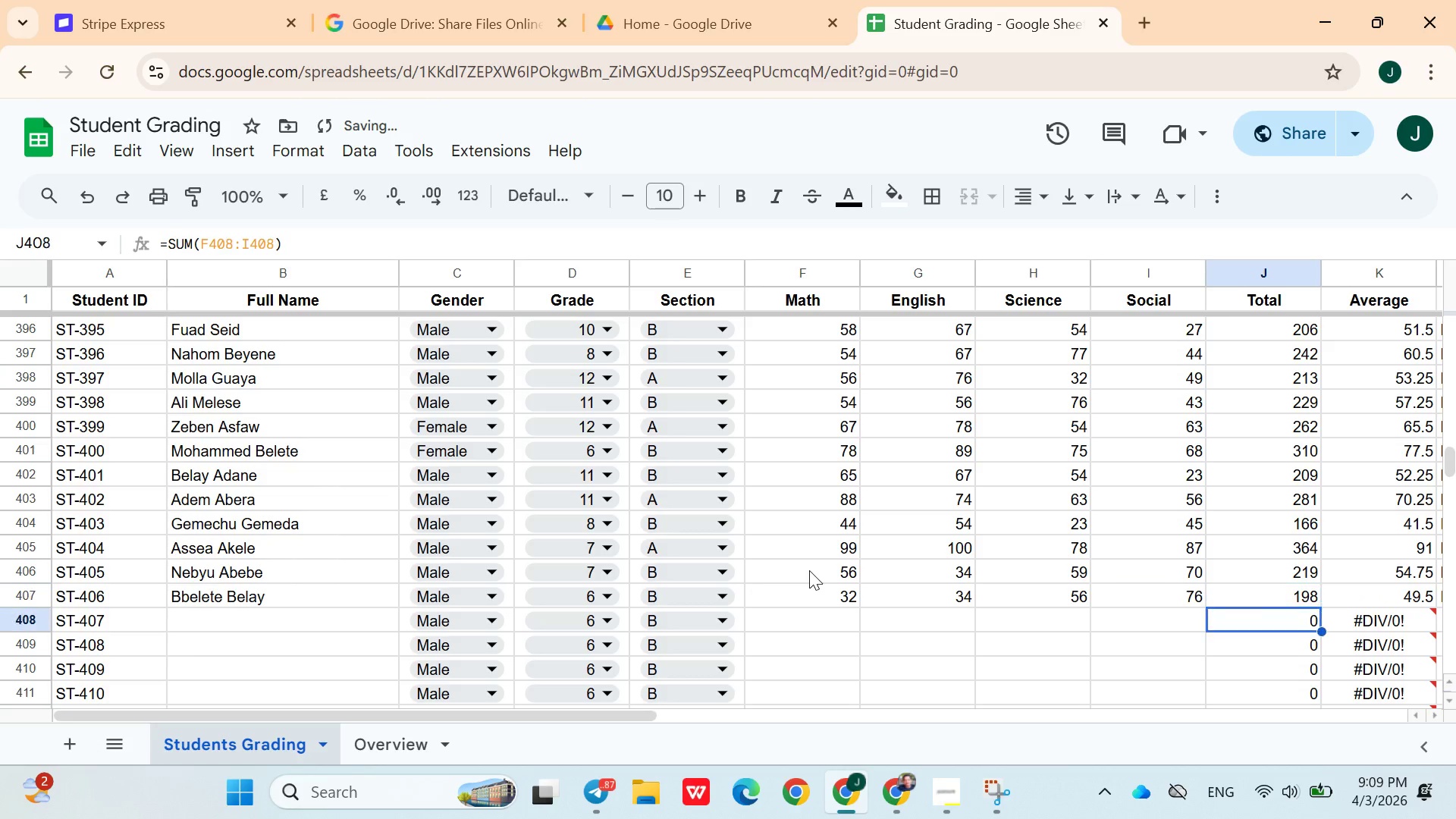 
key(ArrowDown)
 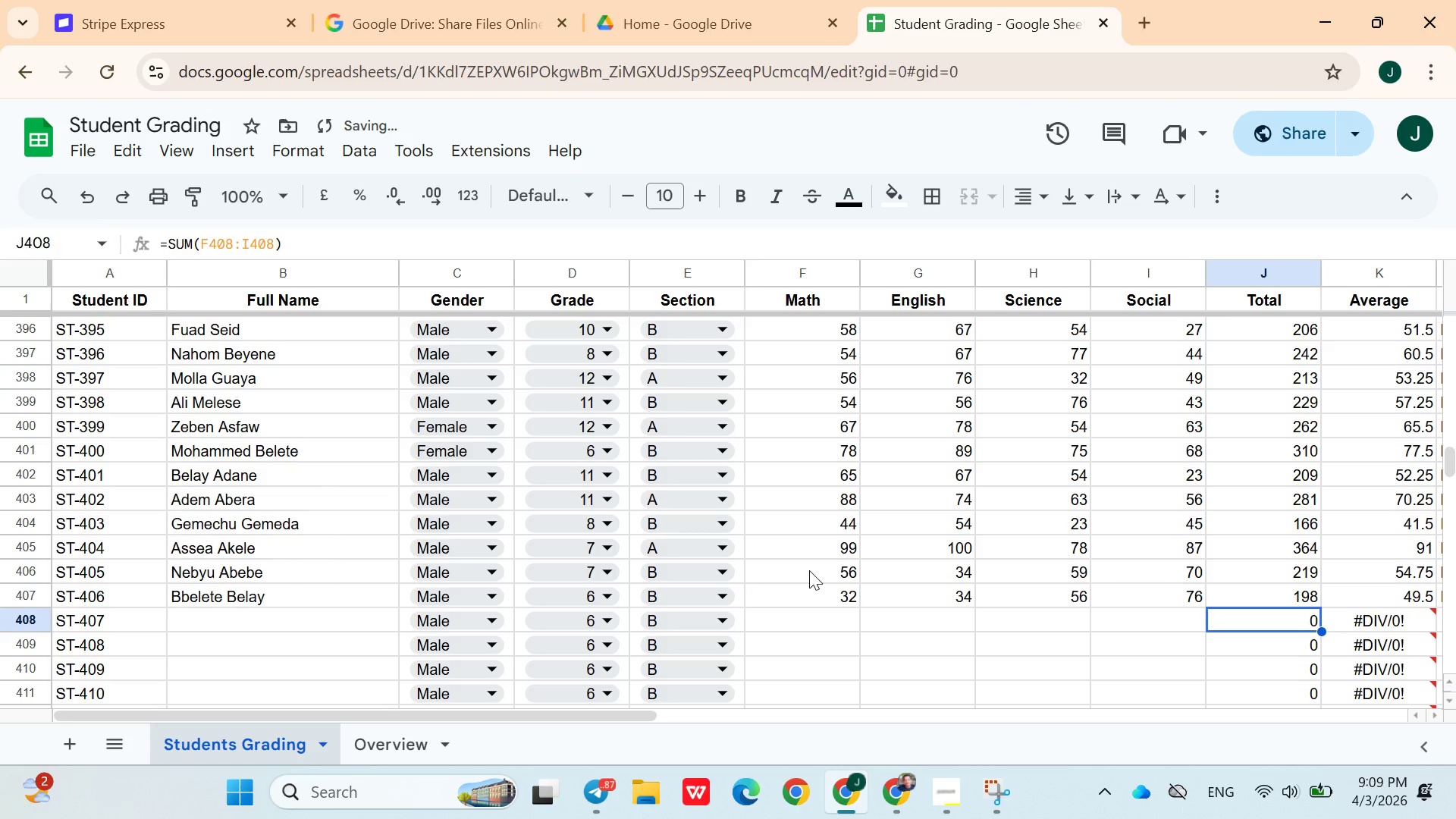 
hold_key(key=ArrowLeft, duration=1.02)
 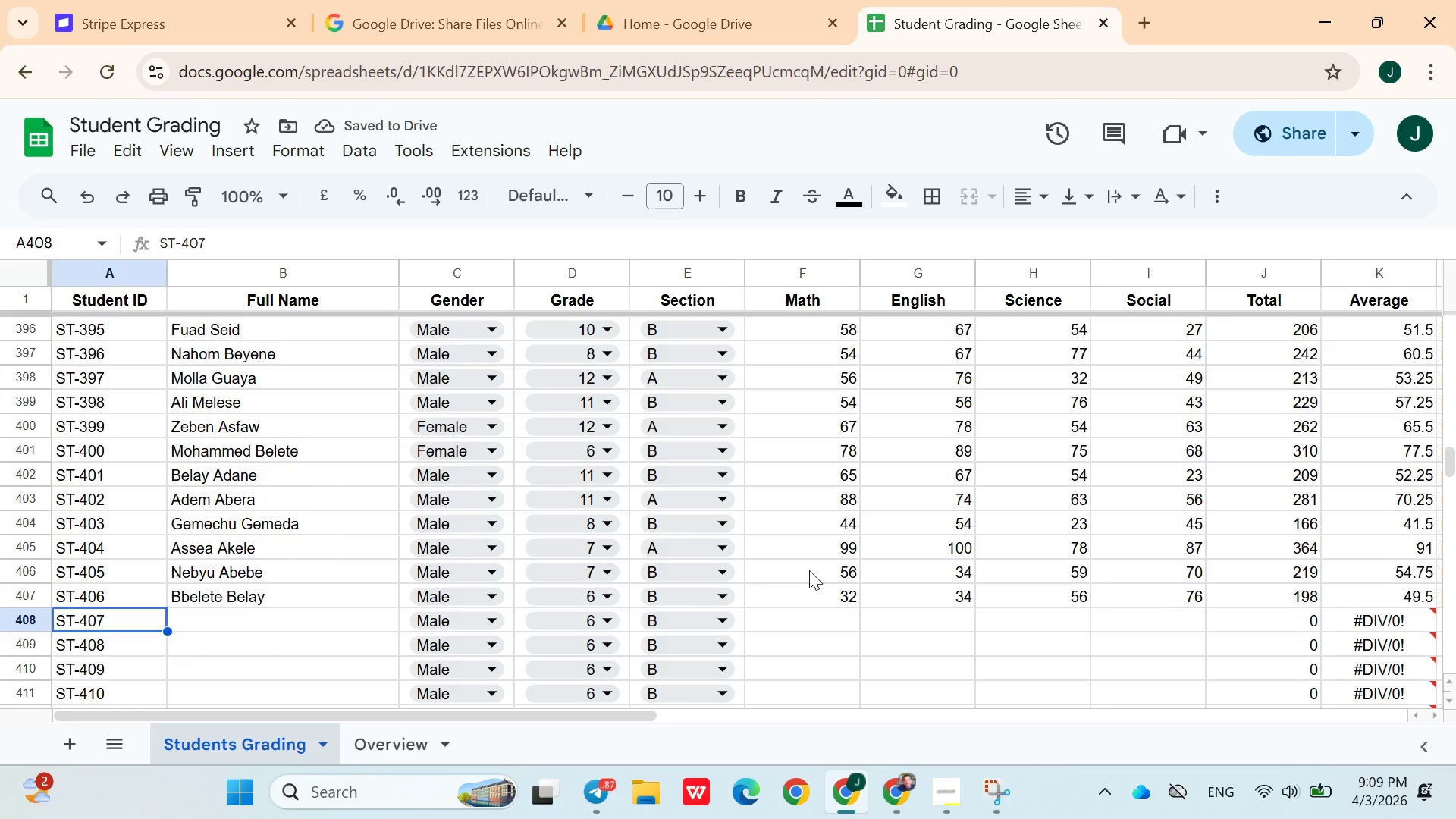 
key(ArrowRight)
 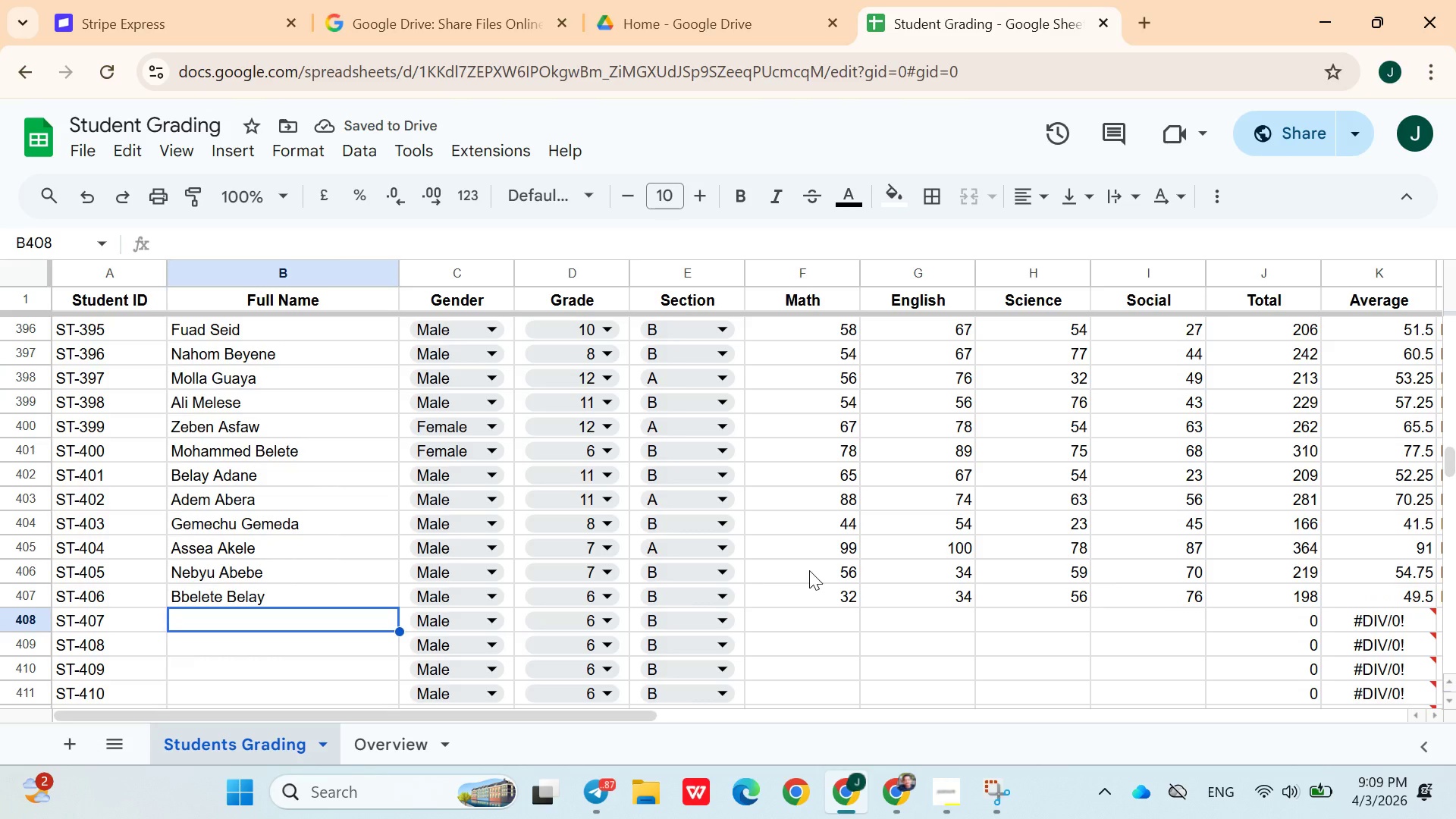 
type(Atalo Bela)
key(Backspace)
key(Backspace)
key(Backspace)
key(Backspace)
type(Nigusie)
 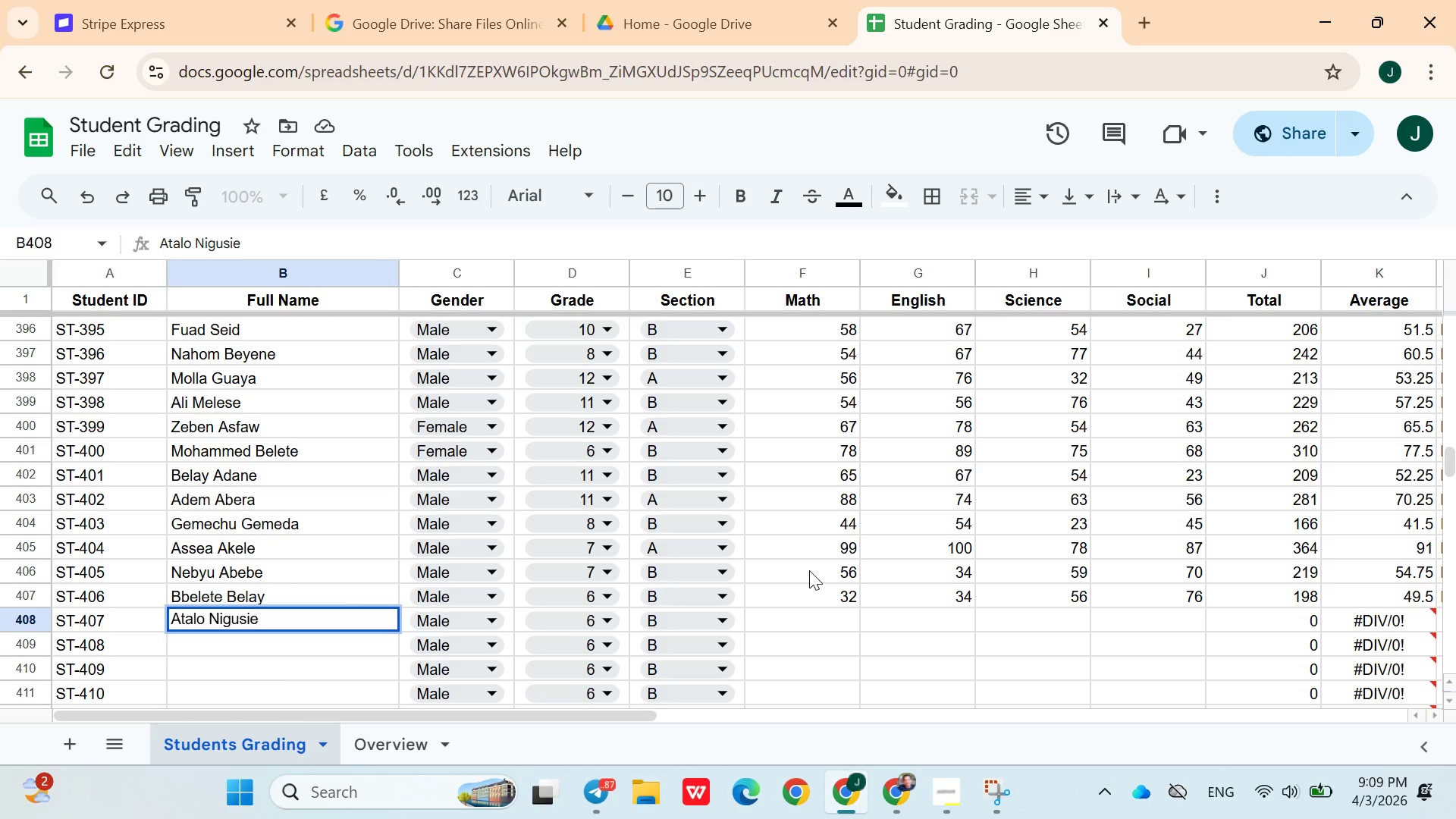 
left_click([607, 619])
 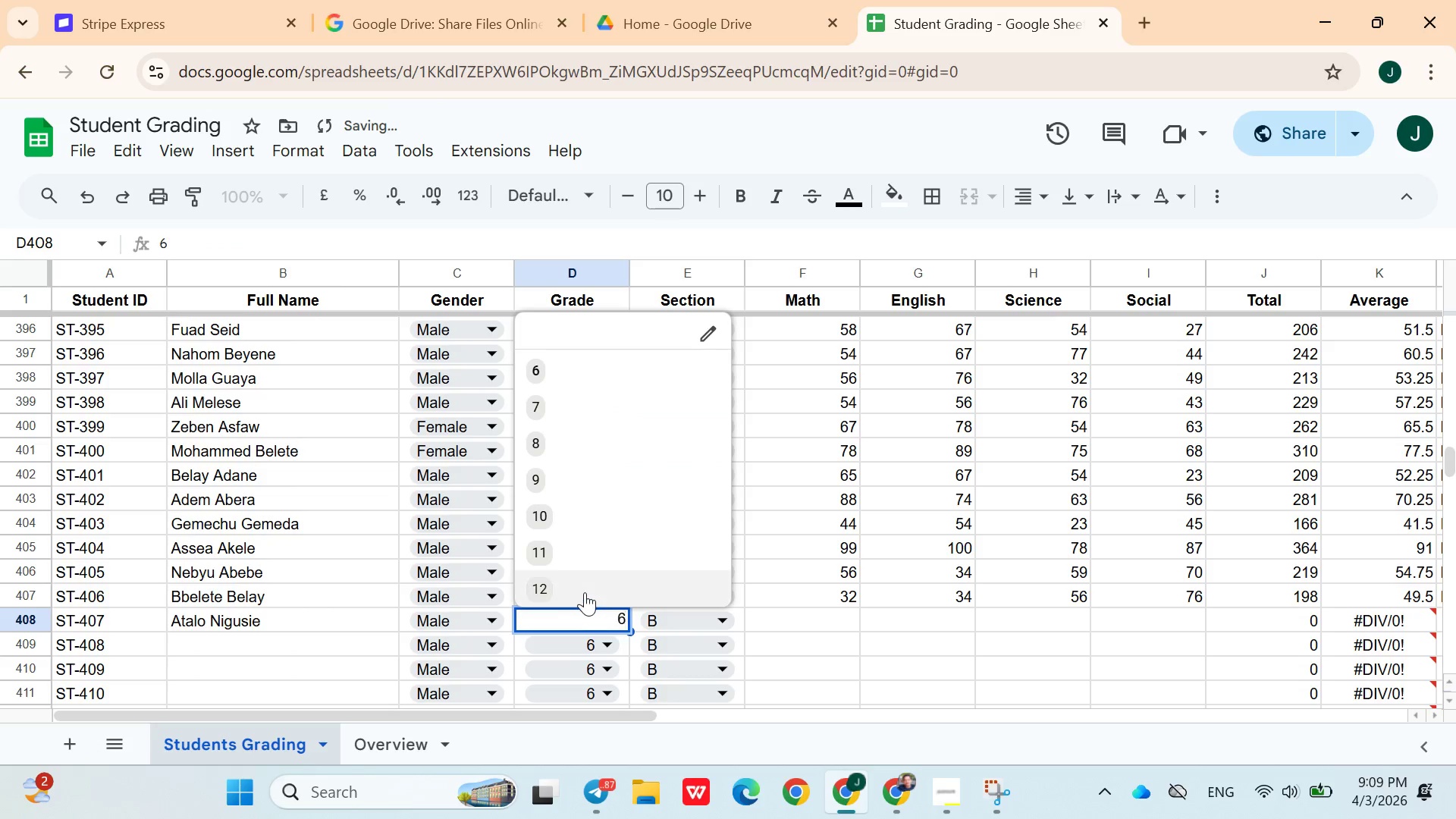 
left_click([585, 592])
 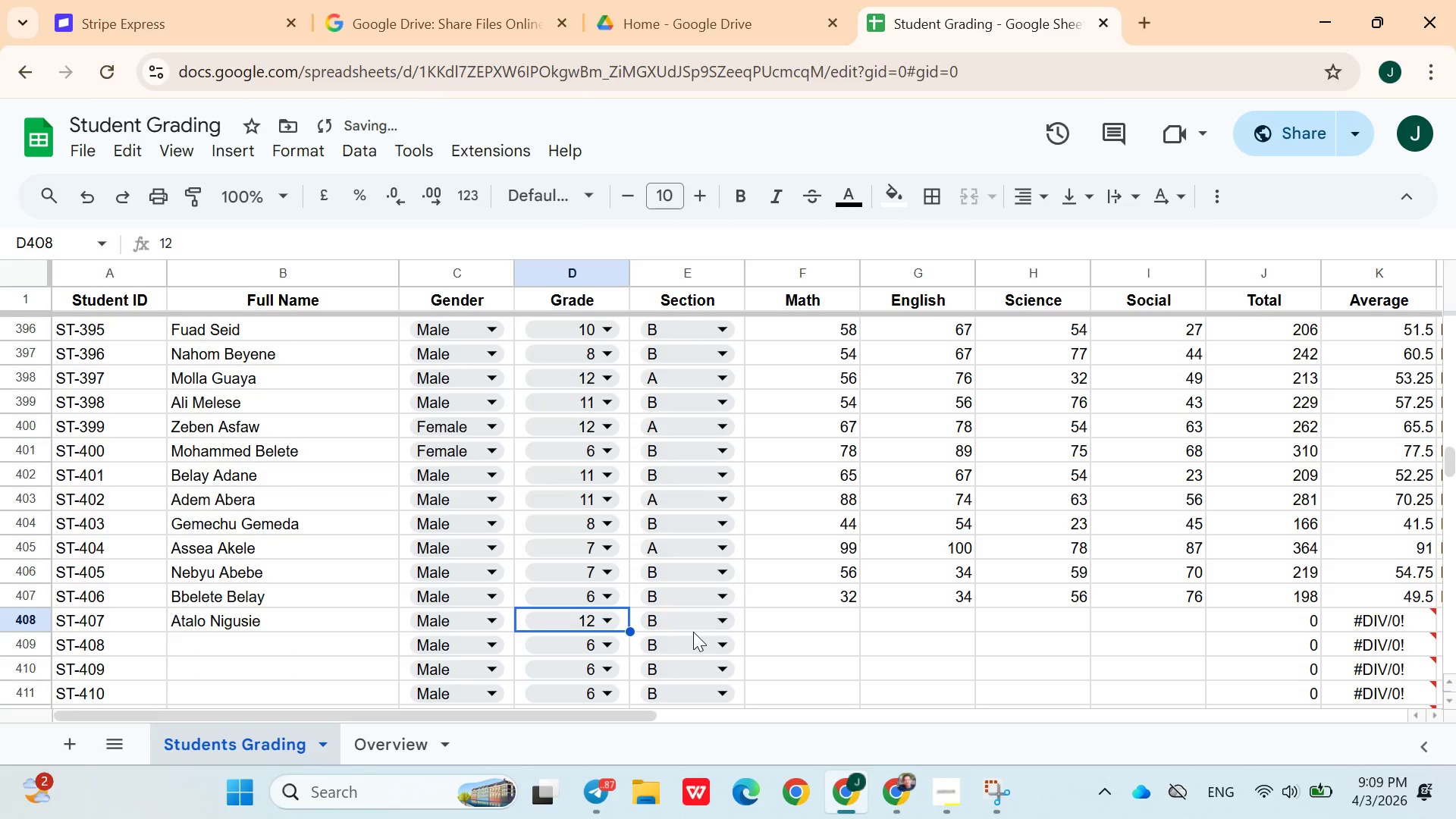 
left_click([694, 632])
 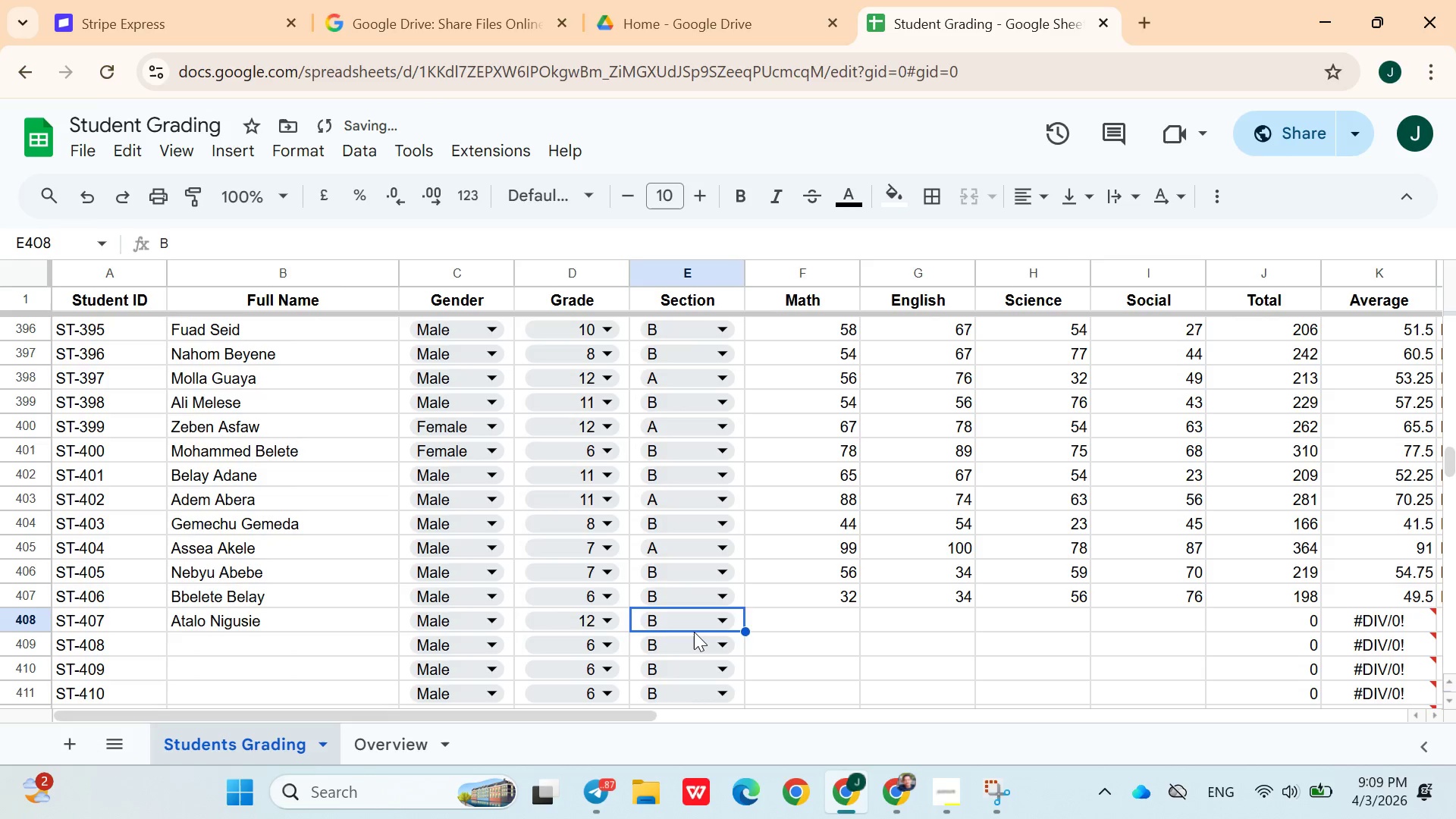 
left_click([694, 632])
 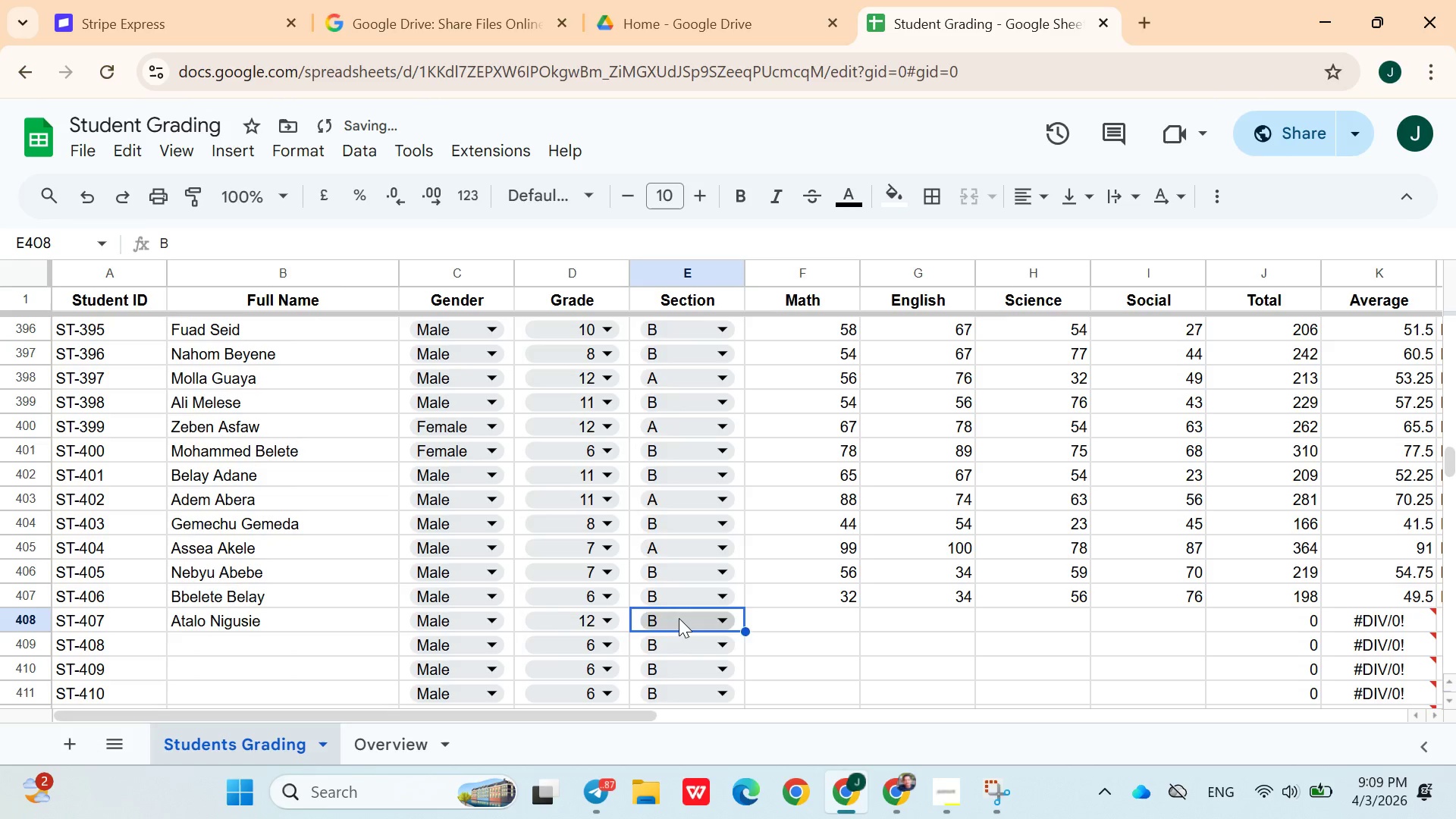 
left_click([679, 618])
 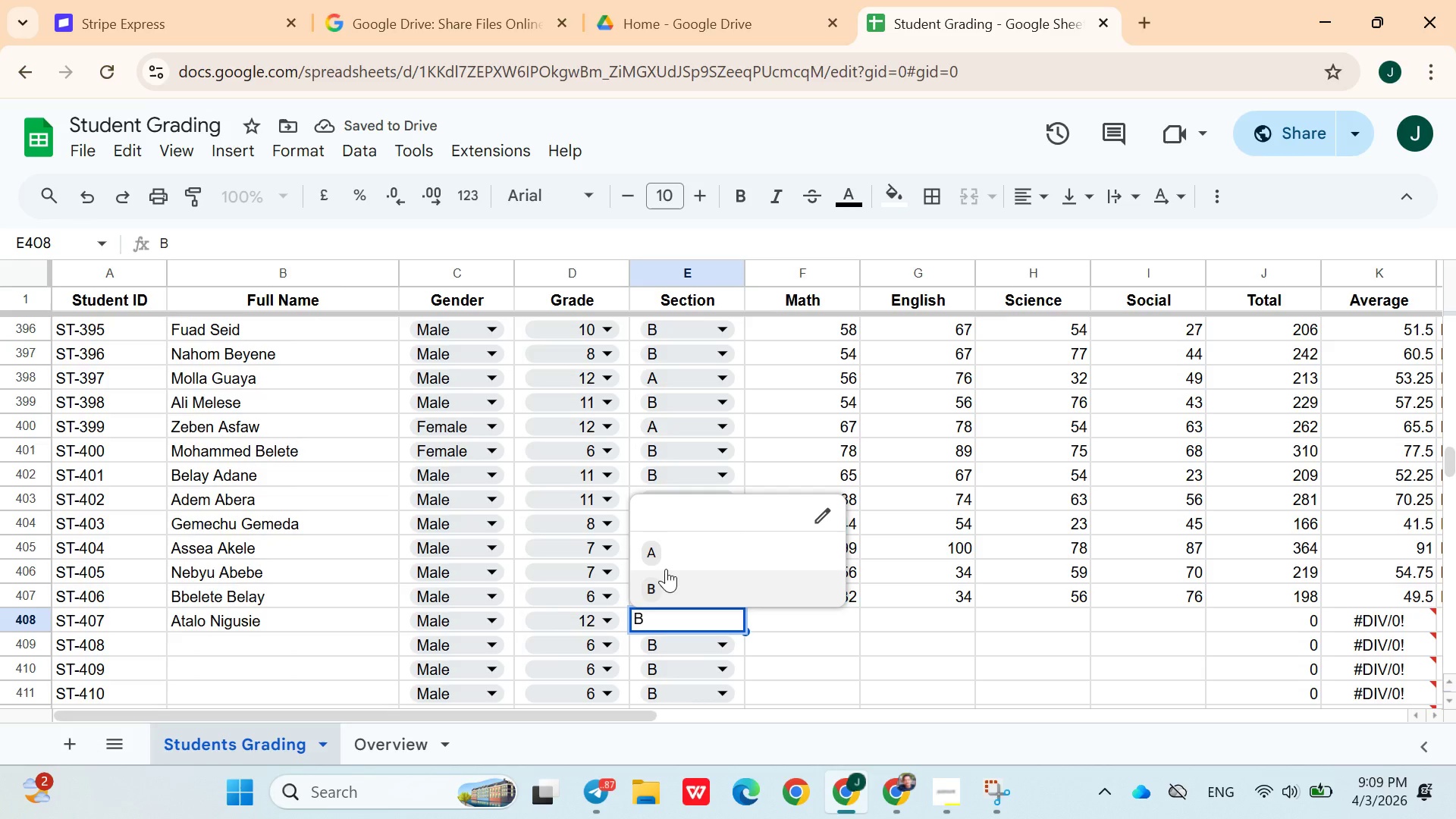 
left_click([662, 557])
 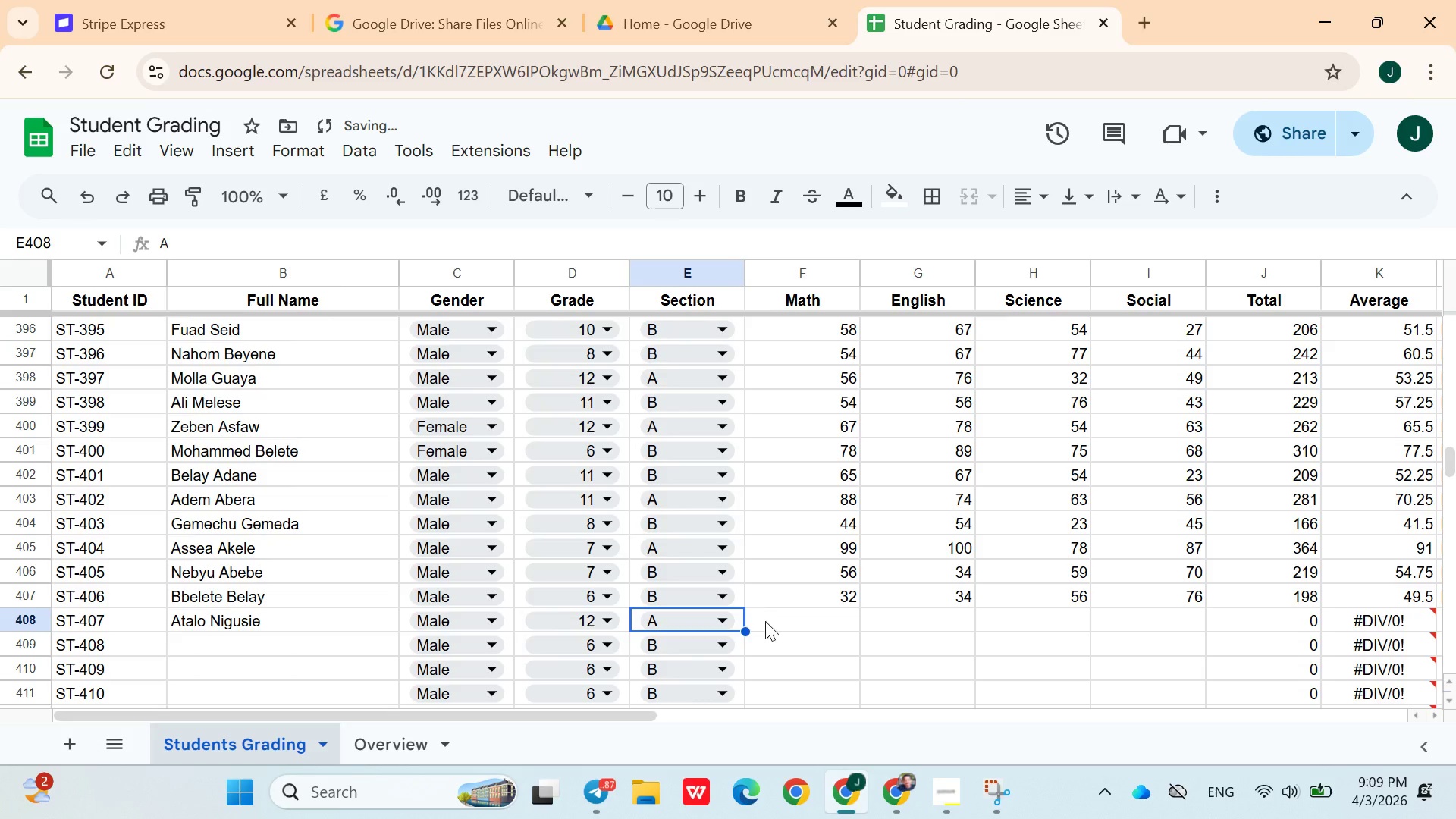 
left_click([777, 626])
 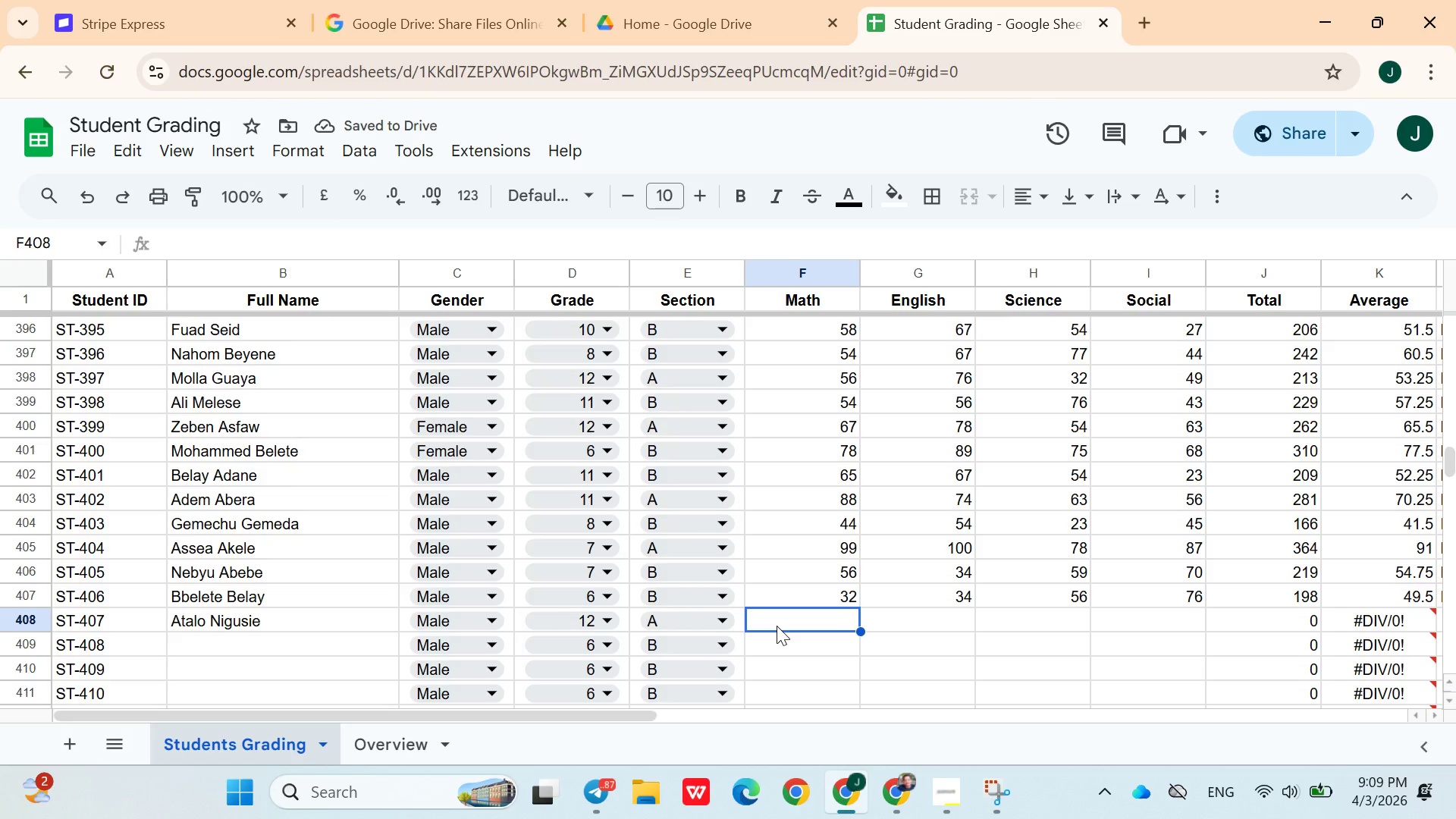 
type(56)
 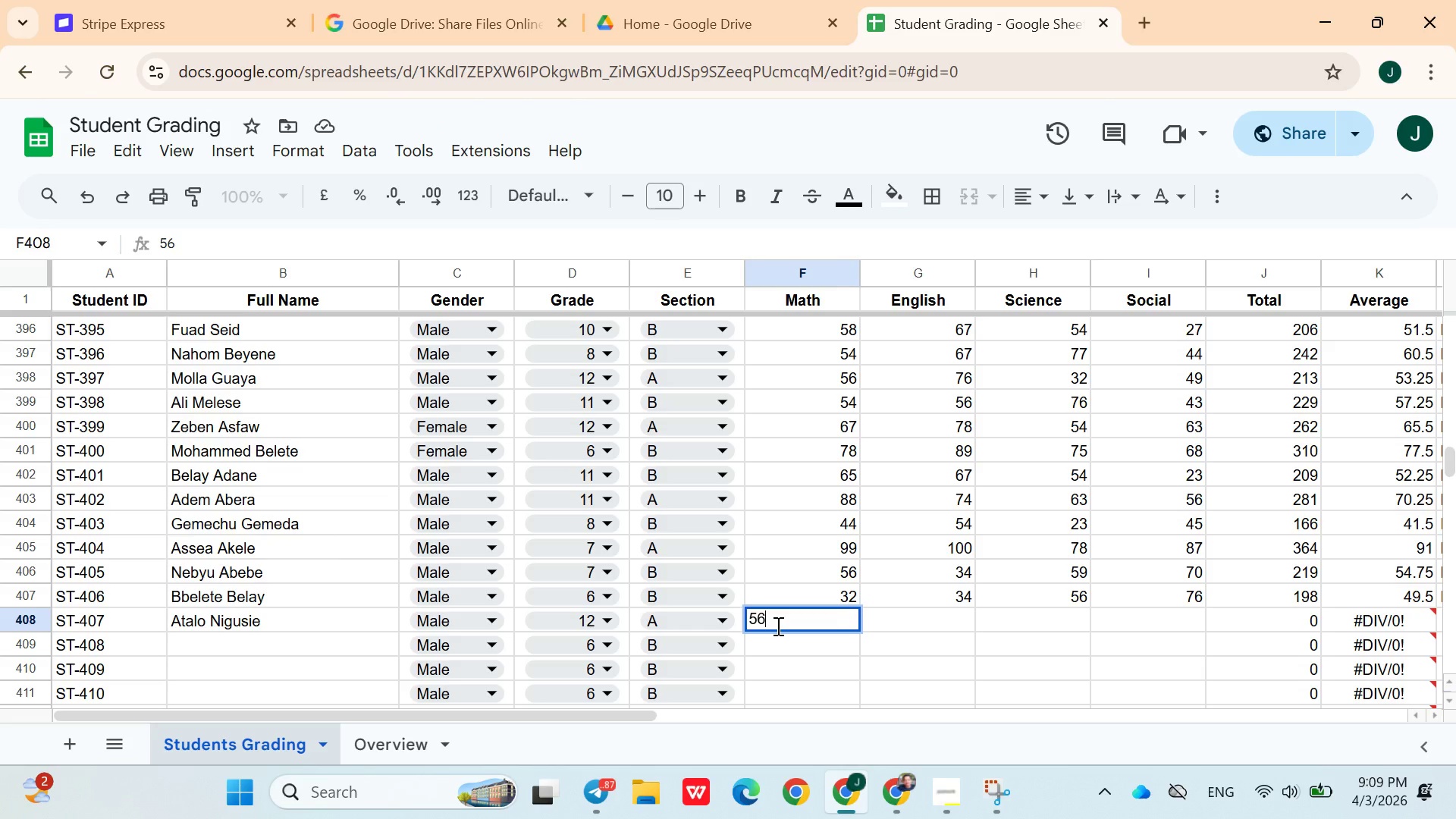 
key(ArrowRight)
 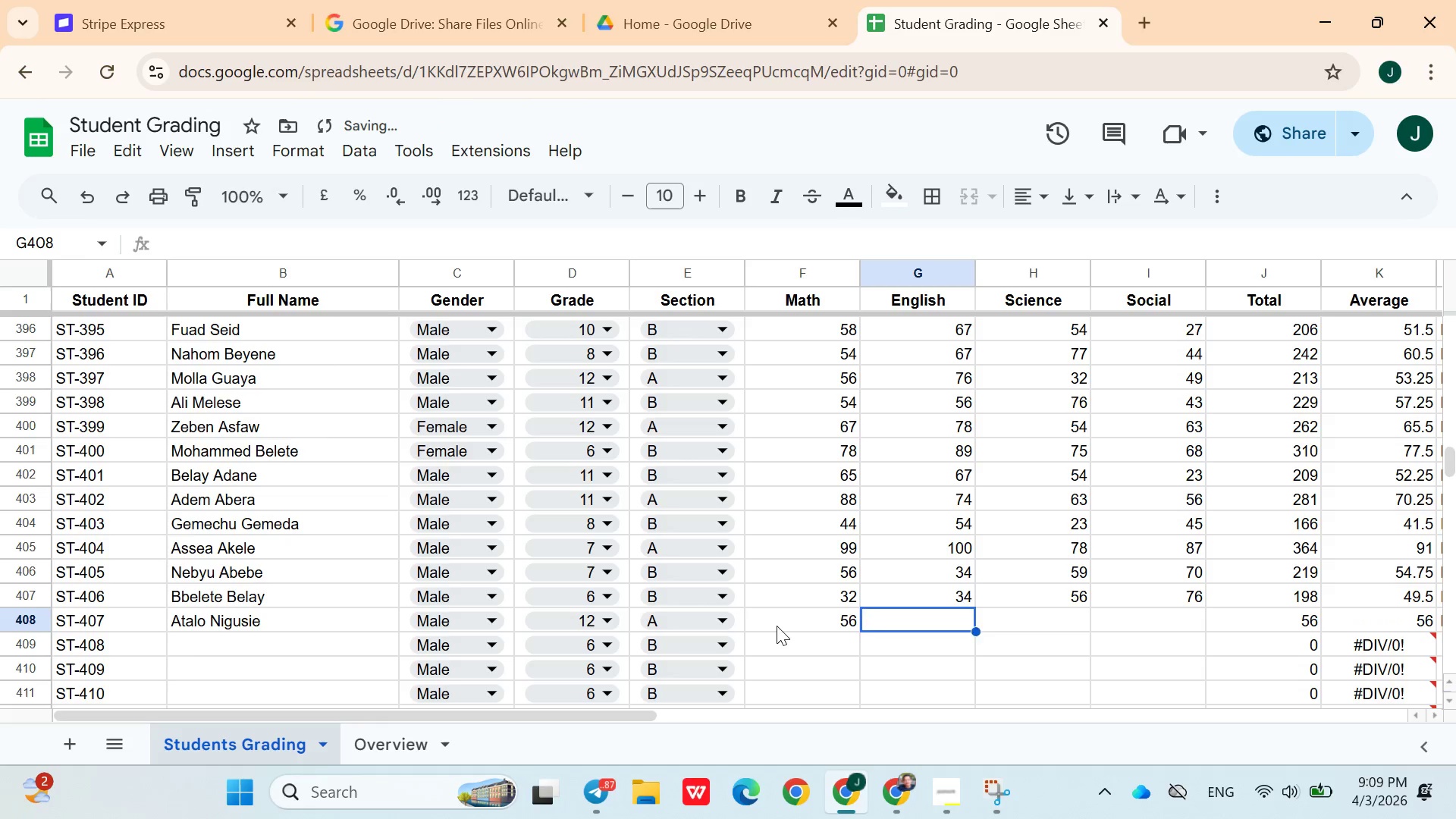 
type(78)
 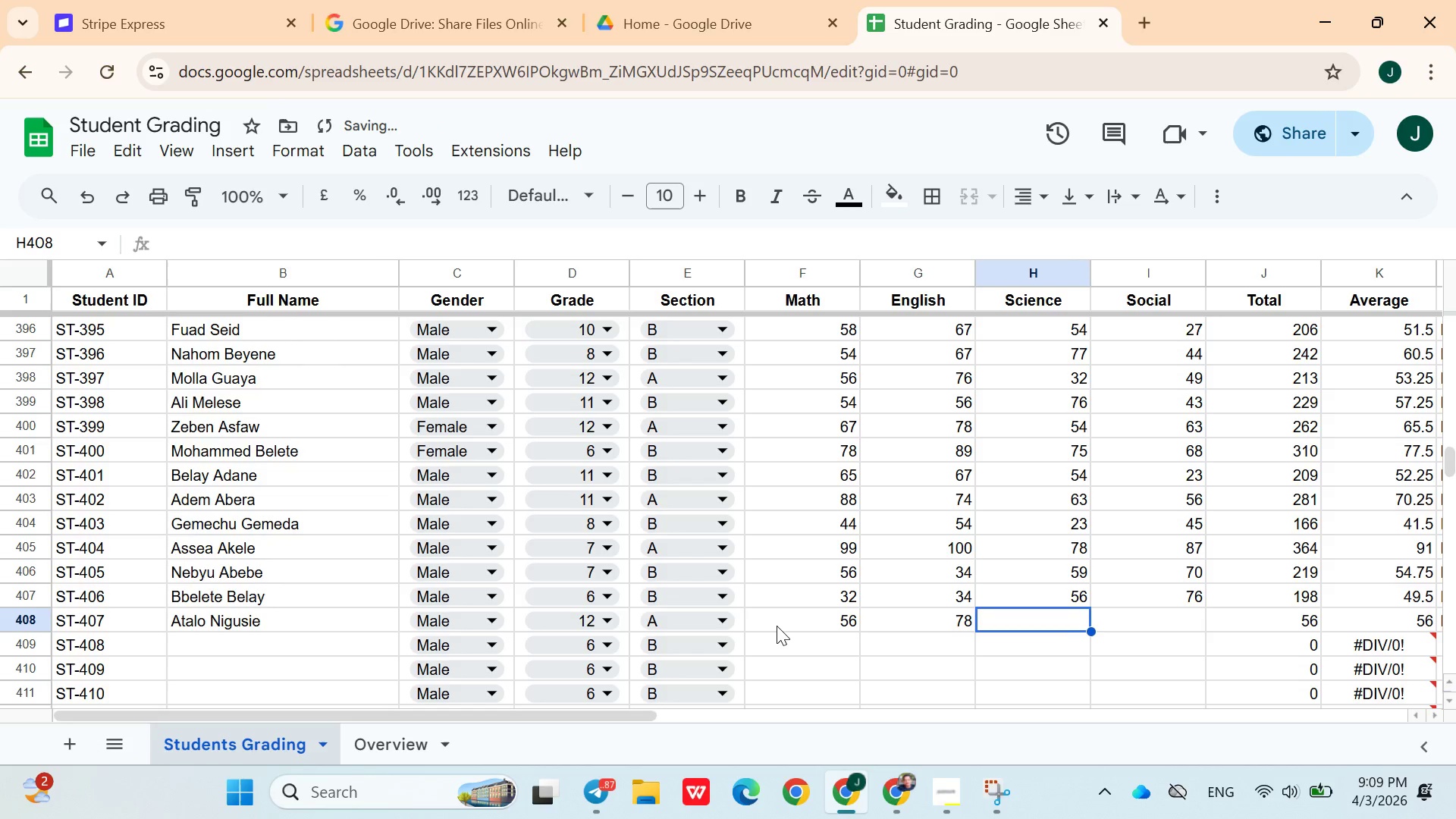 
key(ArrowRight)
 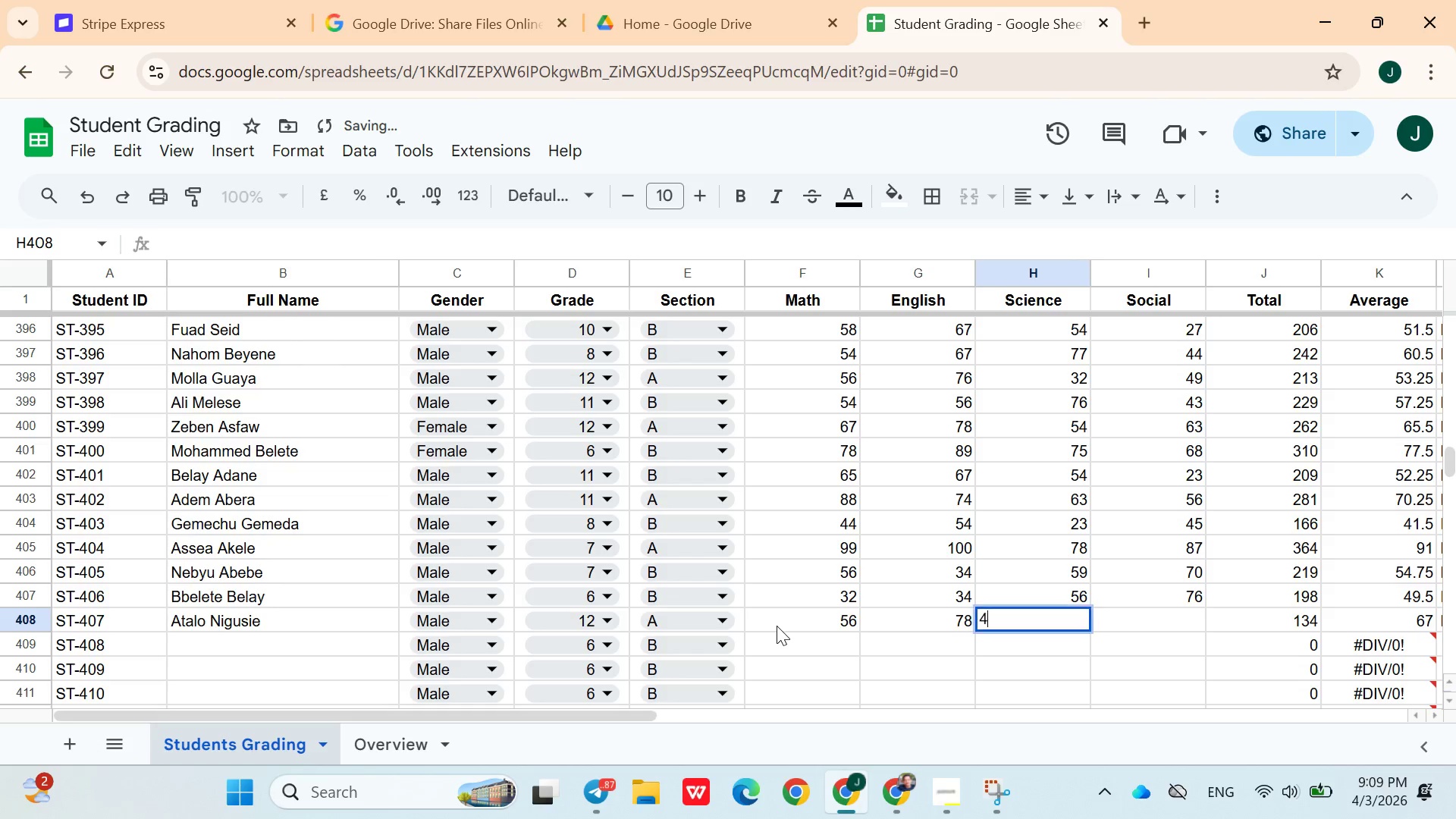 
type(43)
 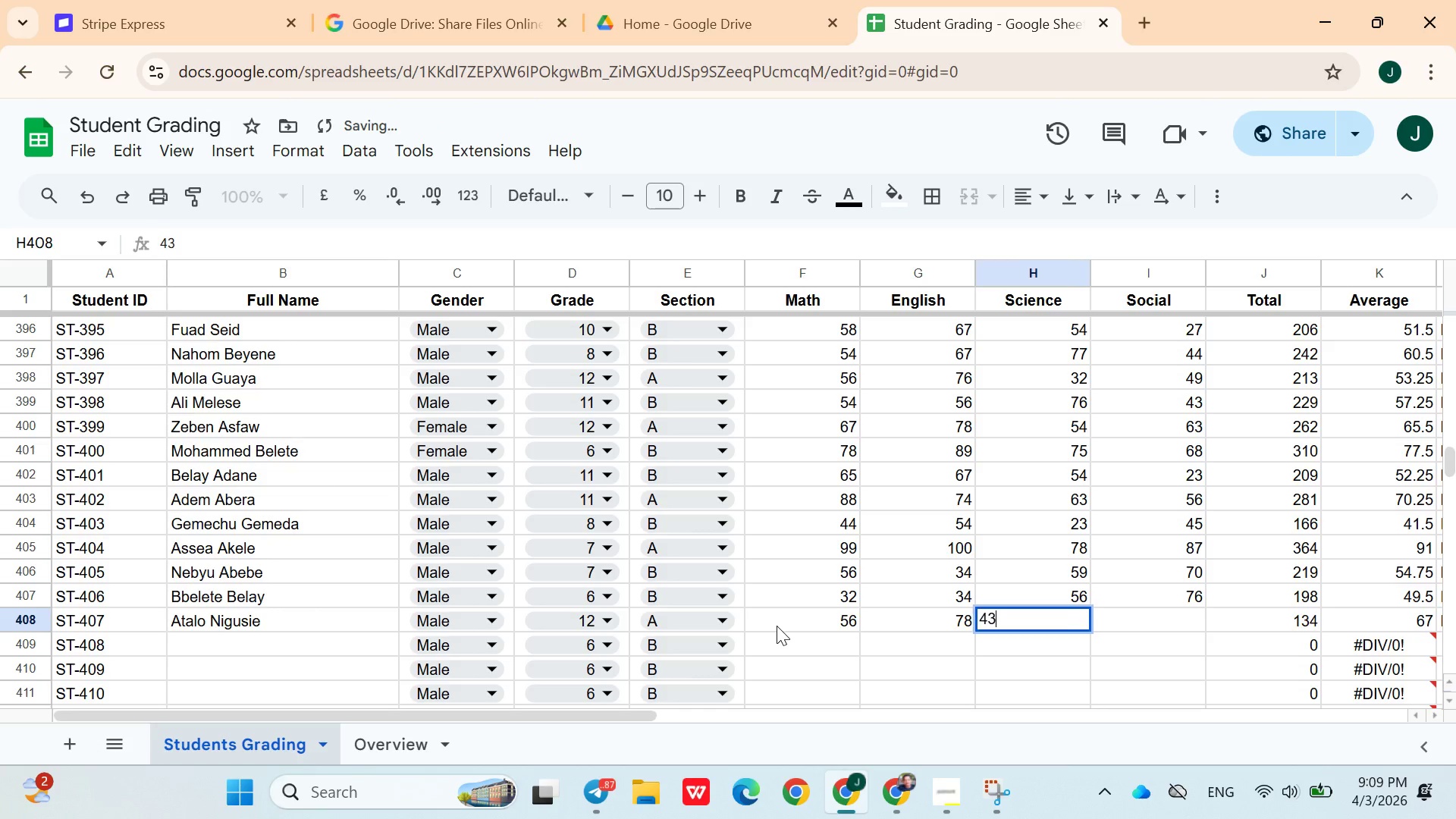 
key(ArrowRight)
 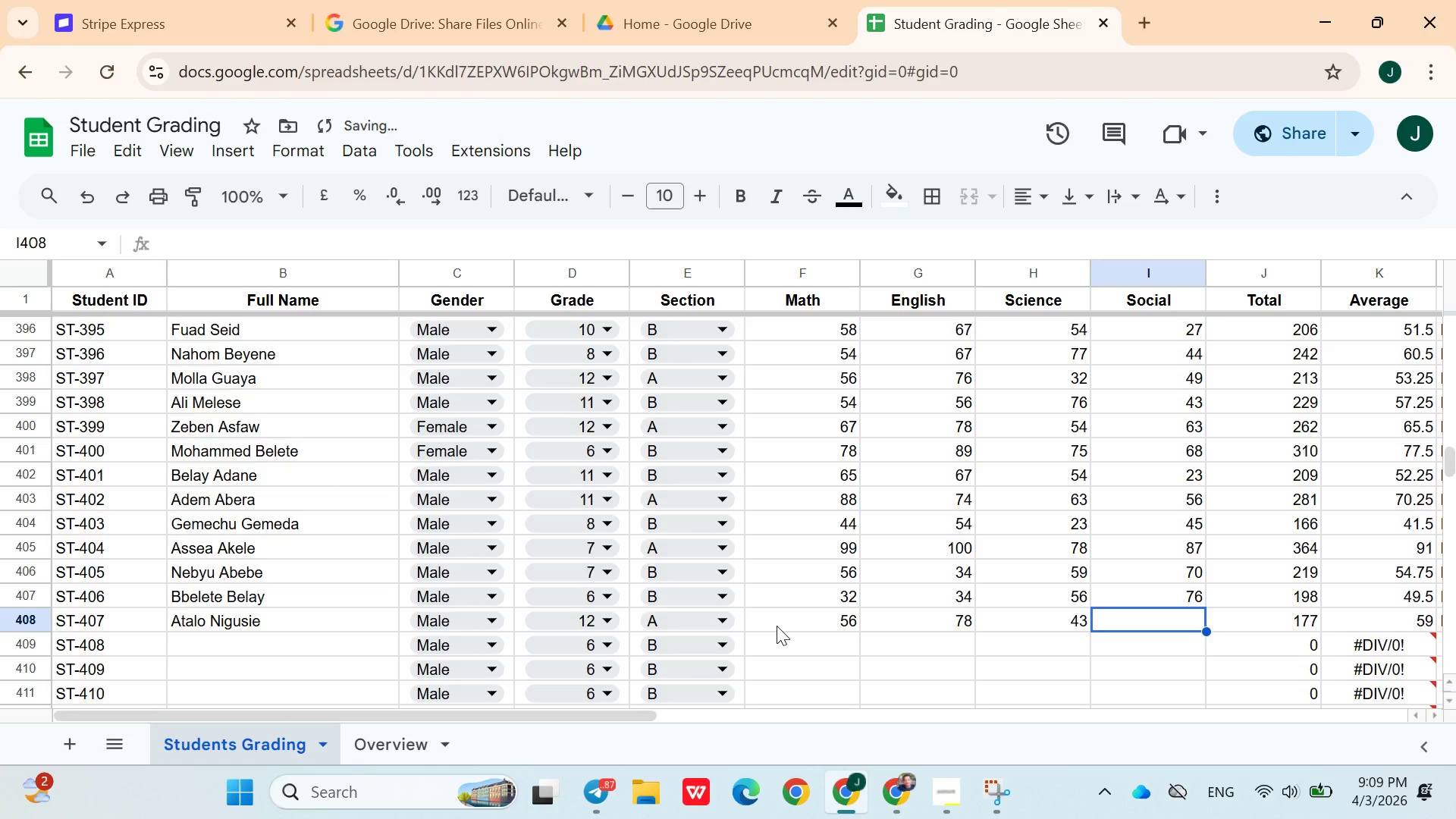 
type(55)
 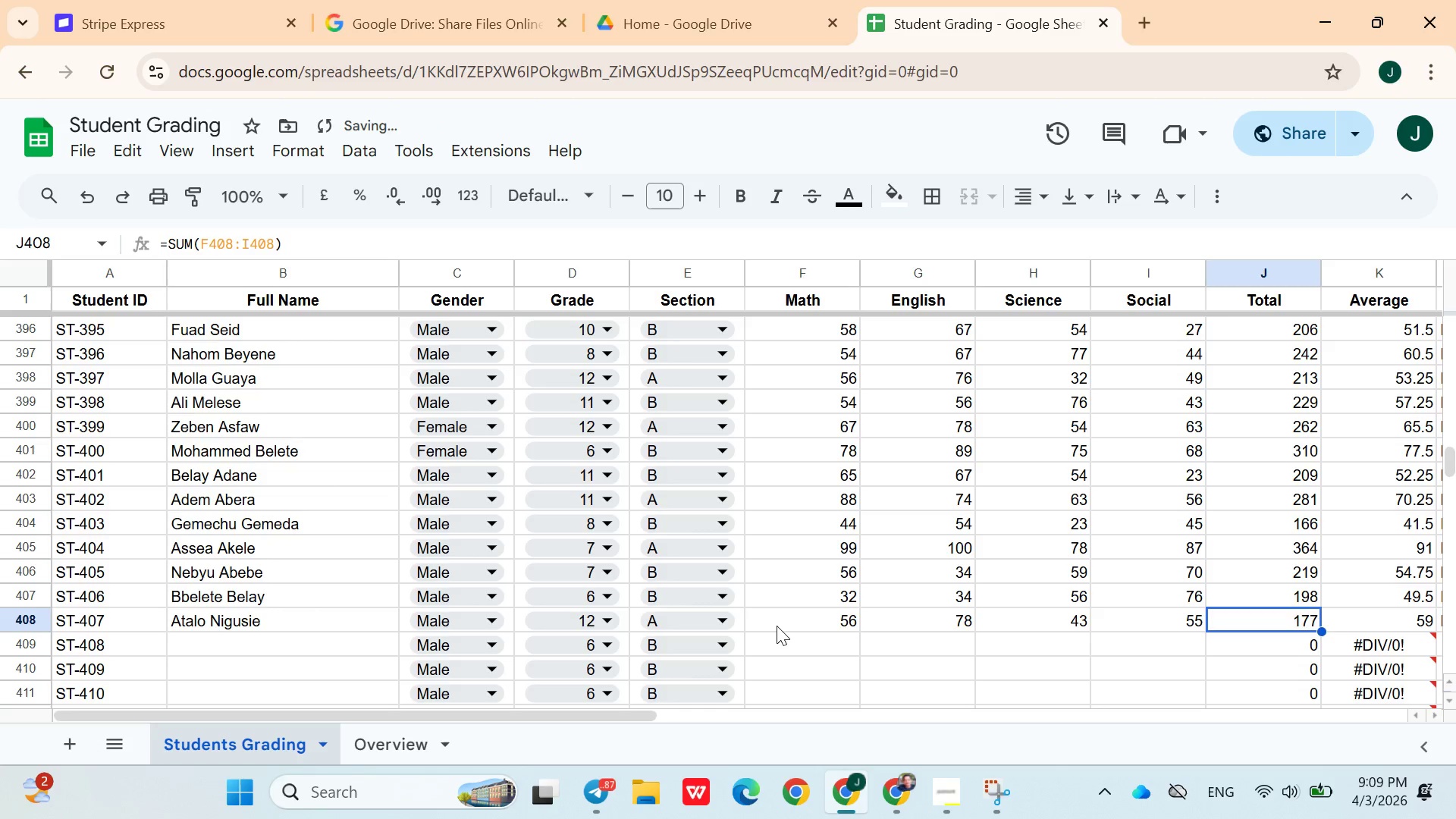 
key(ArrowRight)
 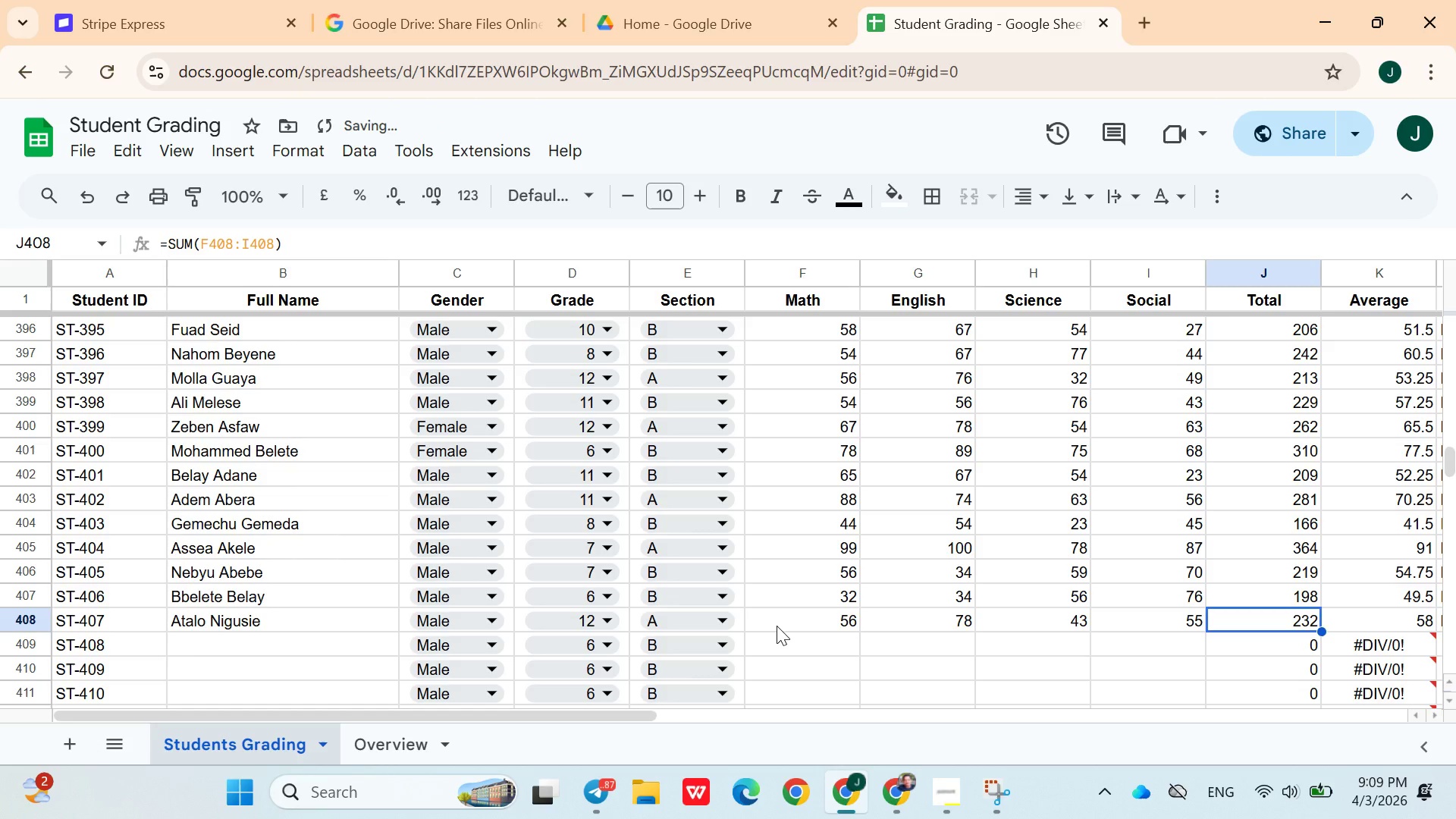 
key(ArrowDown)
 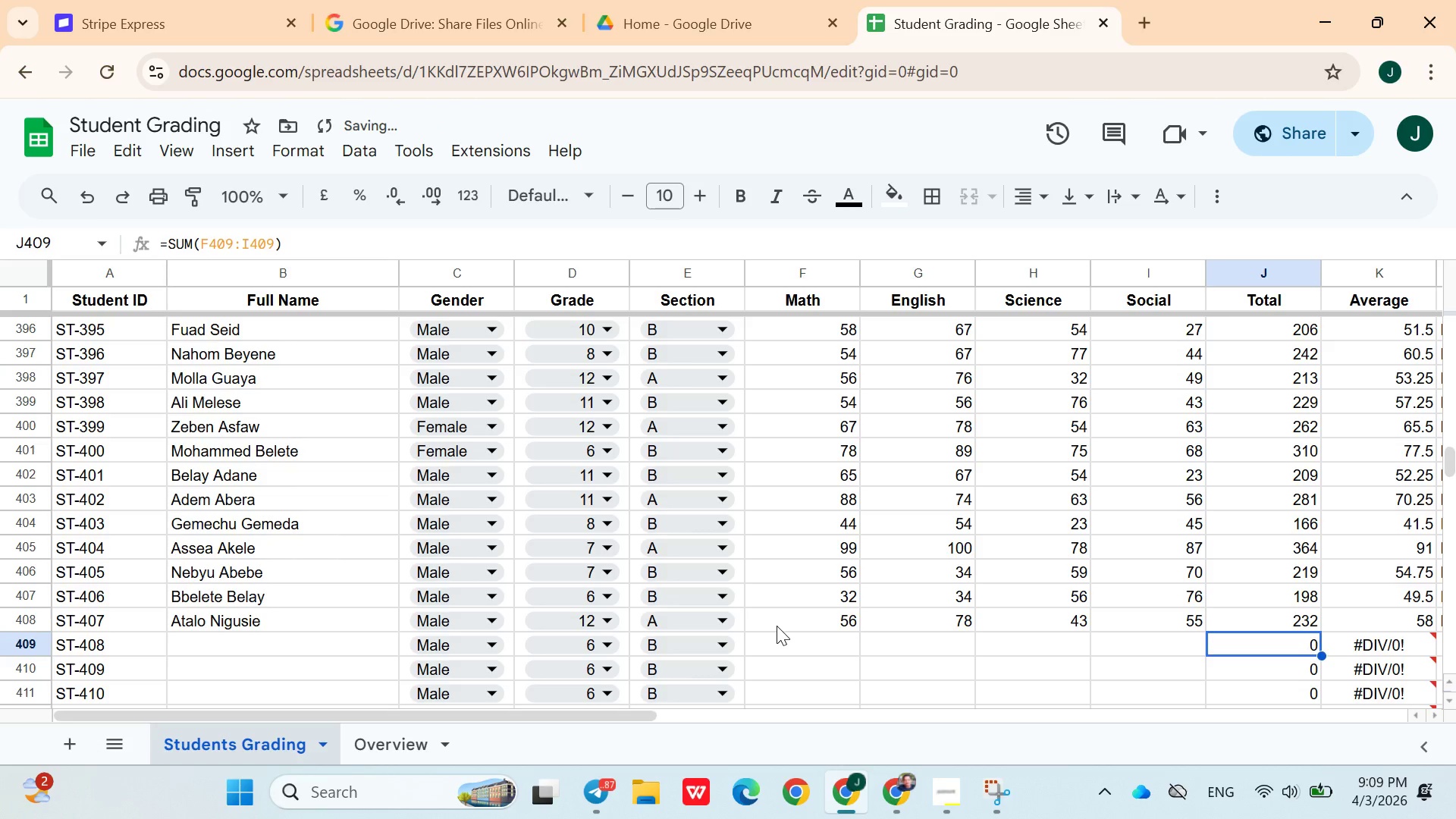 
hold_key(key=ArrowLeft, duration=0.95)
 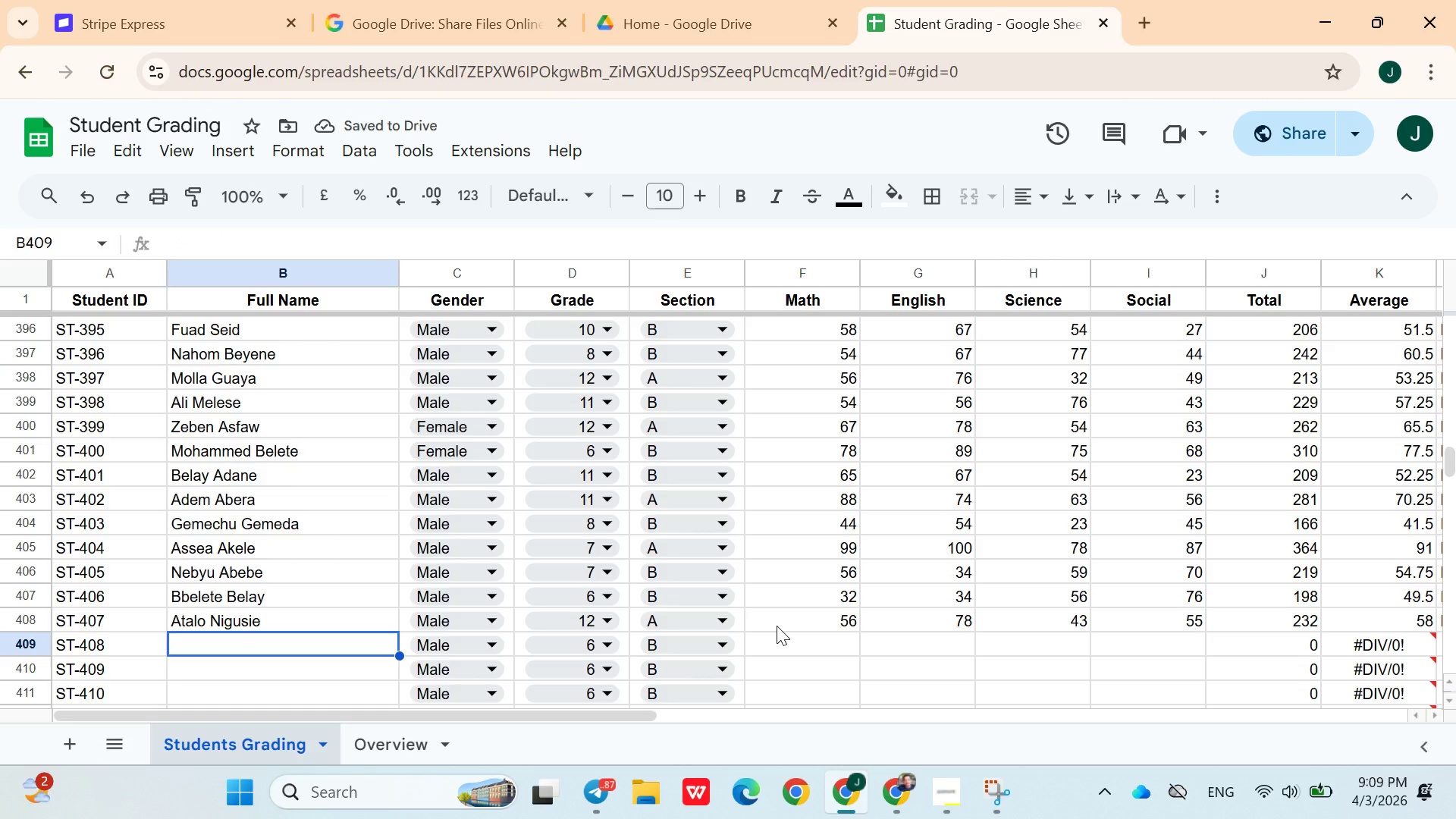 
key(ArrowRight)
 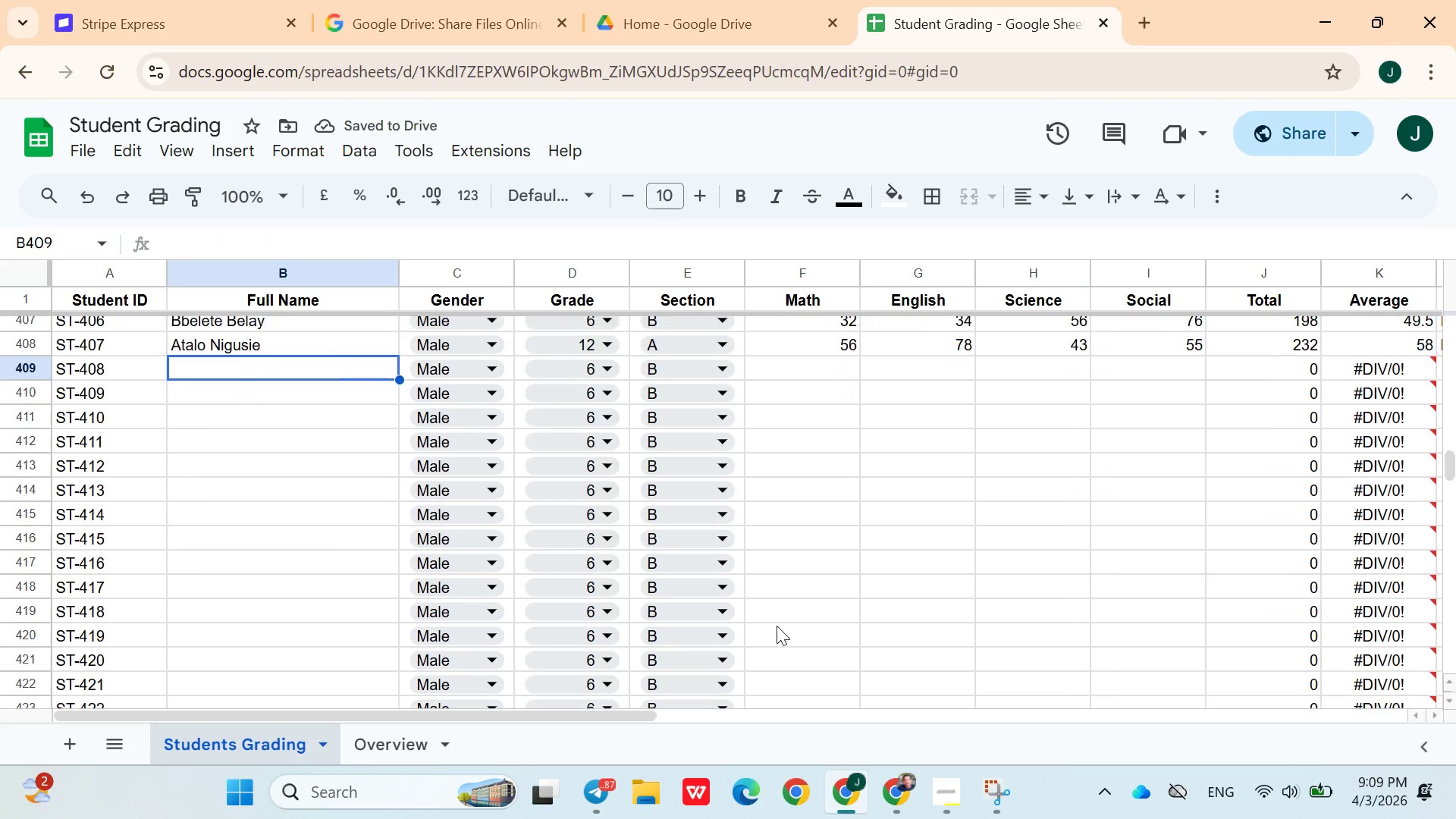 
type(Yoni magna)
 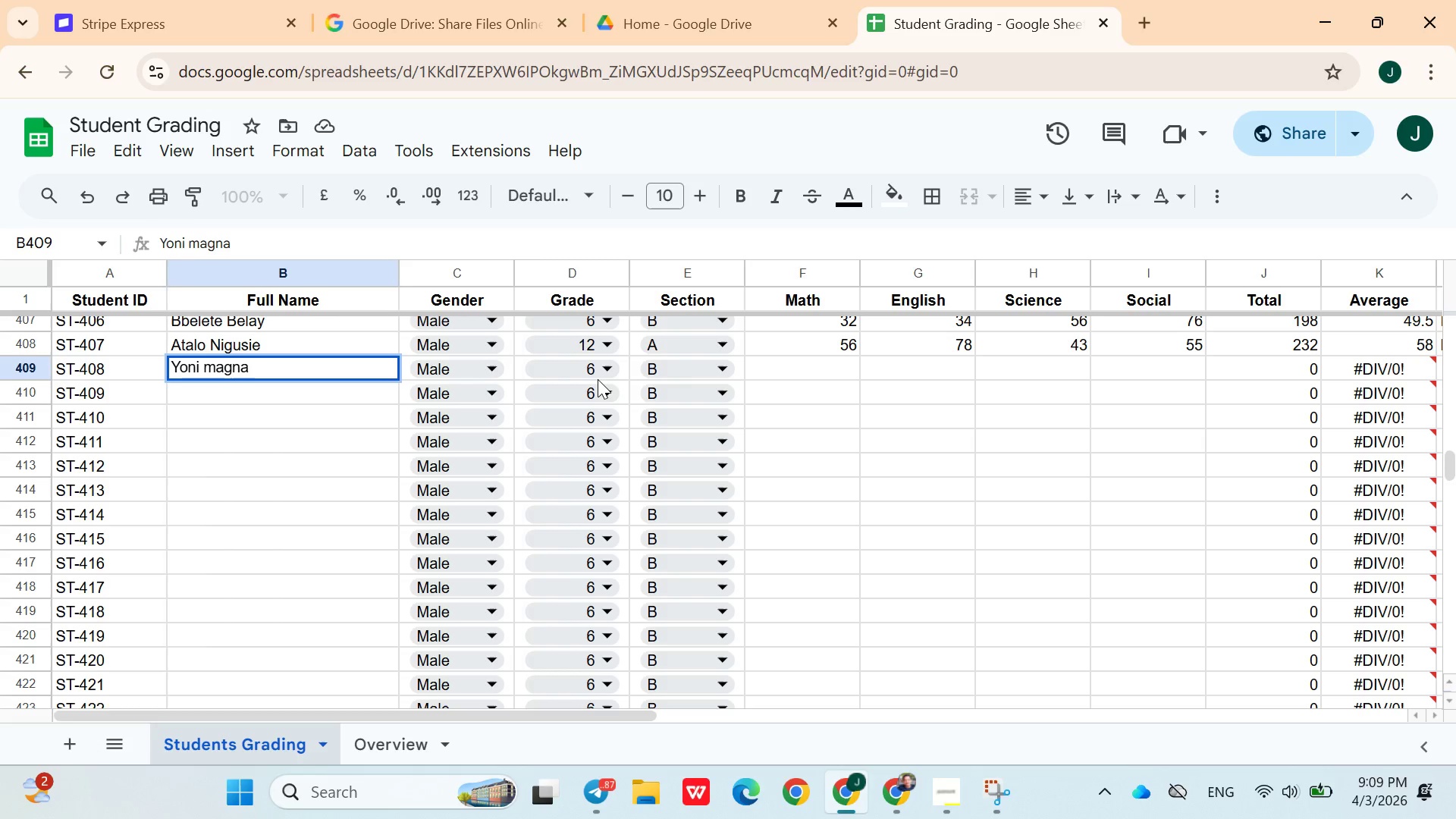 
left_click([593, 369])
 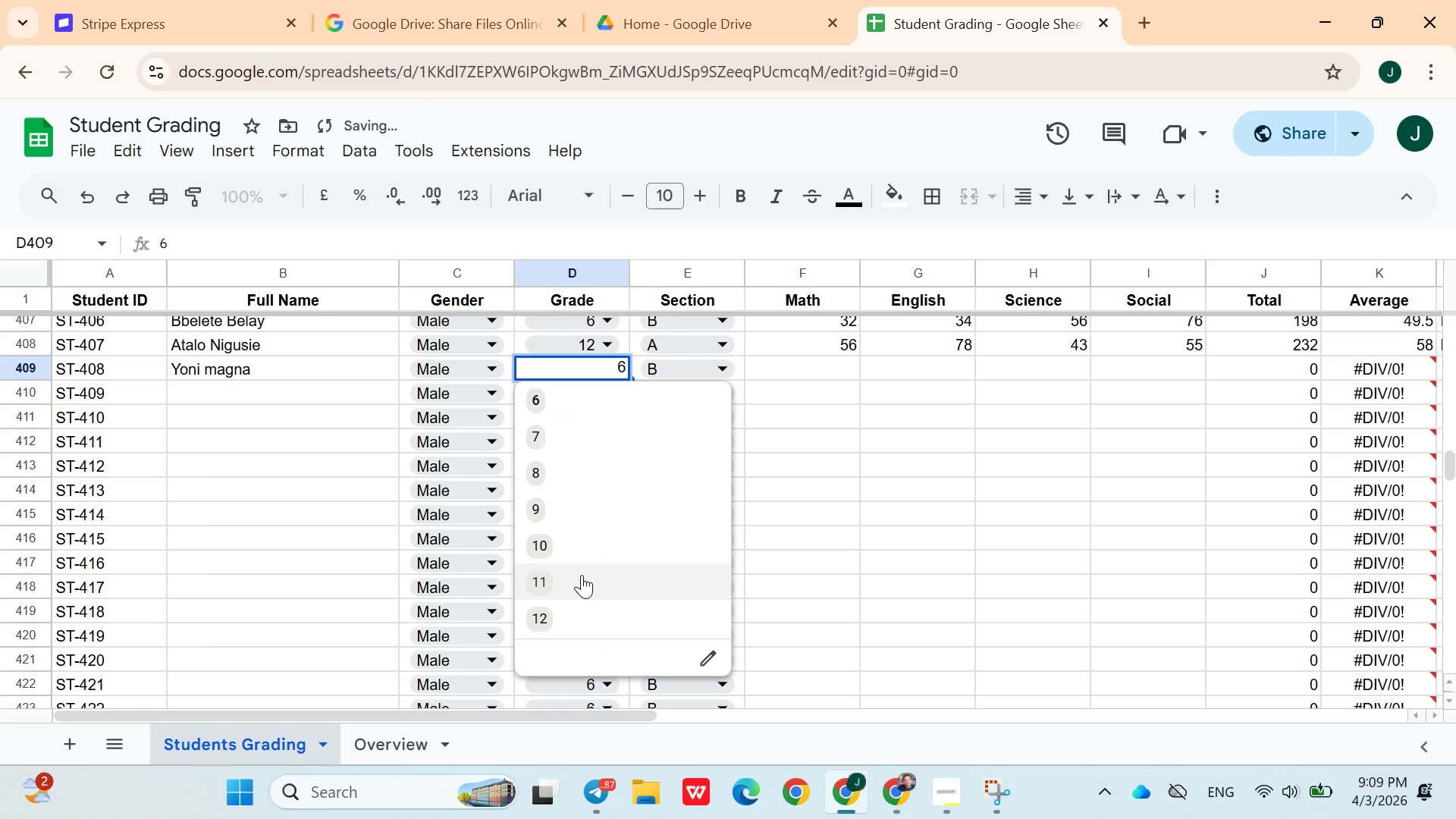 
left_click([582, 576])
 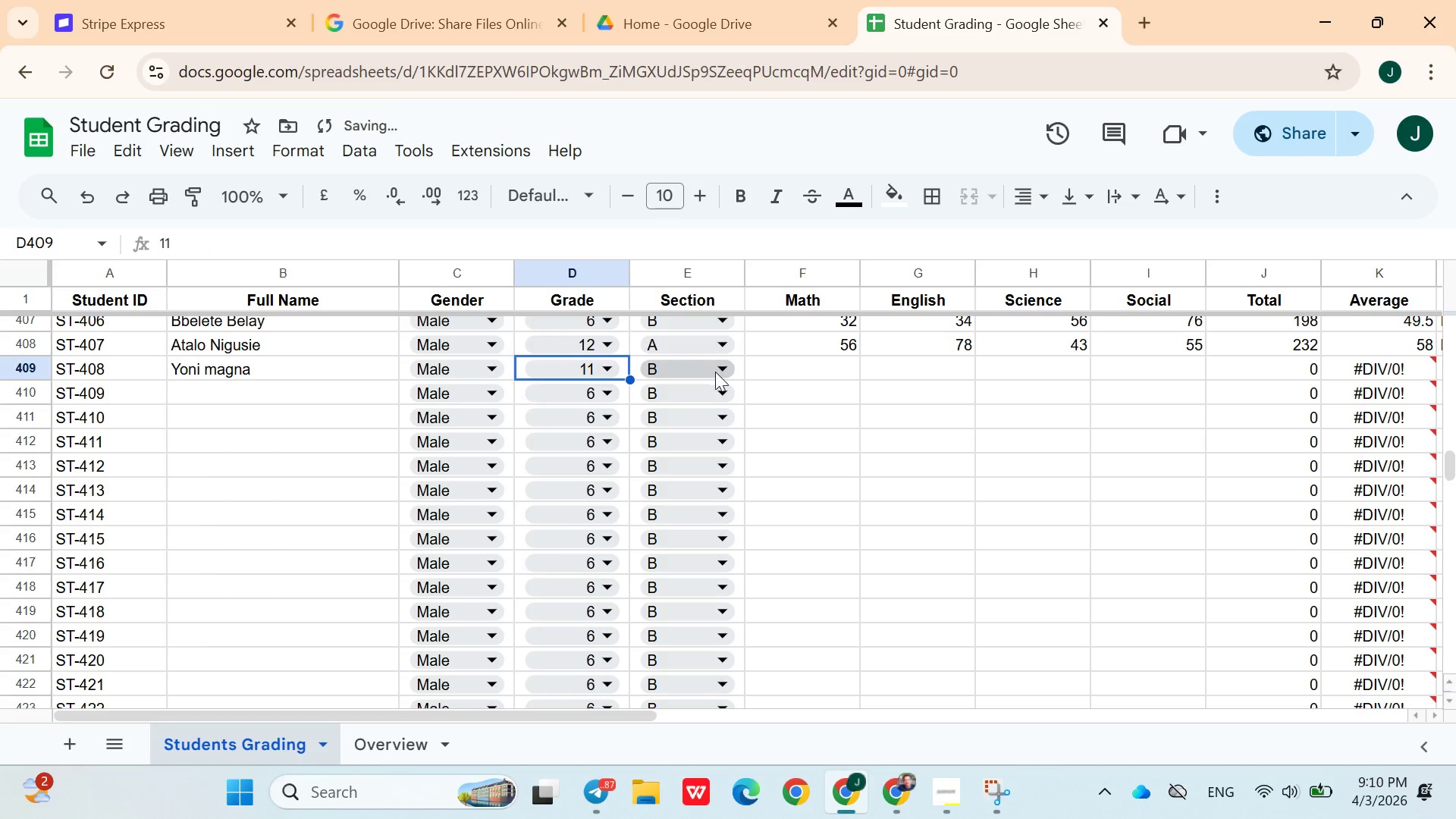 
left_click([715, 374])
 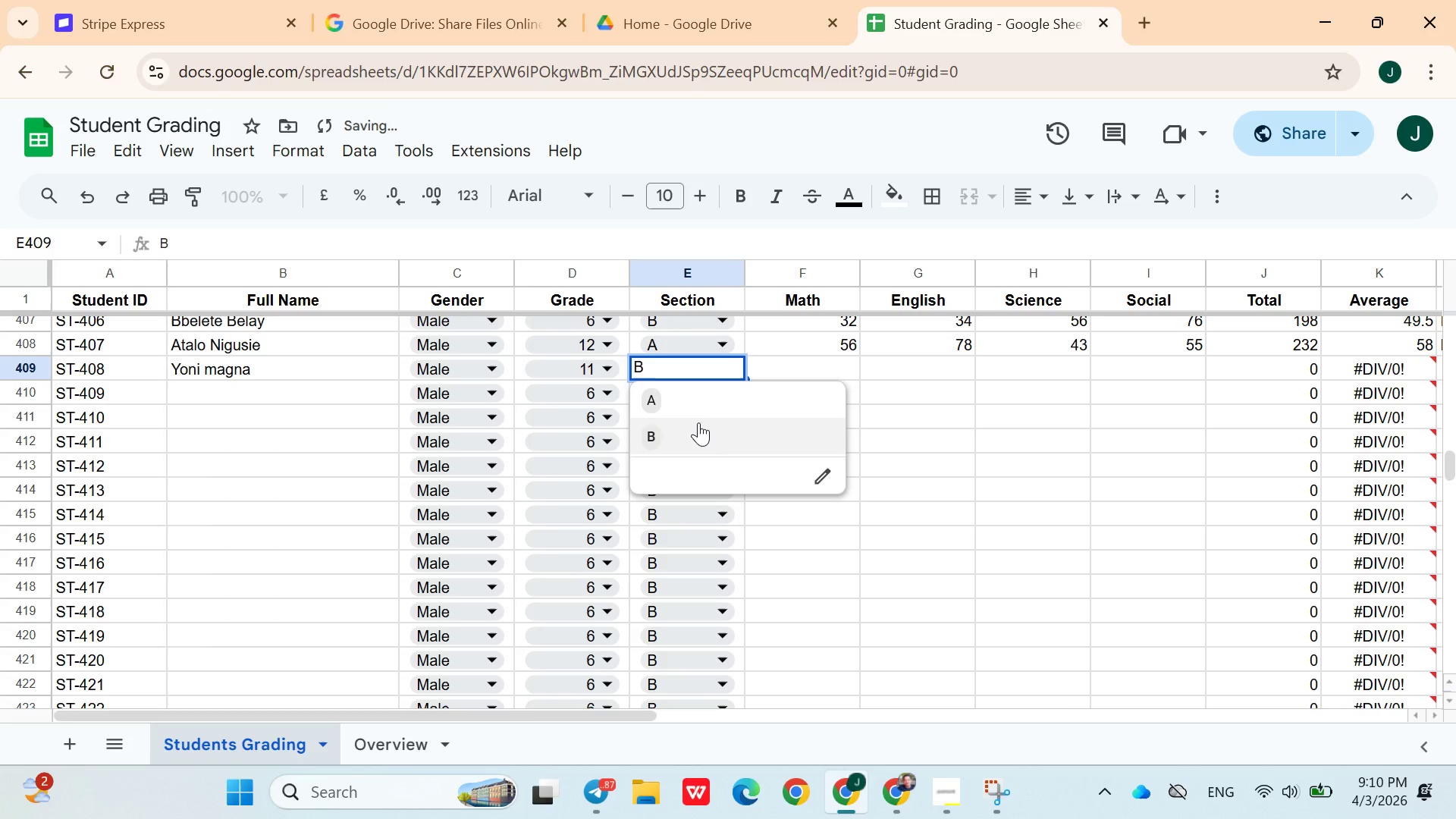 
left_click([698, 425])
 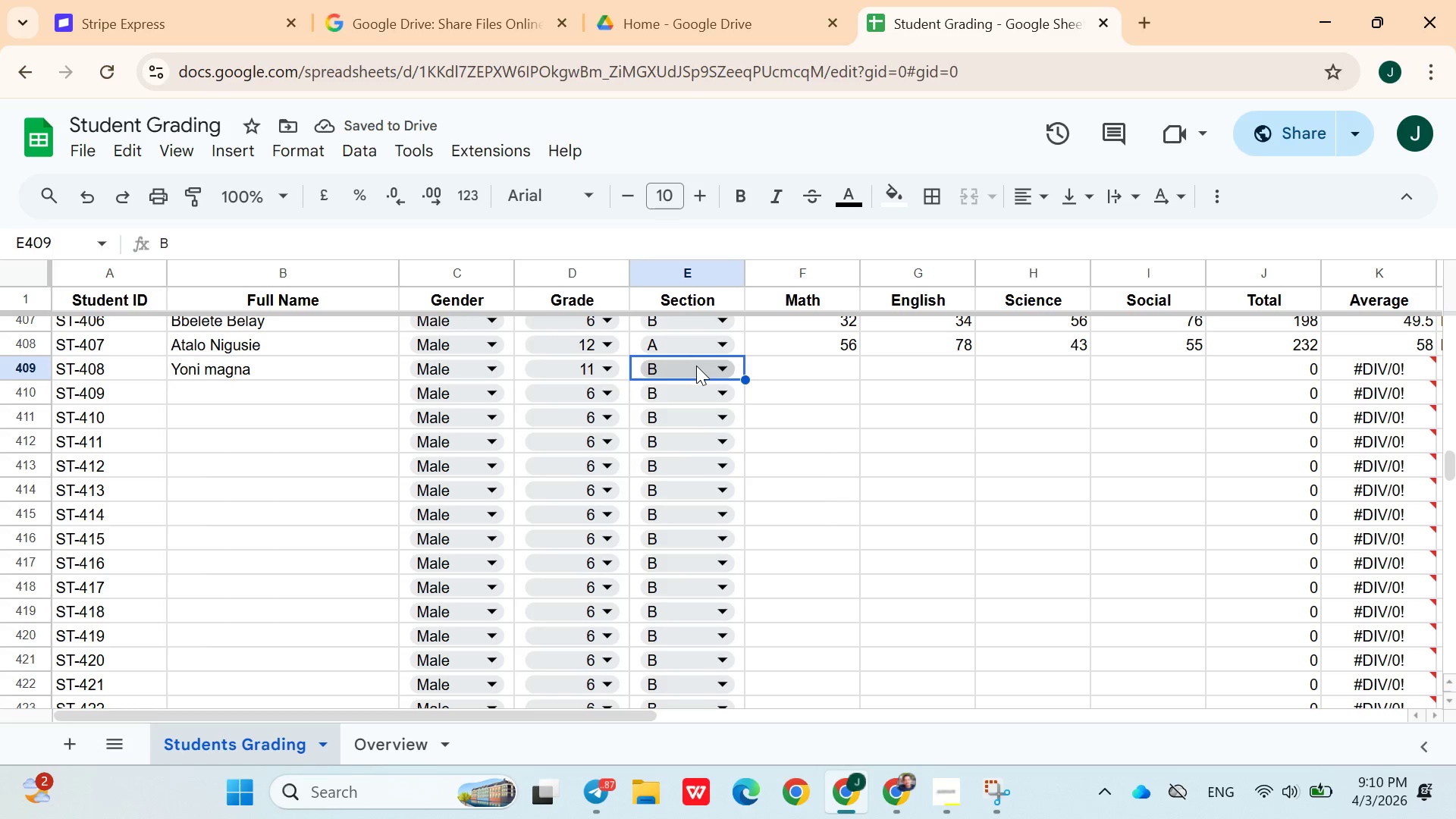 
left_click([696, 368])
 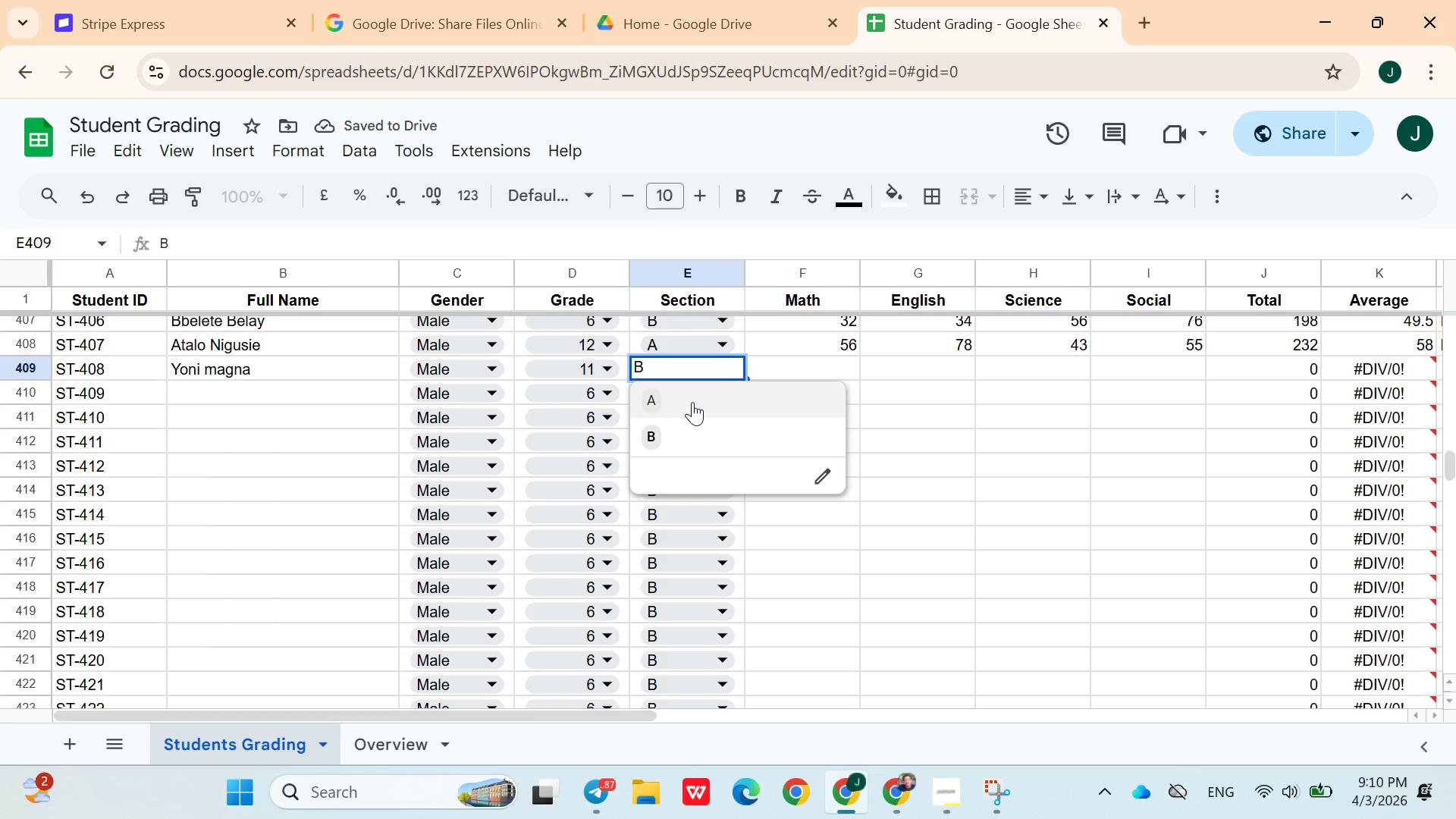 
left_click([692, 403])
 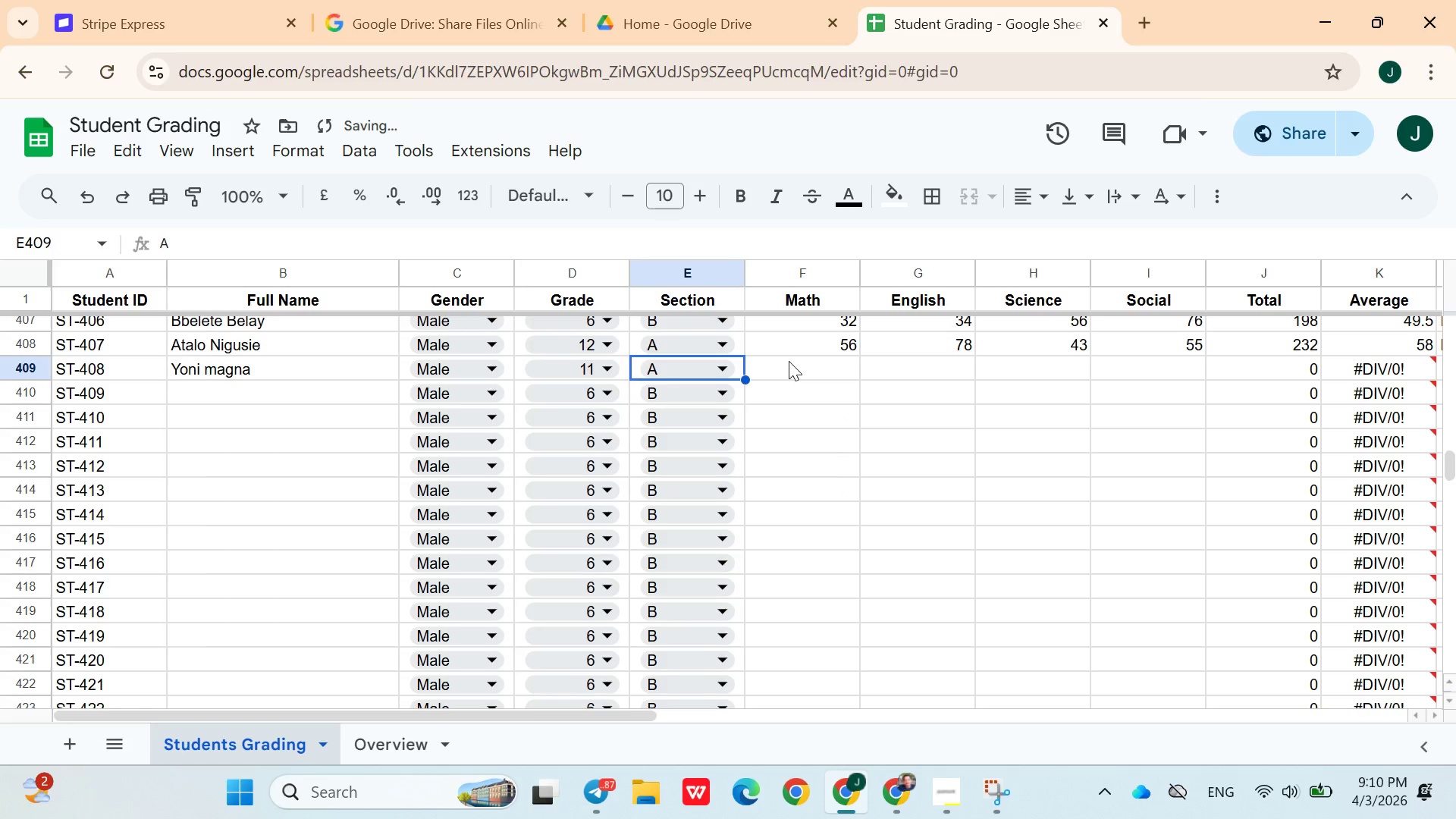 
left_click([792, 365])
 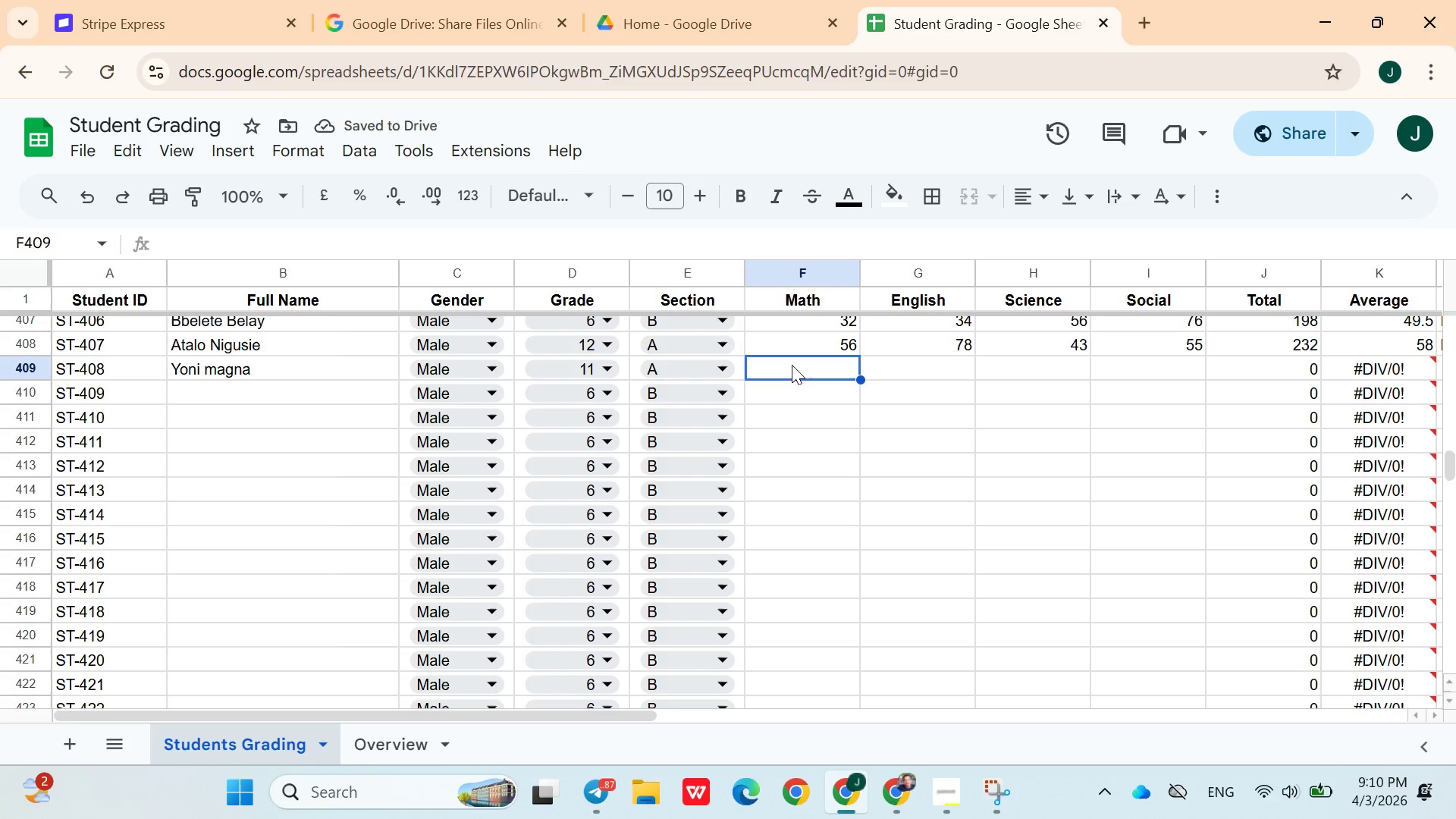 
type(45)
 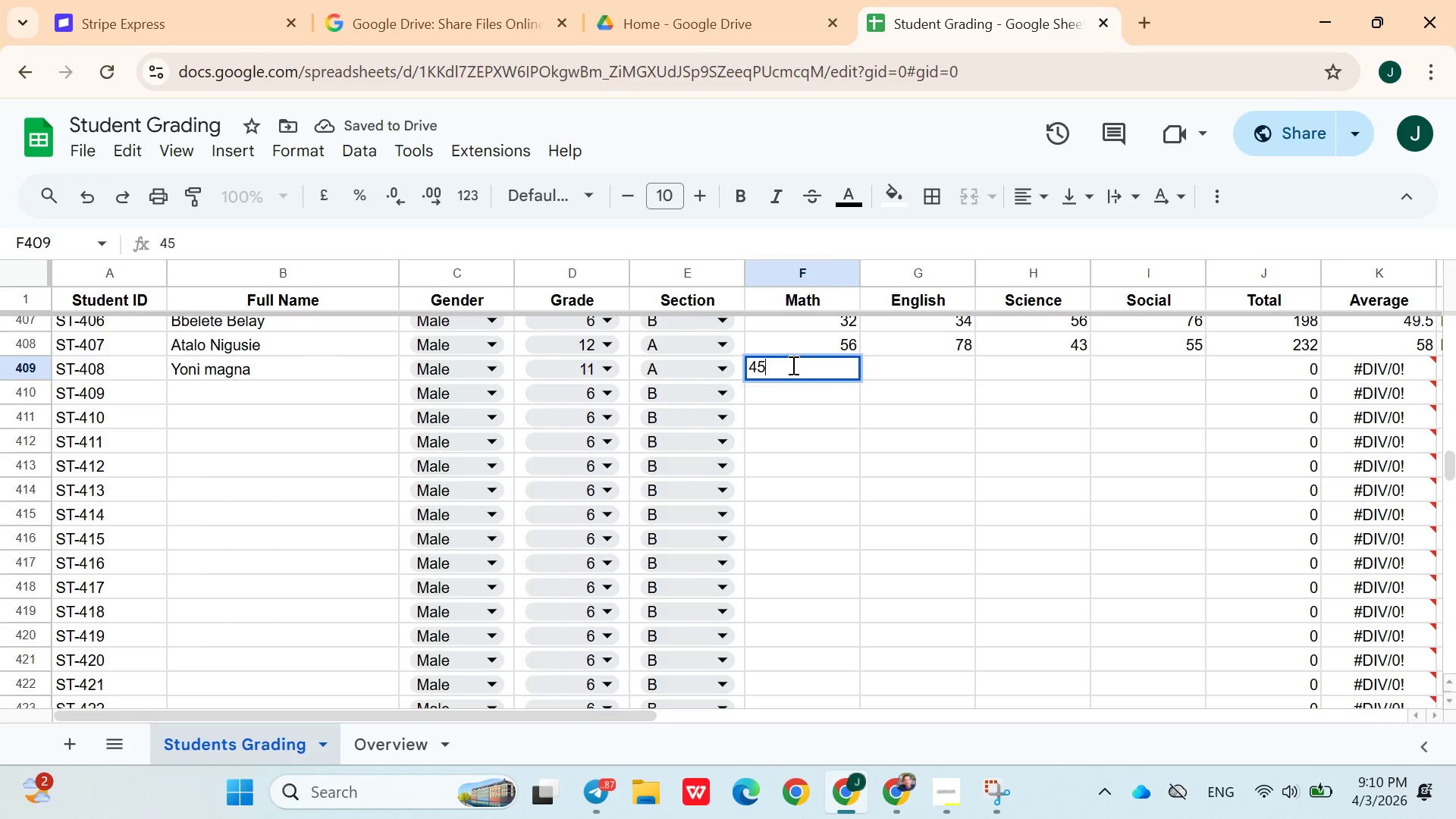 
key(ArrowRight)
 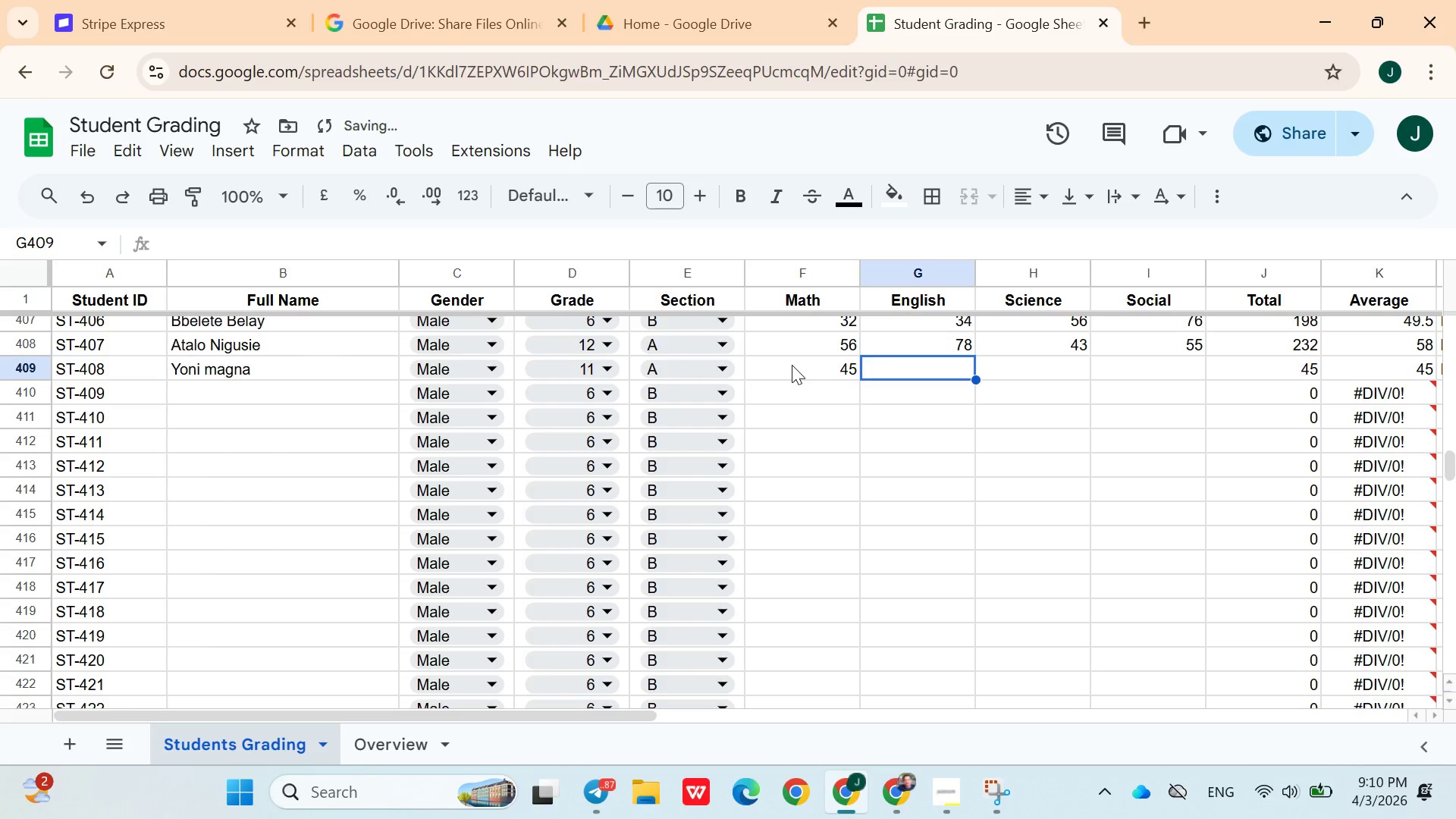 
type(65)
 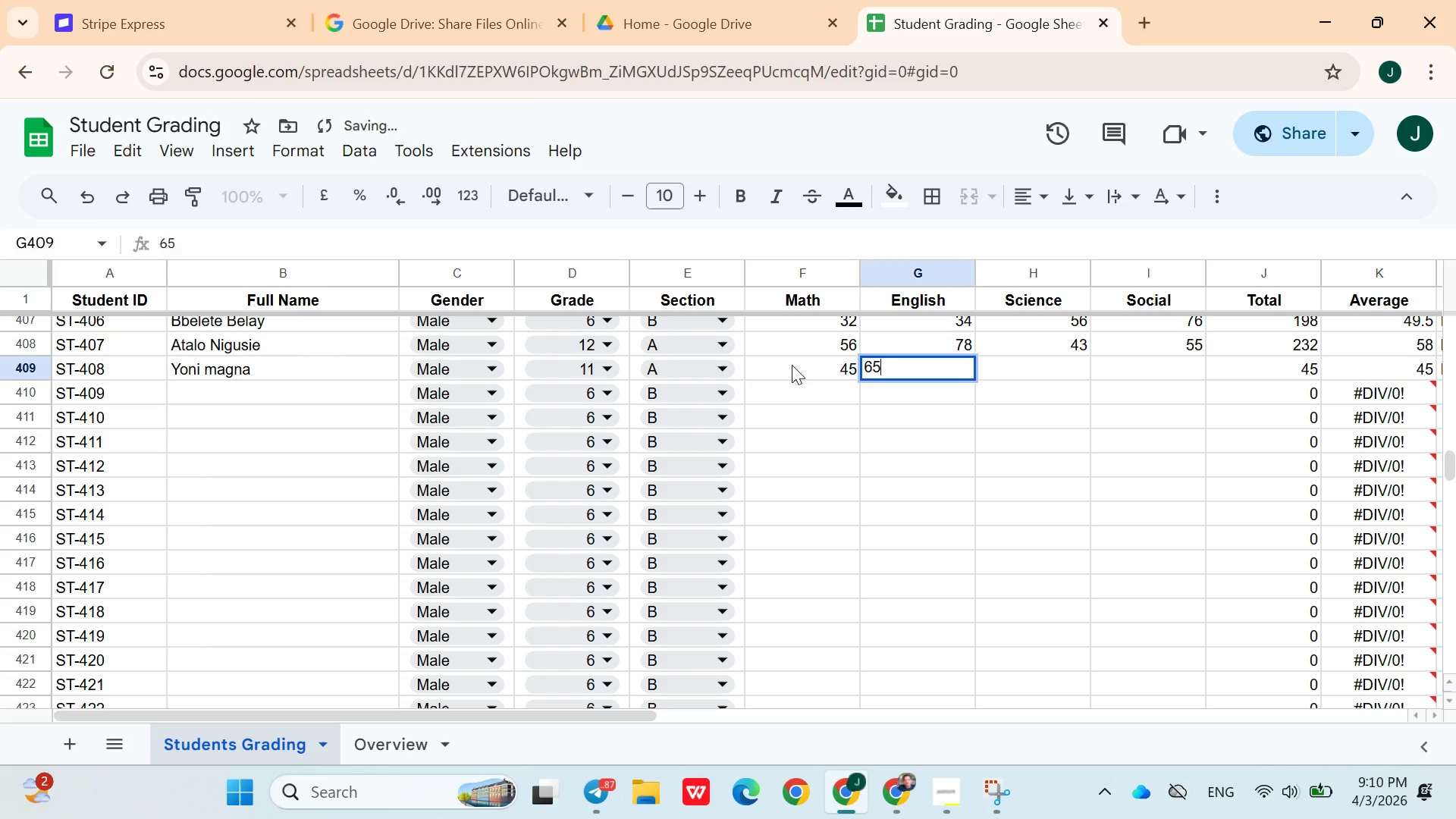 
key(ArrowRight)
 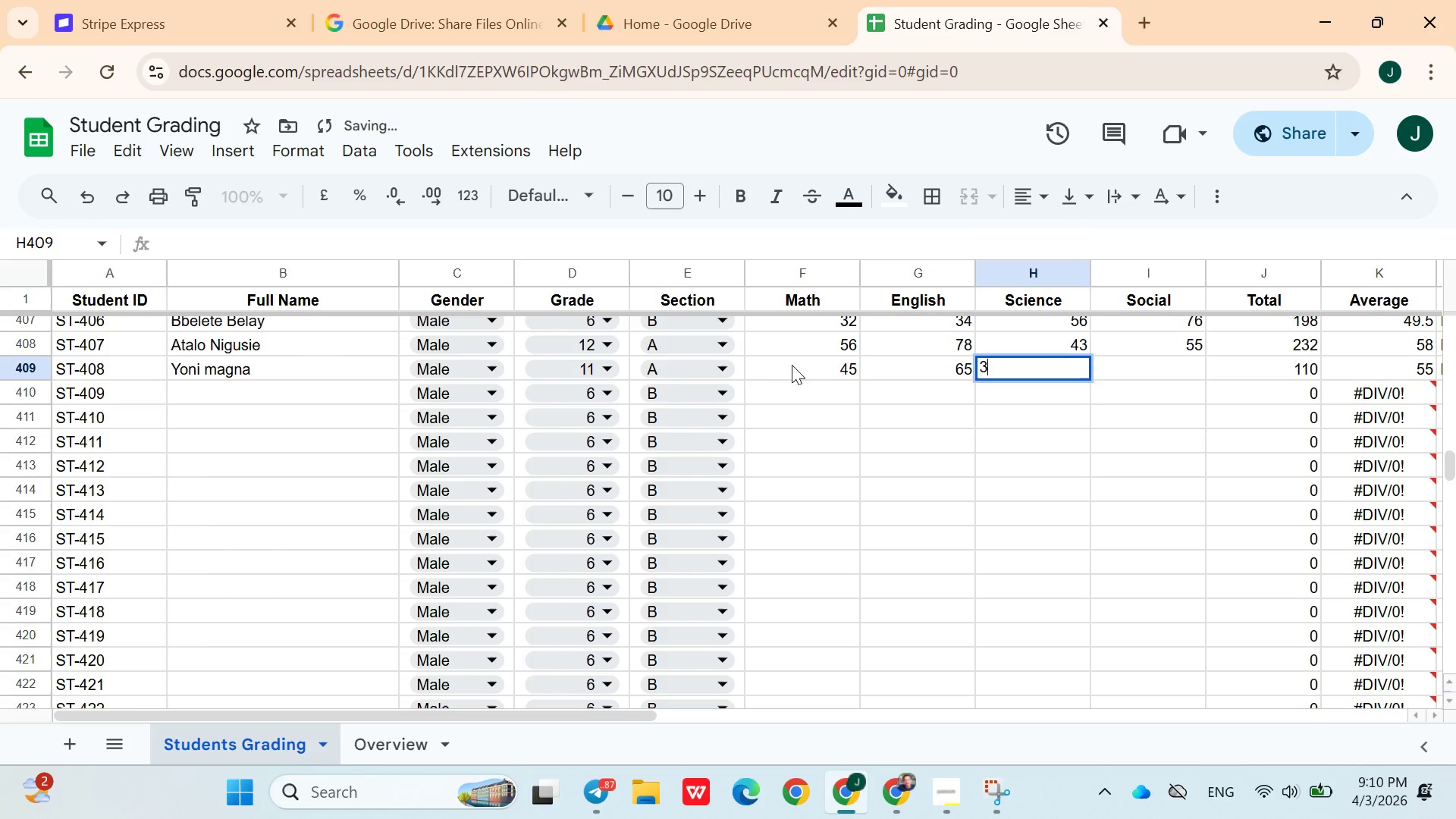 
type(34)
 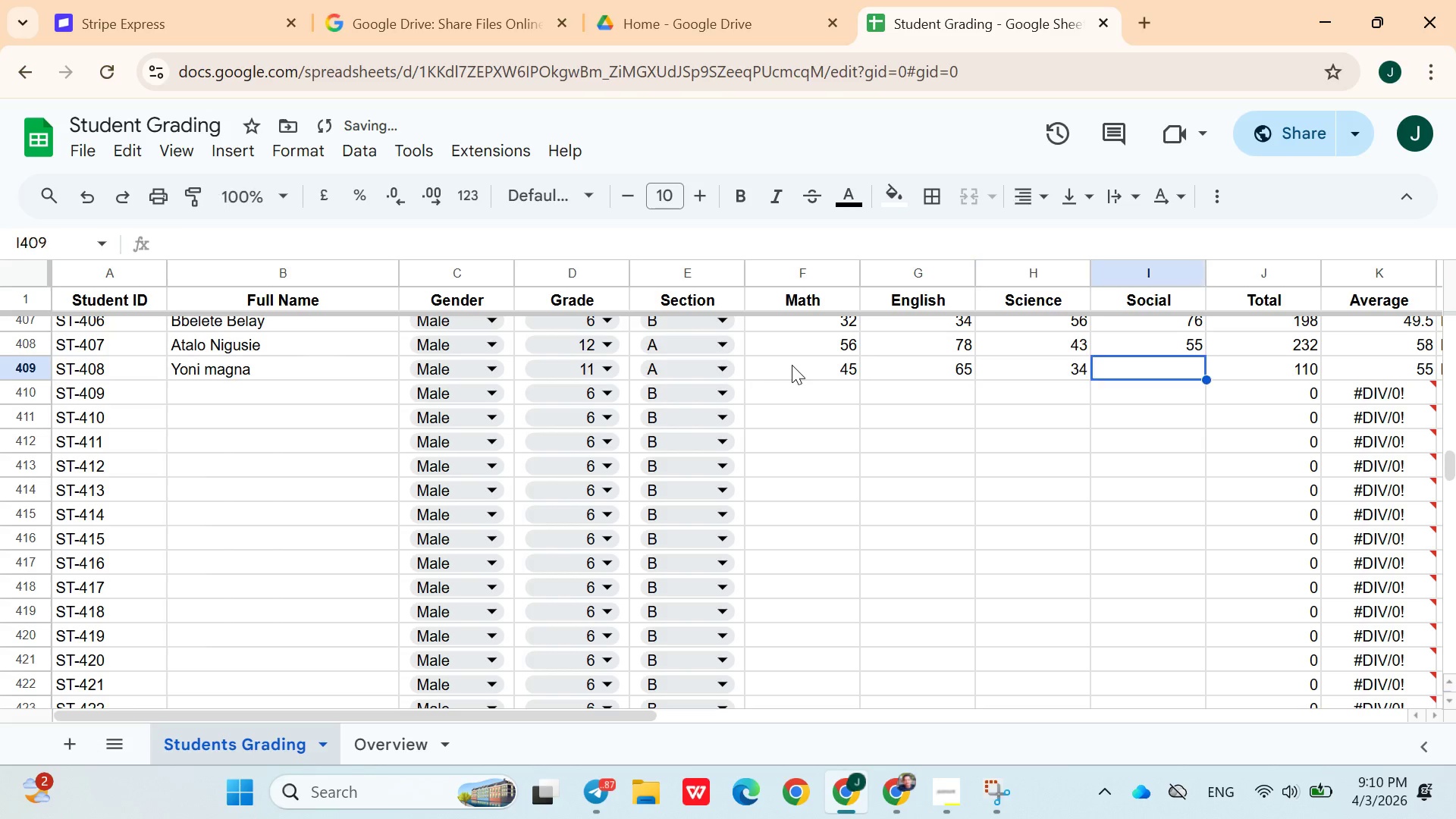 
key(ArrowRight)
 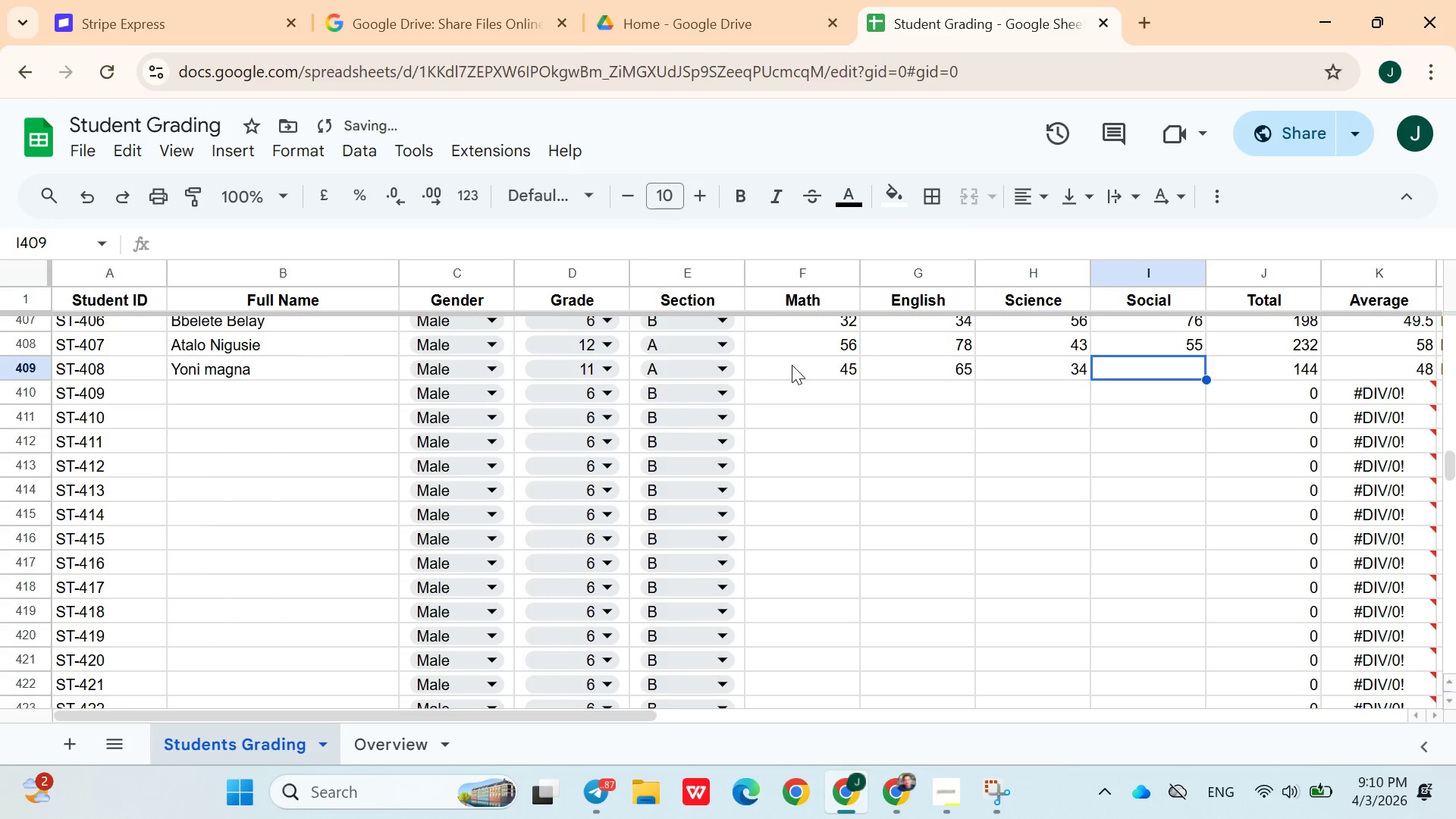 
type(56)
 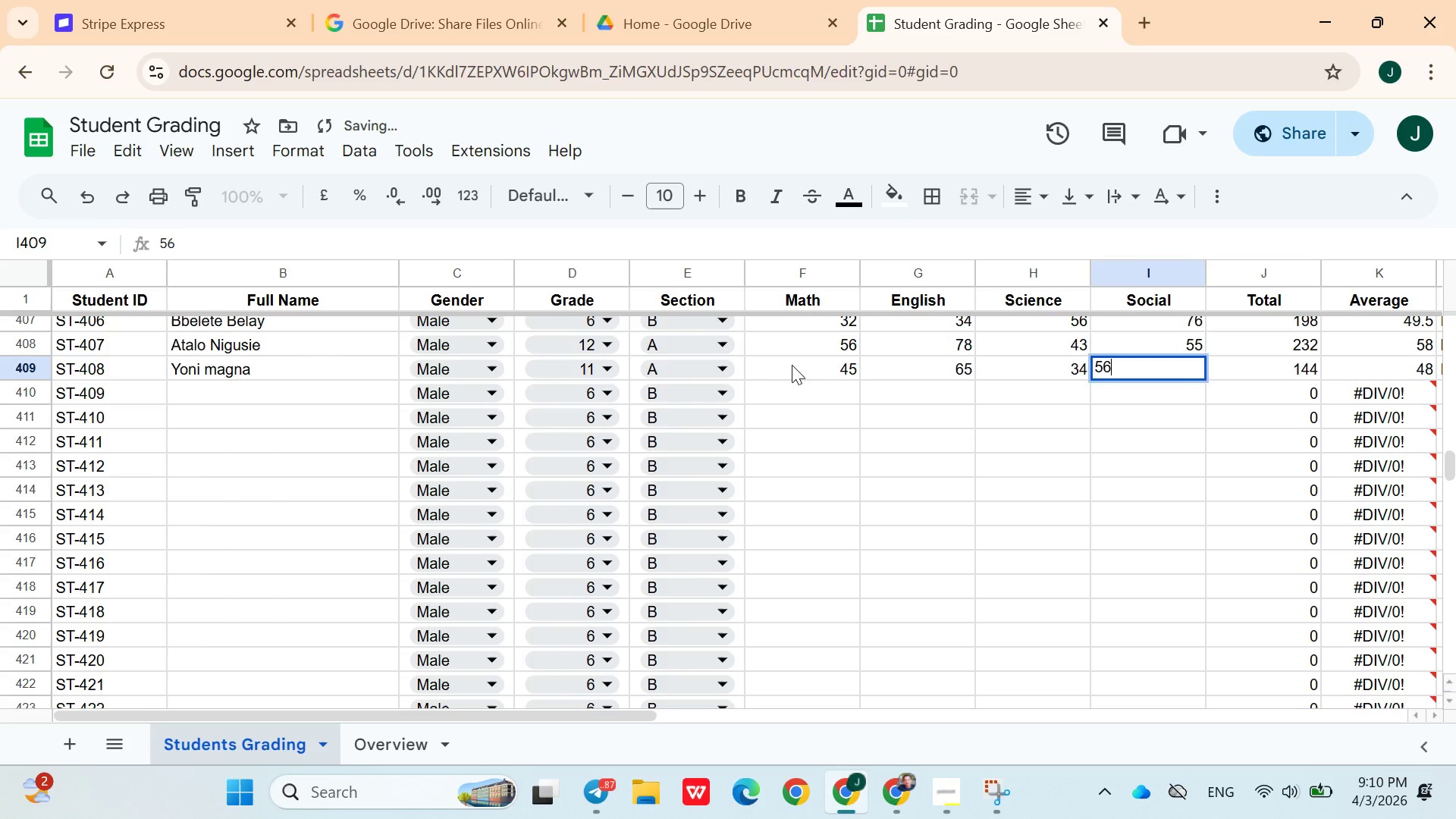 
key(ArrowRight)
 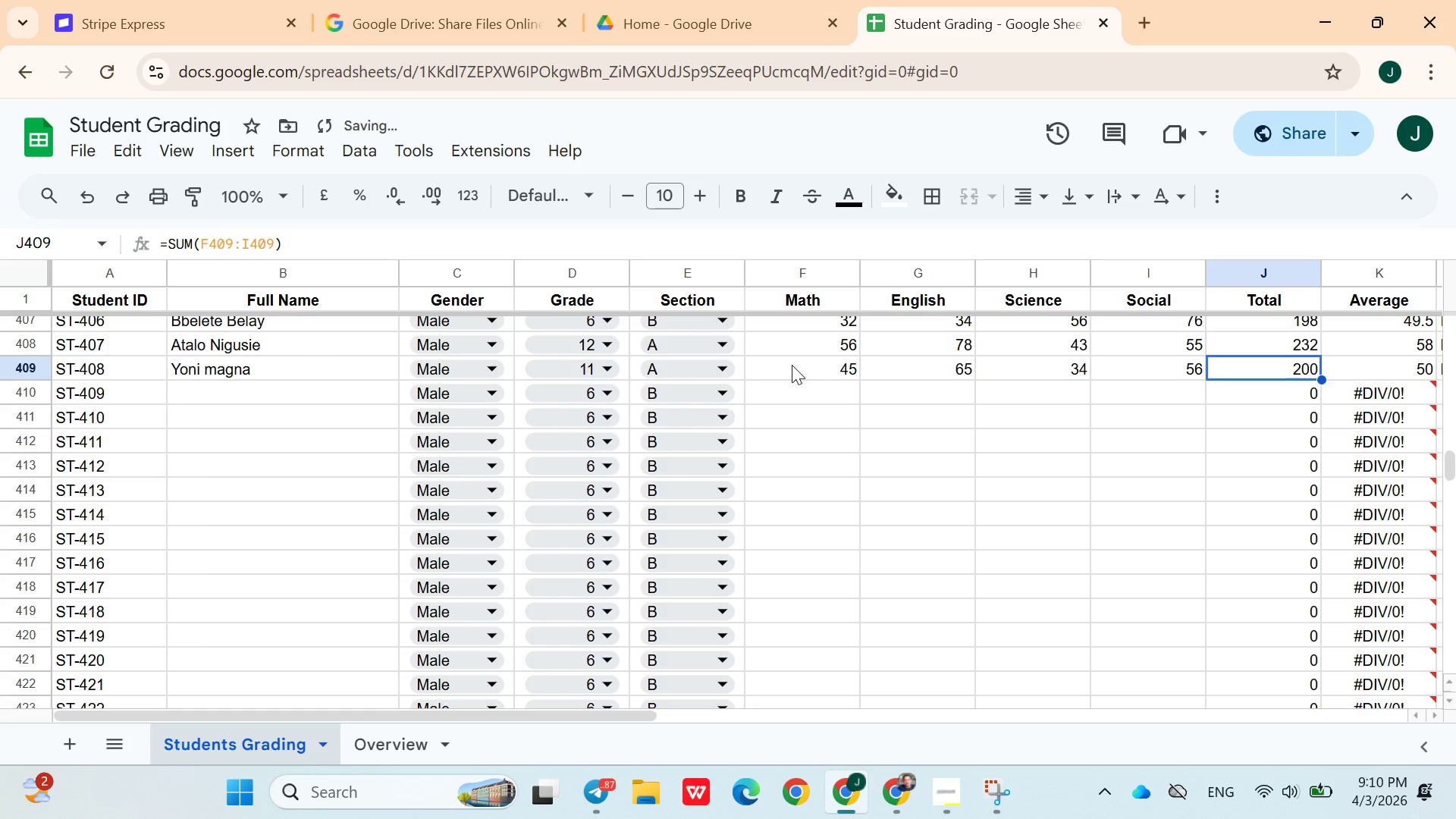 
key(ArrowDown)
 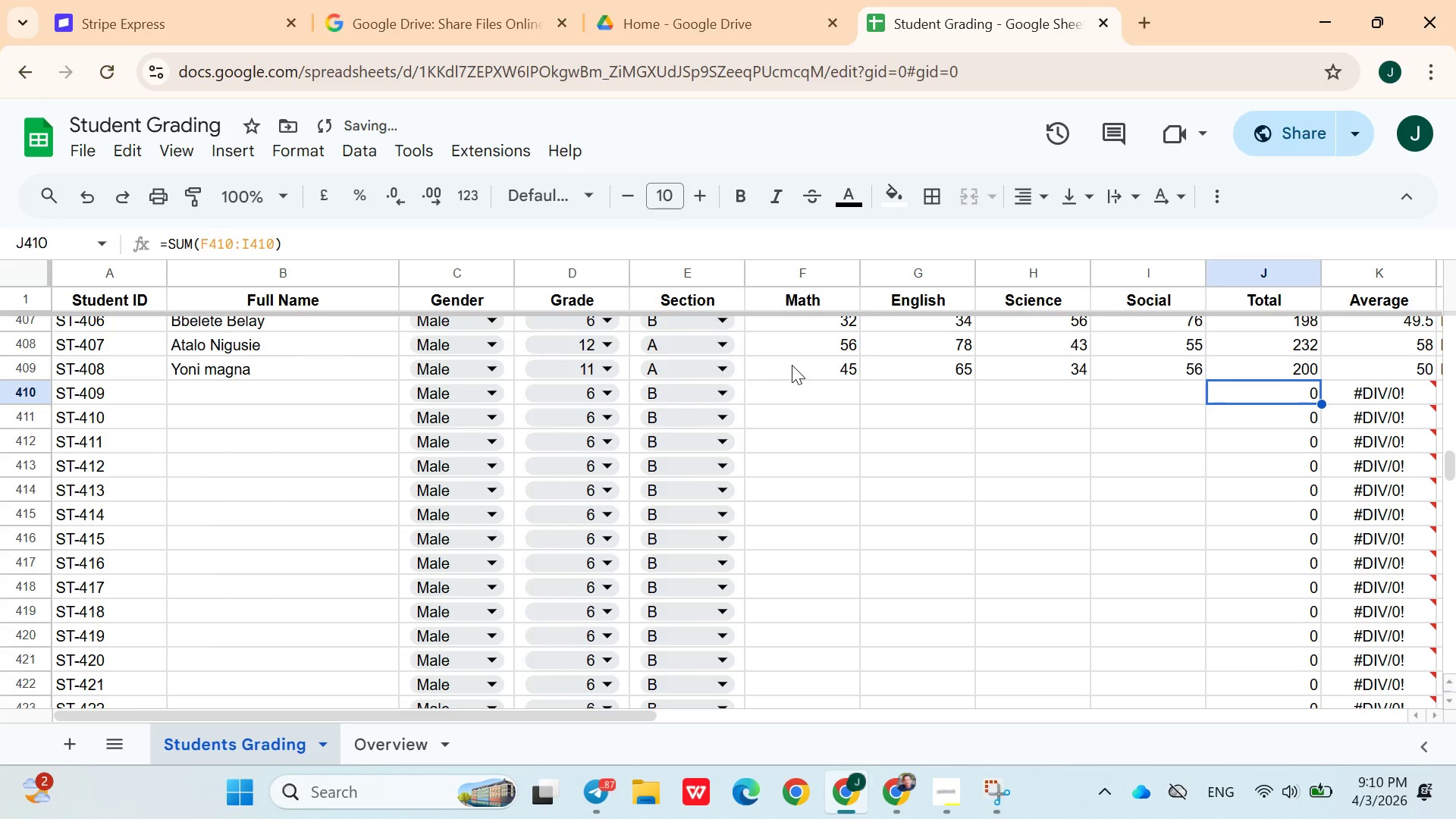 
hold_key(key=ArrowLeft, duration=0.73)
 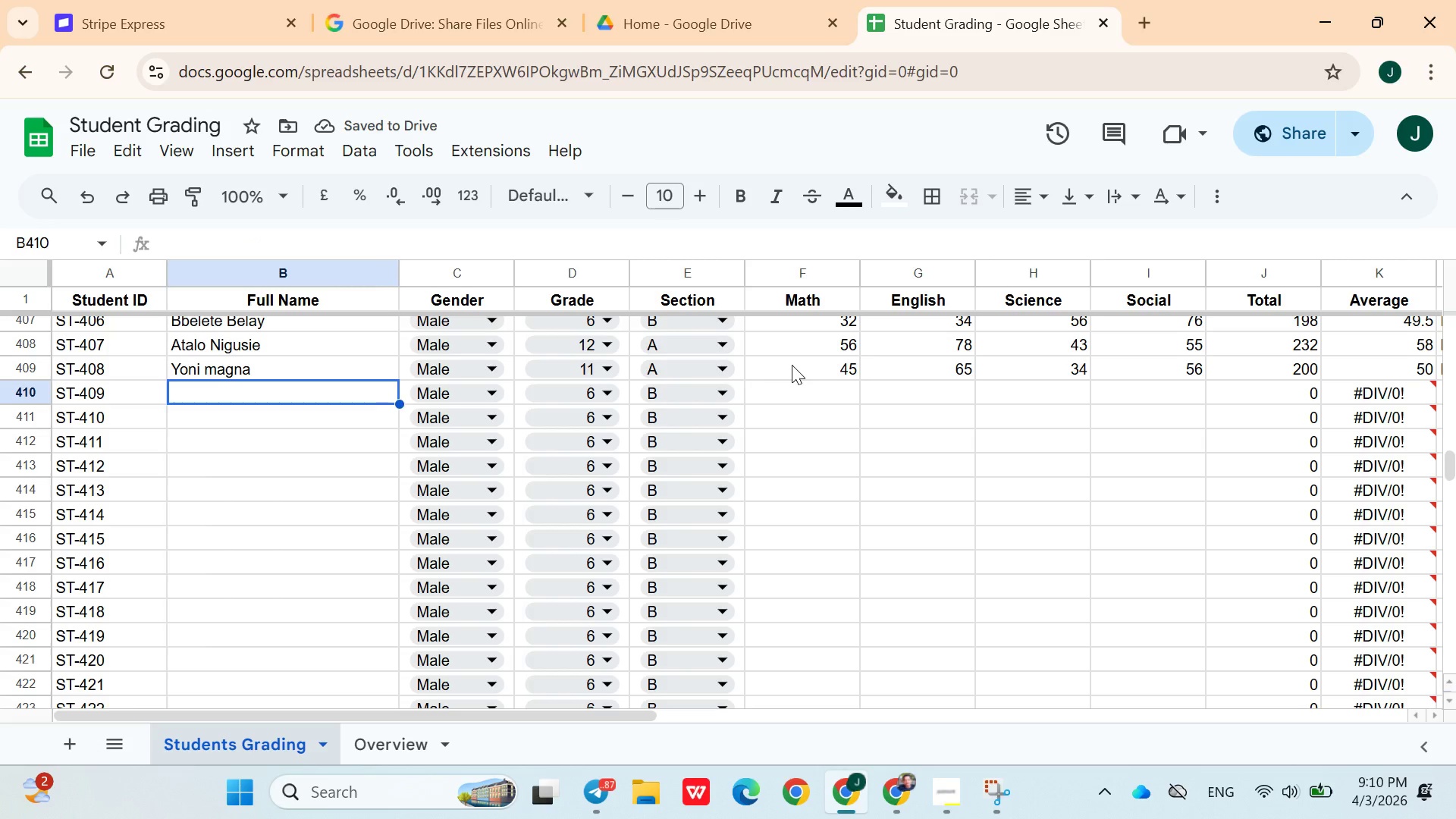 
key(ArrowRight)
 